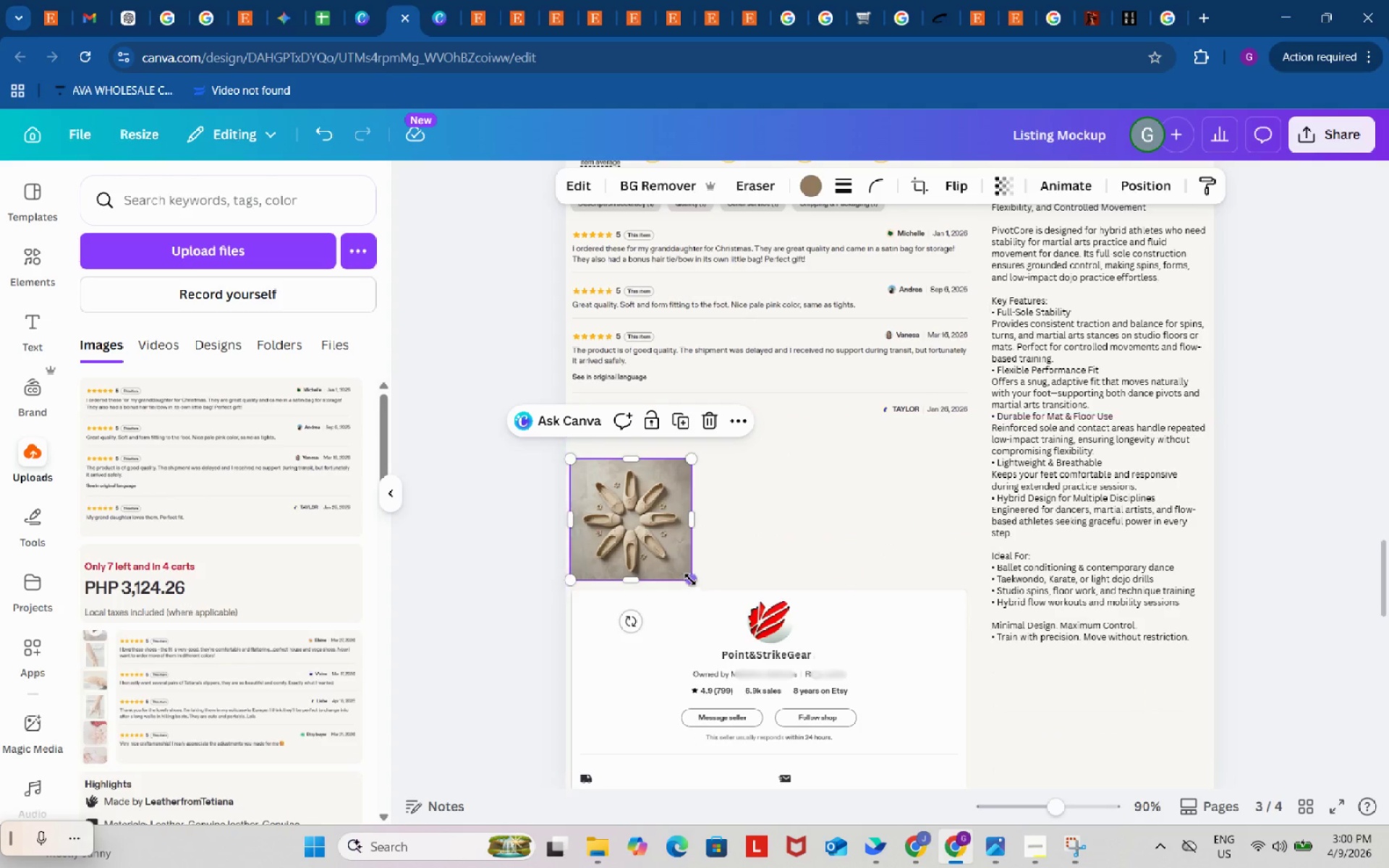 
left_click_drag(start_coordinate=[689, 579], to_coordinate=[669, 558])
 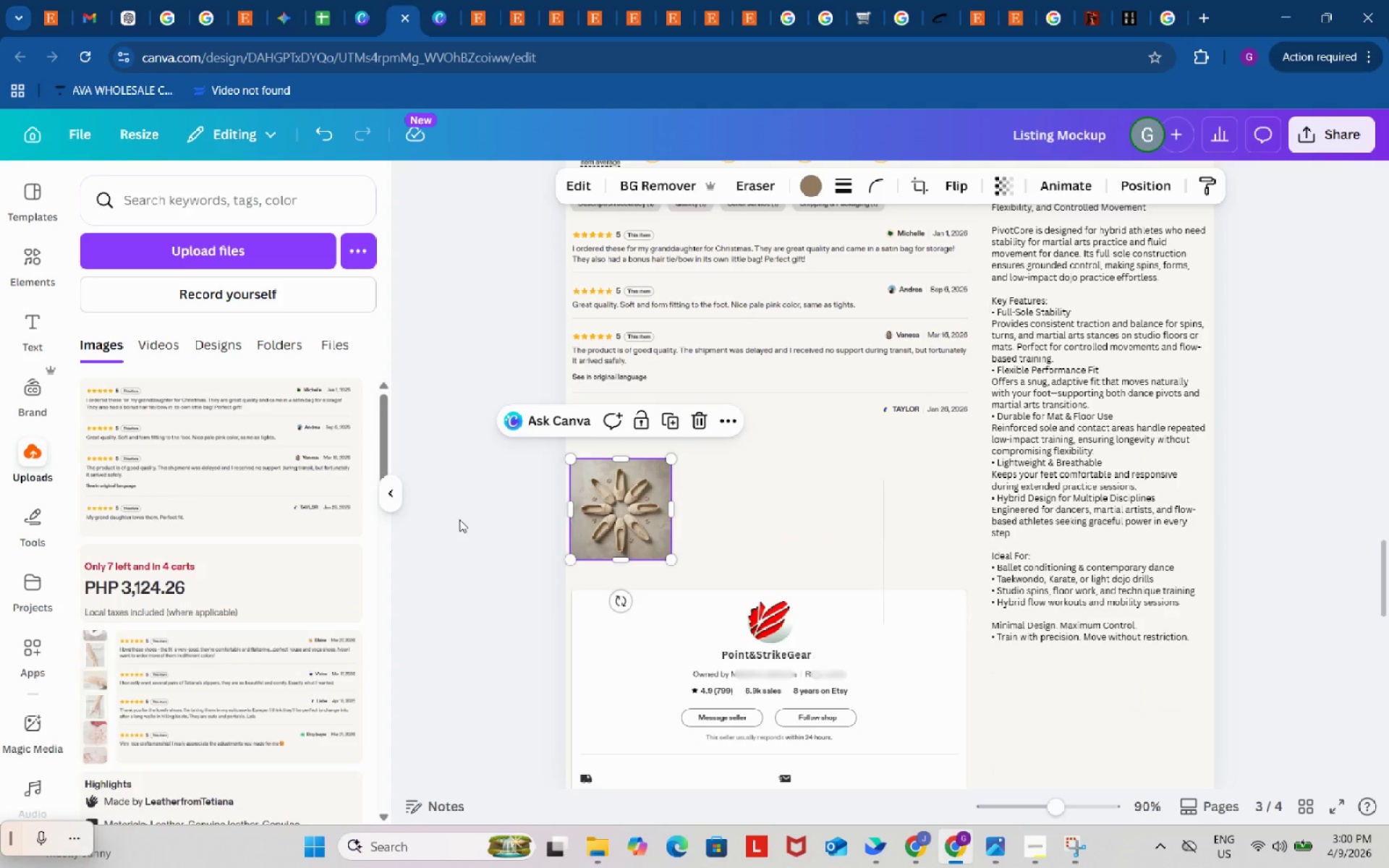 
double_click([459, 519])
 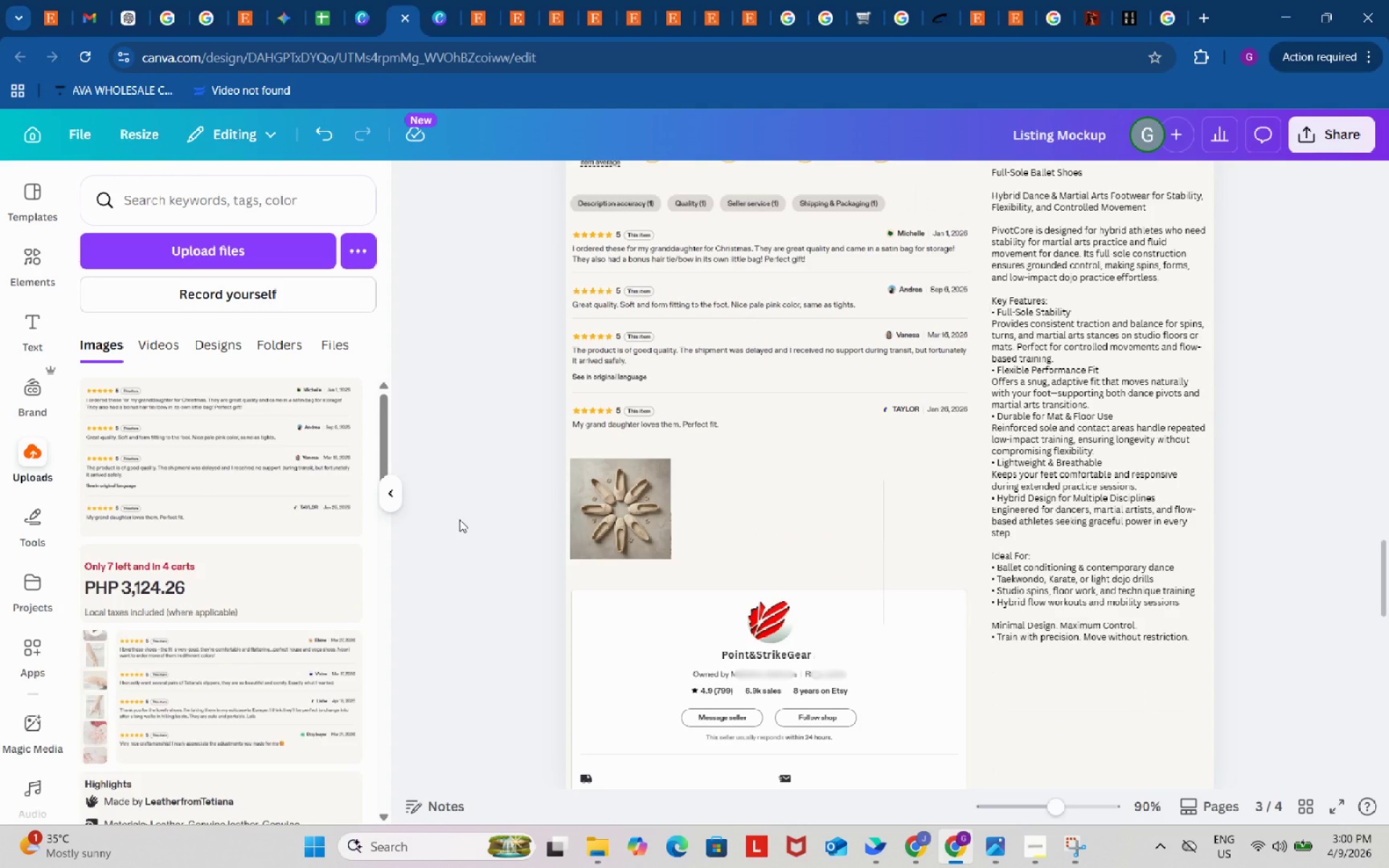 
left_click([459, 519])
 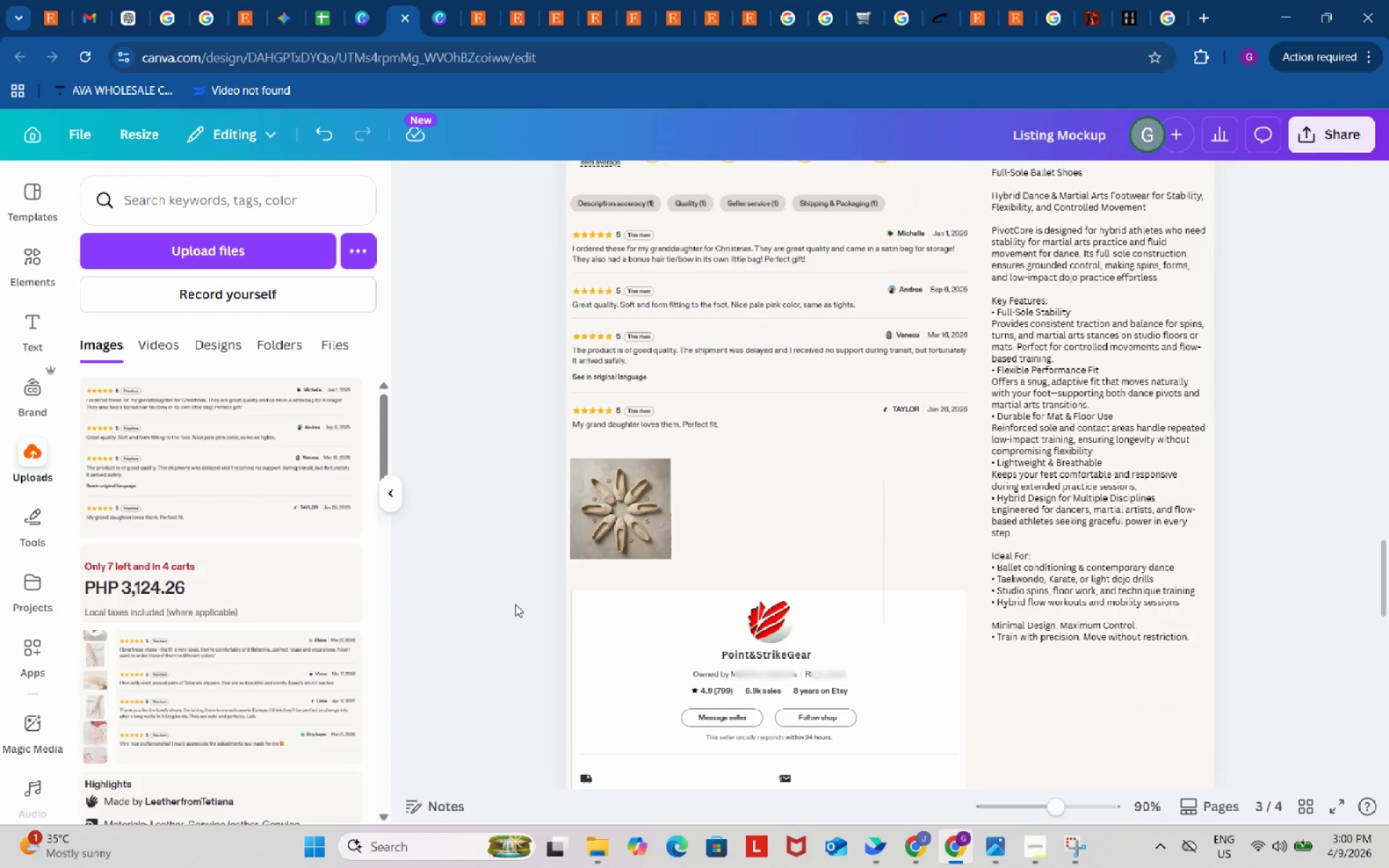 
scroll: coordinate [515, 604], scroll_direction: up, amount: 2.0
 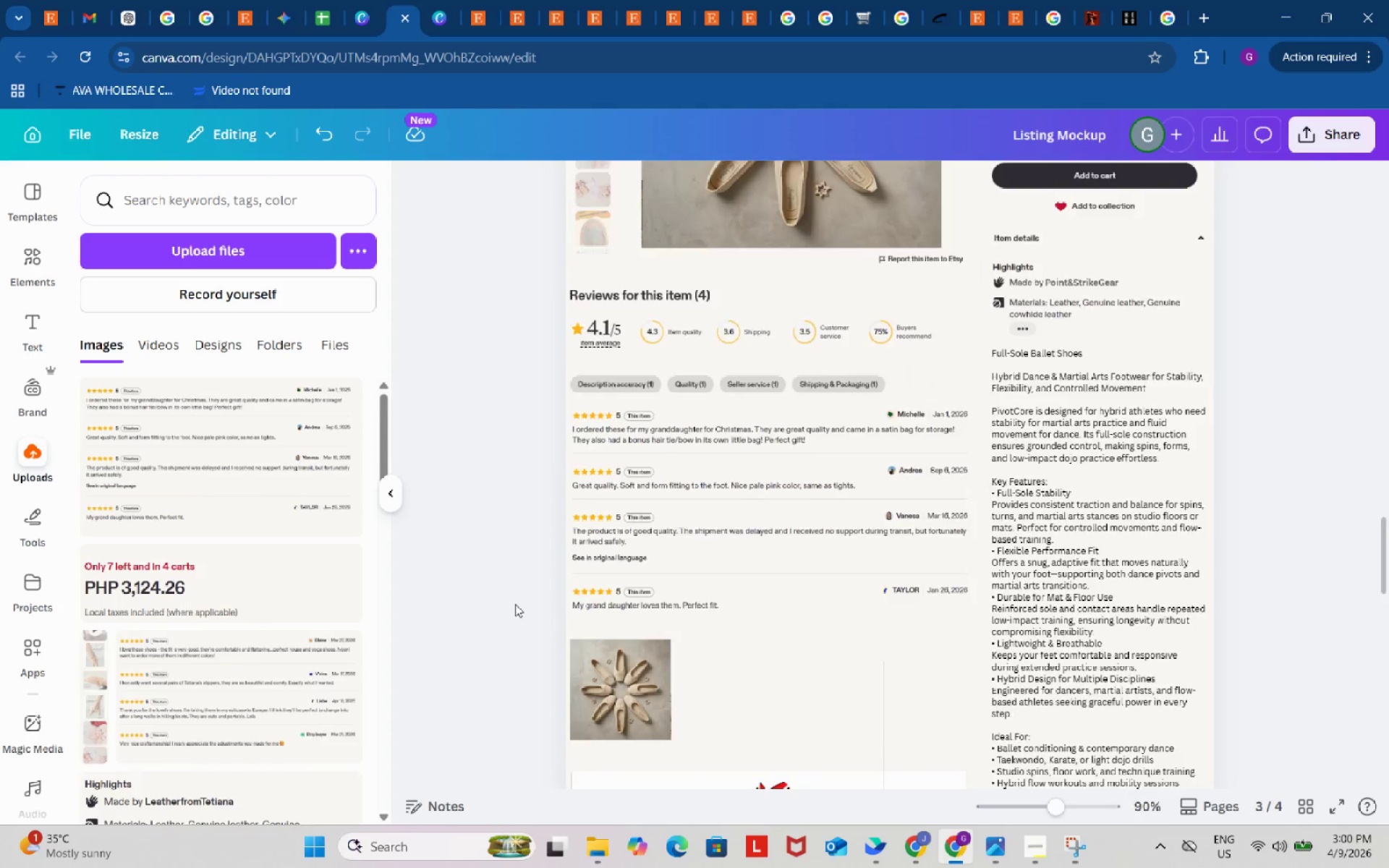 
left_click([659, 532])
 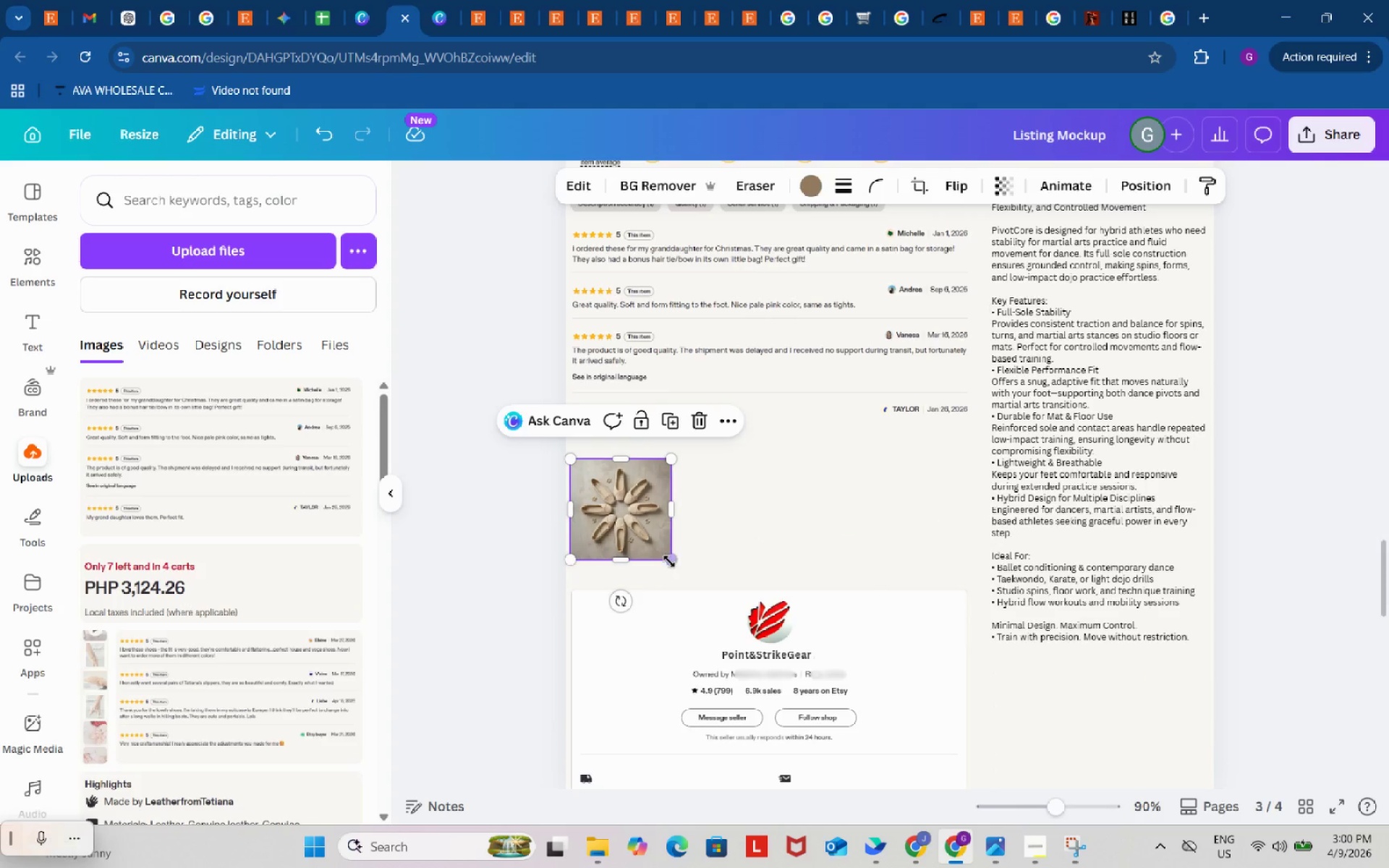 
scroll: coordinate [515, 604], scroll_direction: down, amount: 2.0
 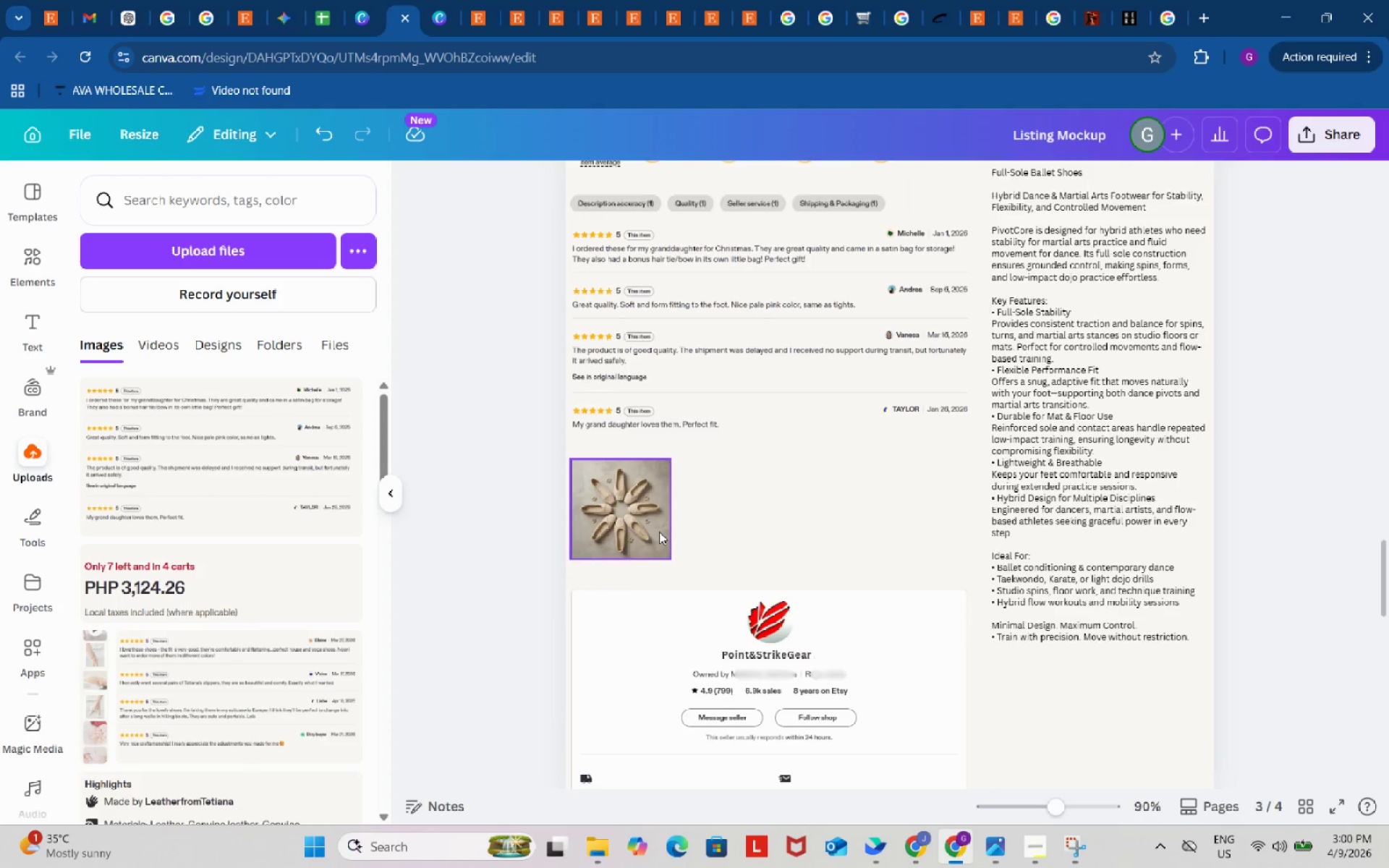 
mouse_move([647, 562])
 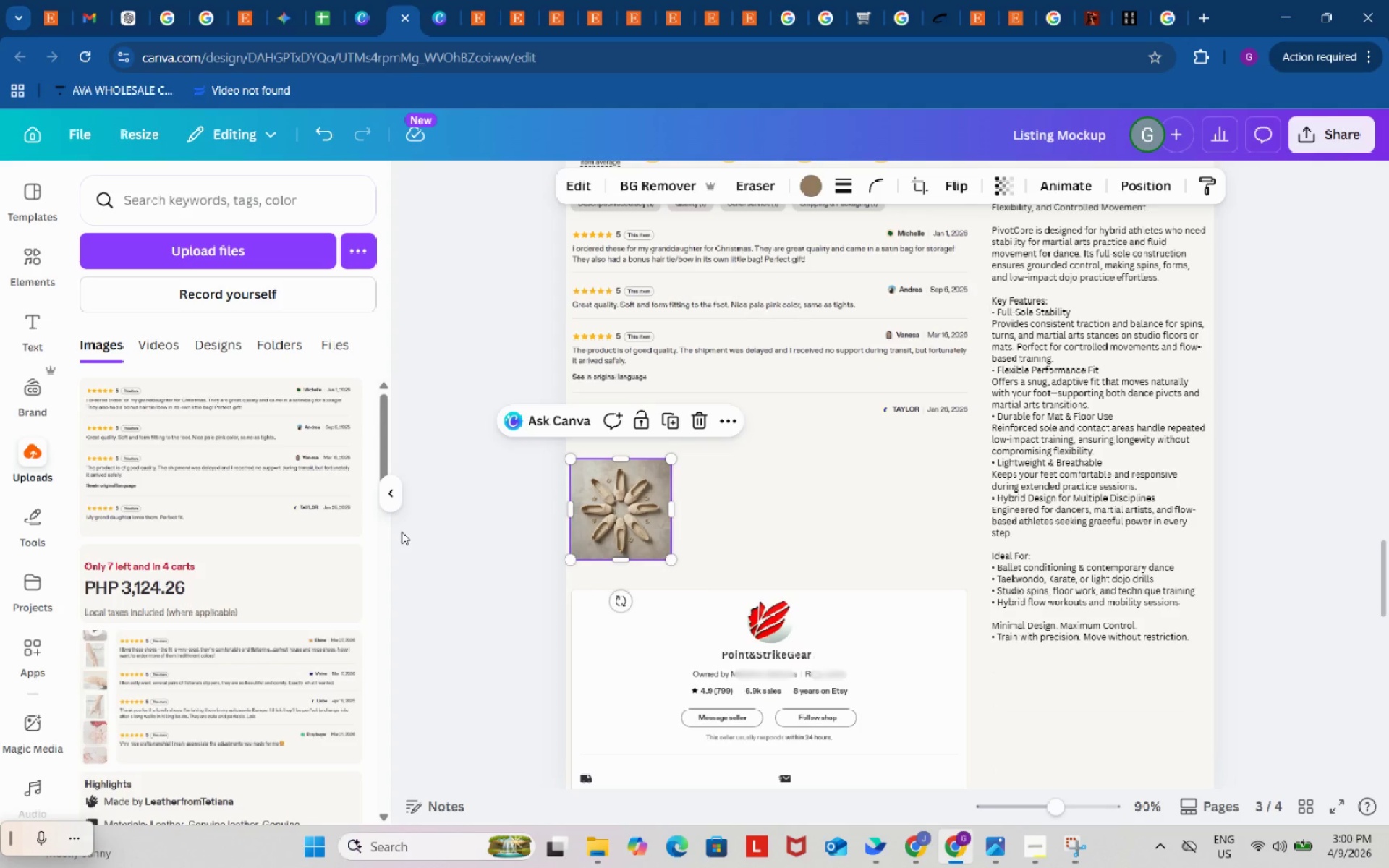 
left_click([402, 532])
 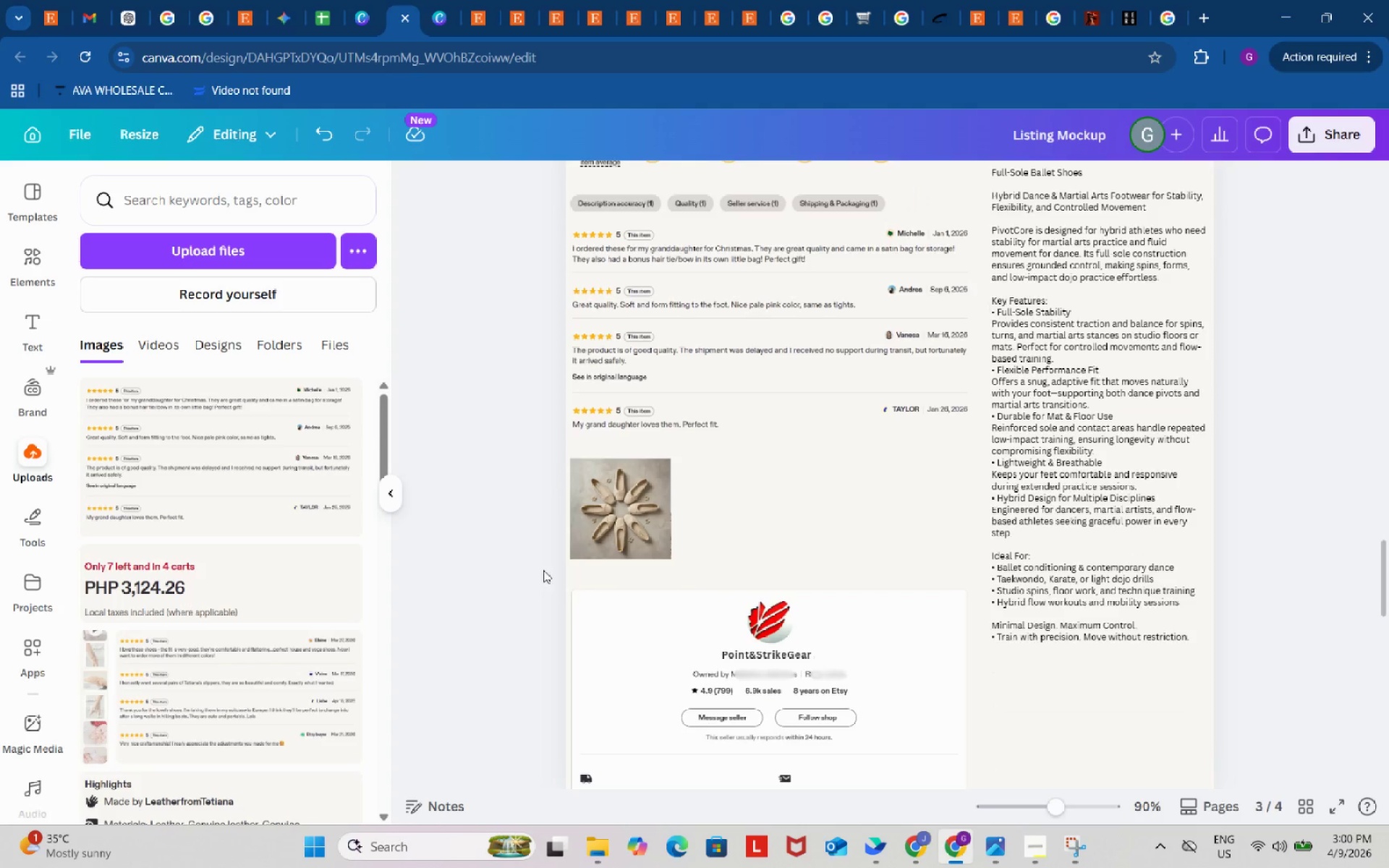 
scroll: coordinate [556, 595], scroll_direction: down, amount: 13.0
 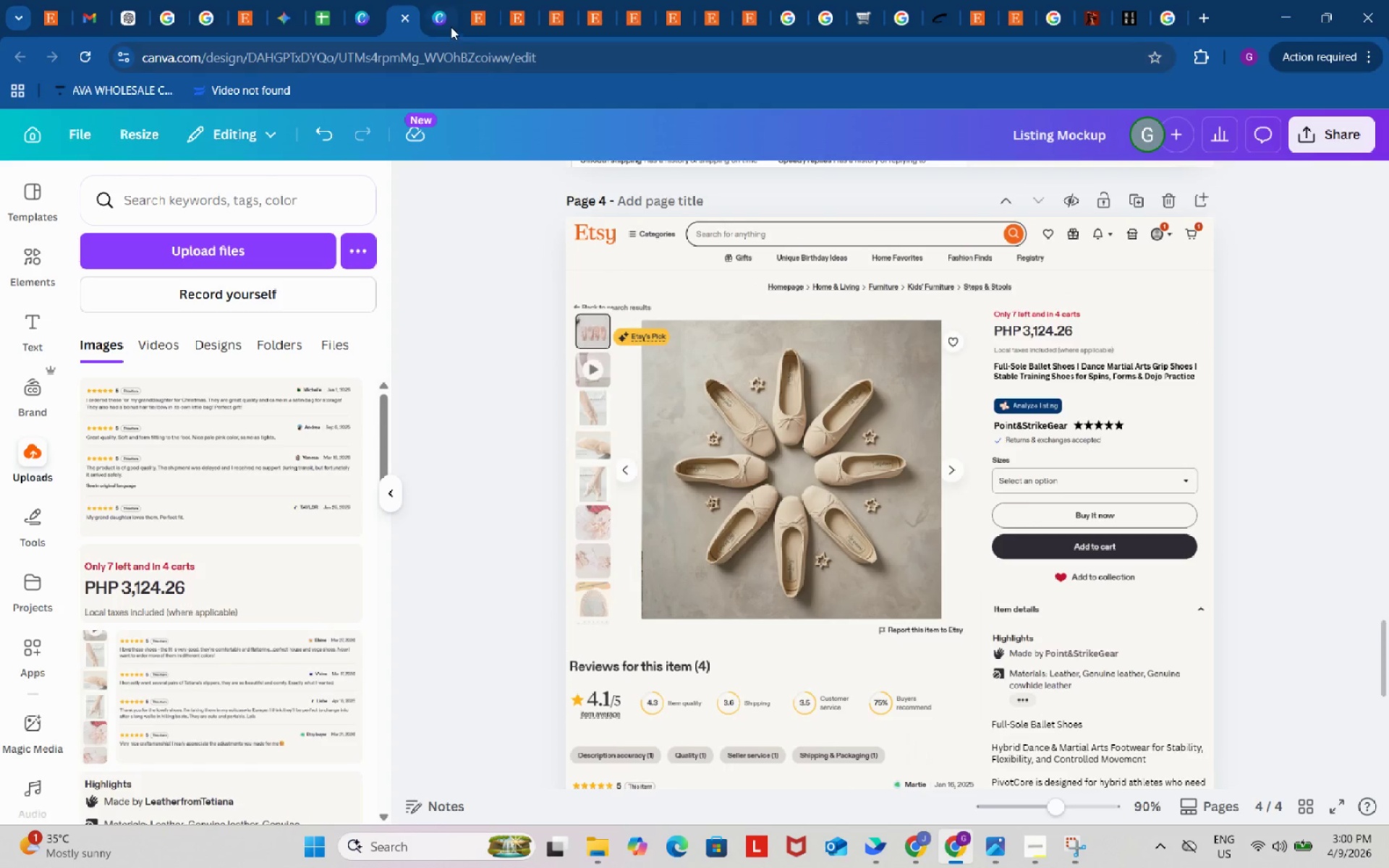 
left_click([436, 2])
 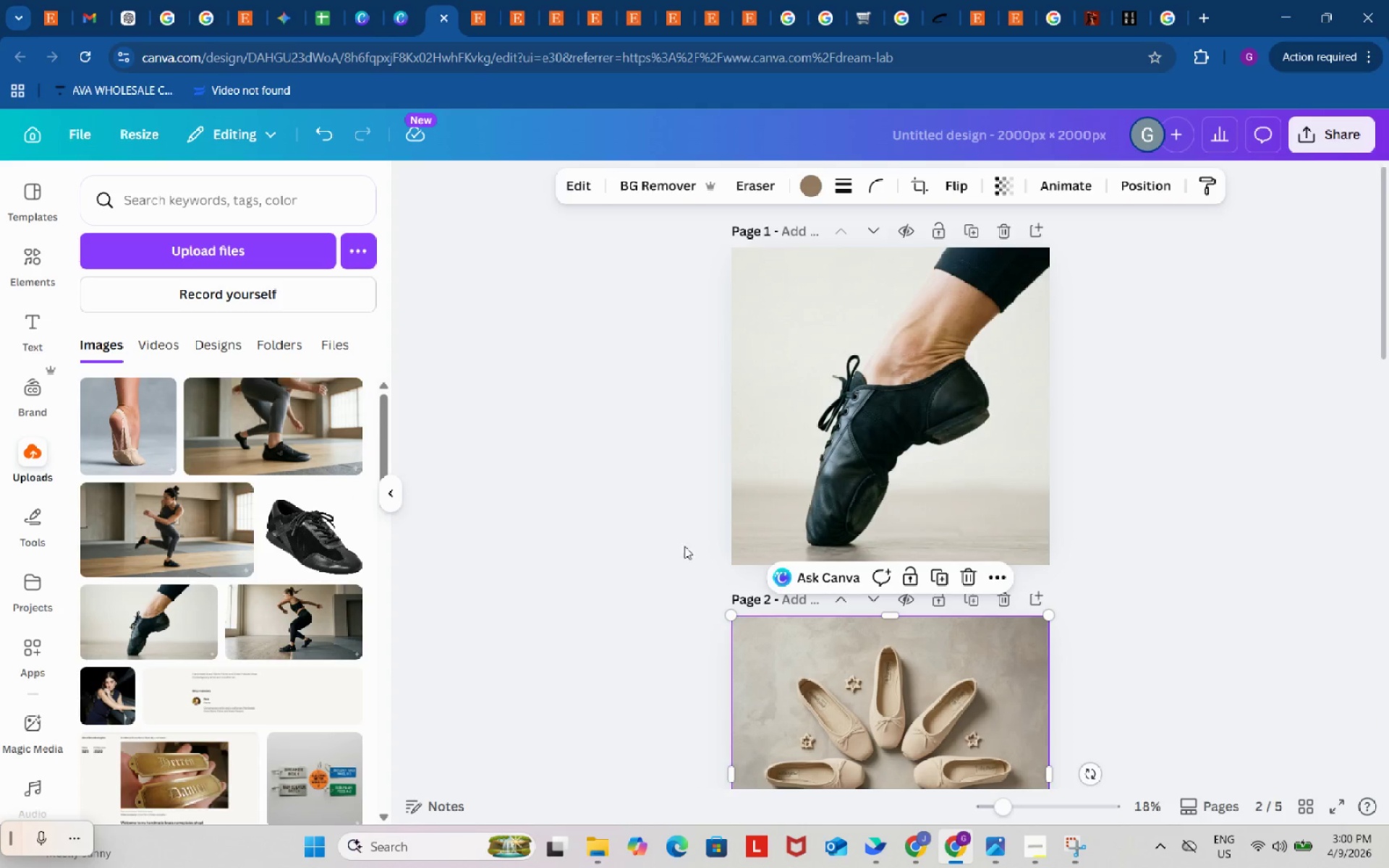 
left_click([887, 511])
 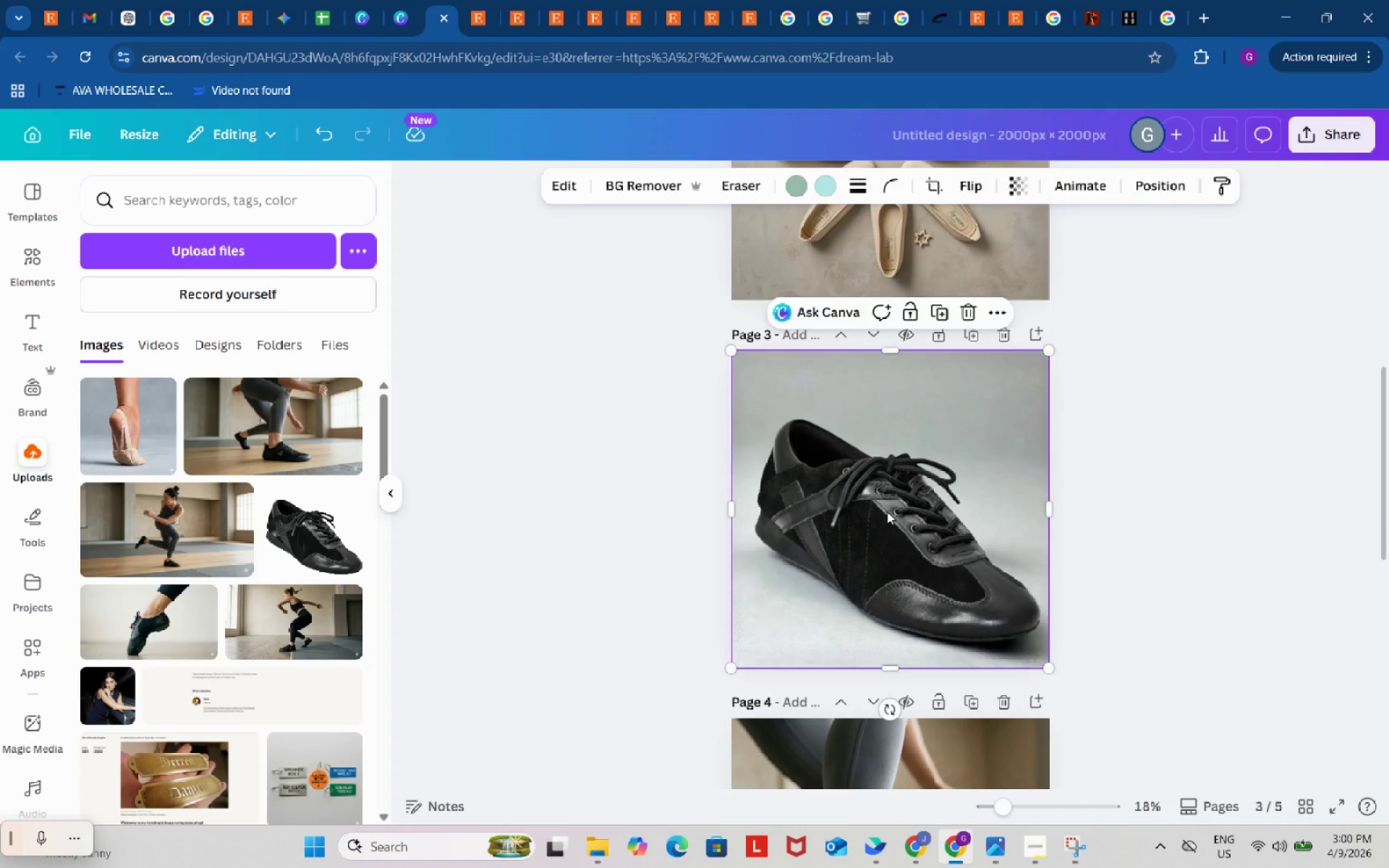 
scroll: coordinate [689, 592], scroll_direction: down, amount: 7.0
 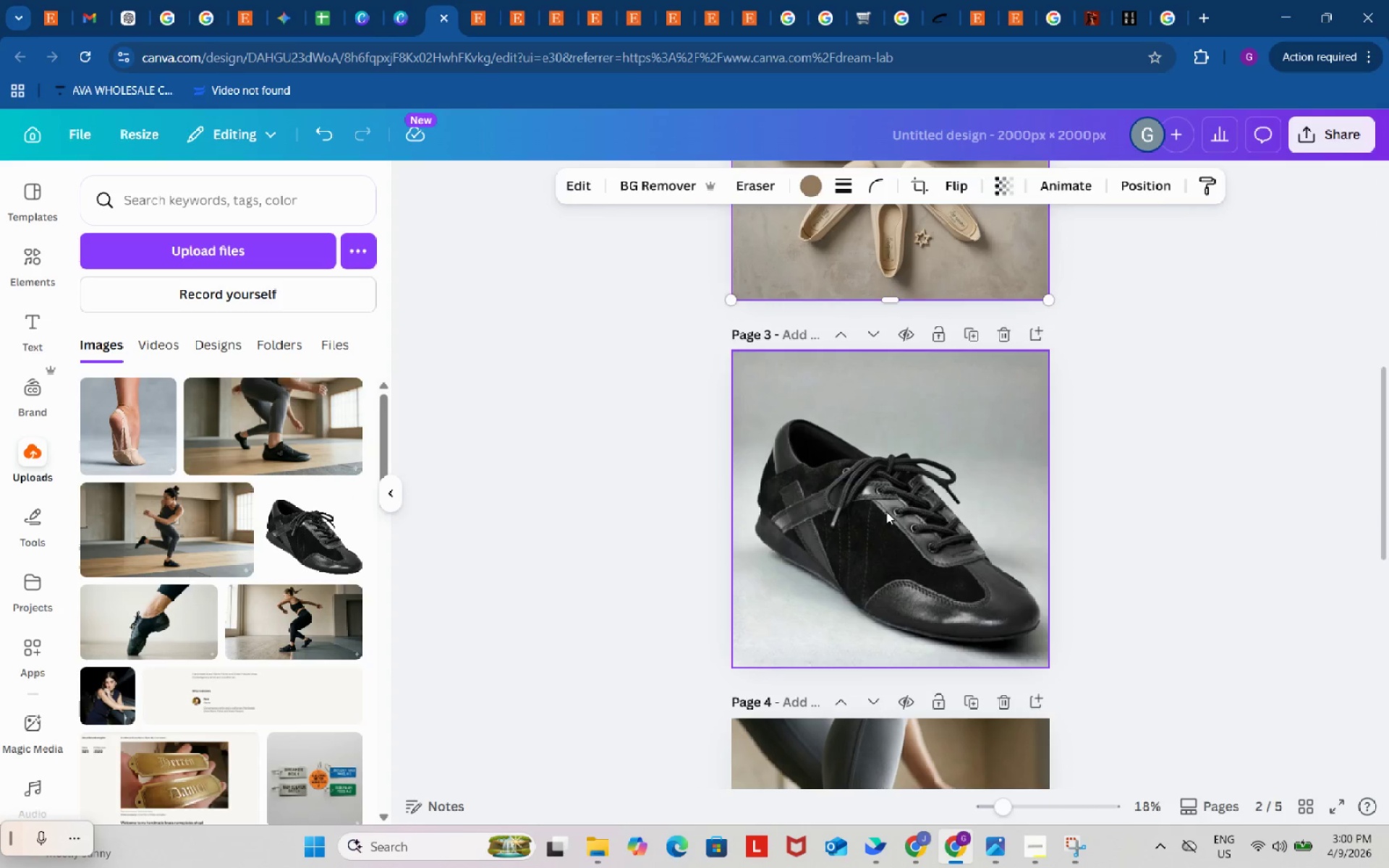 
key(Control+ControlLeft)
 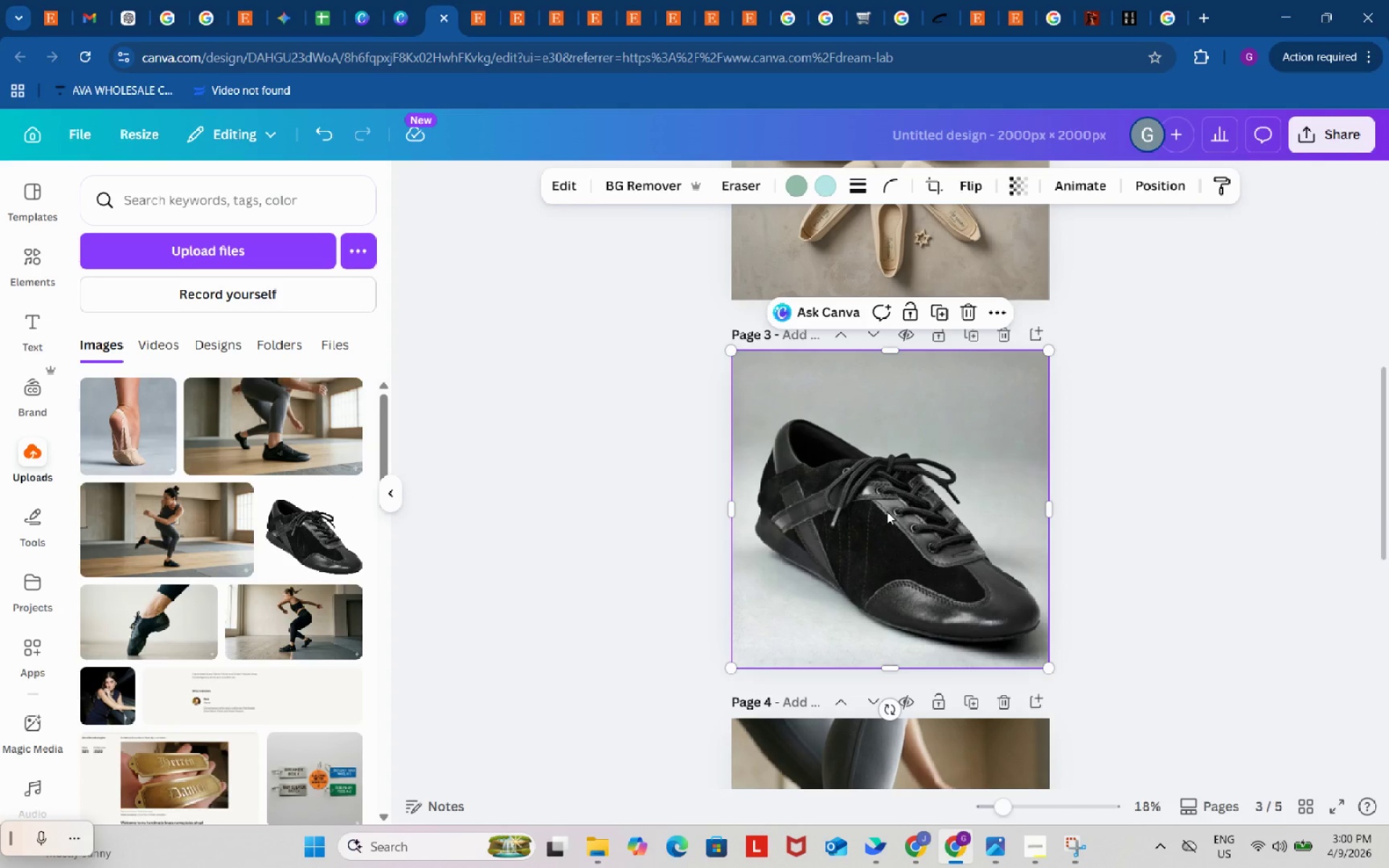 
key(Control+C)
 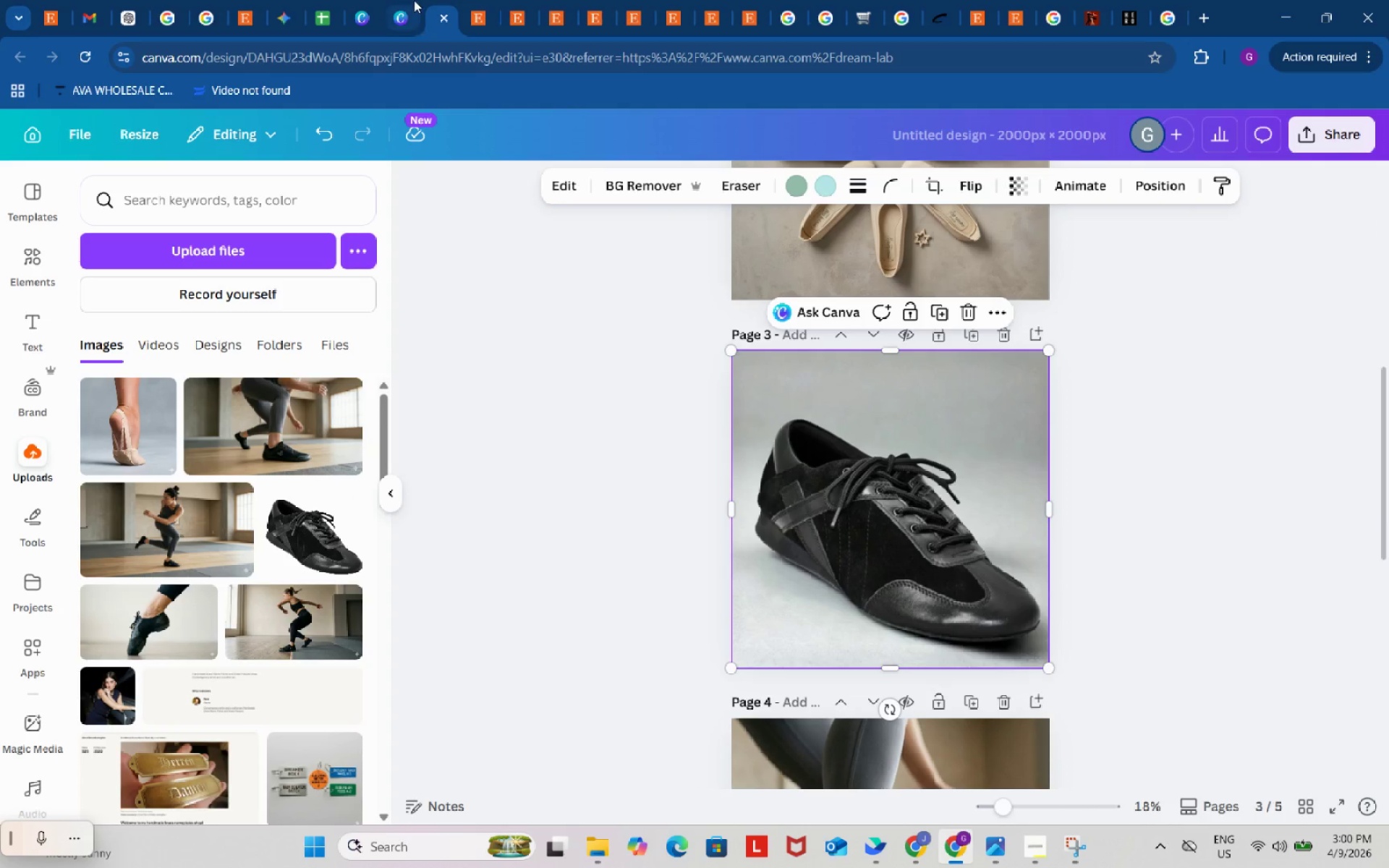 
left_click([406, 0])
 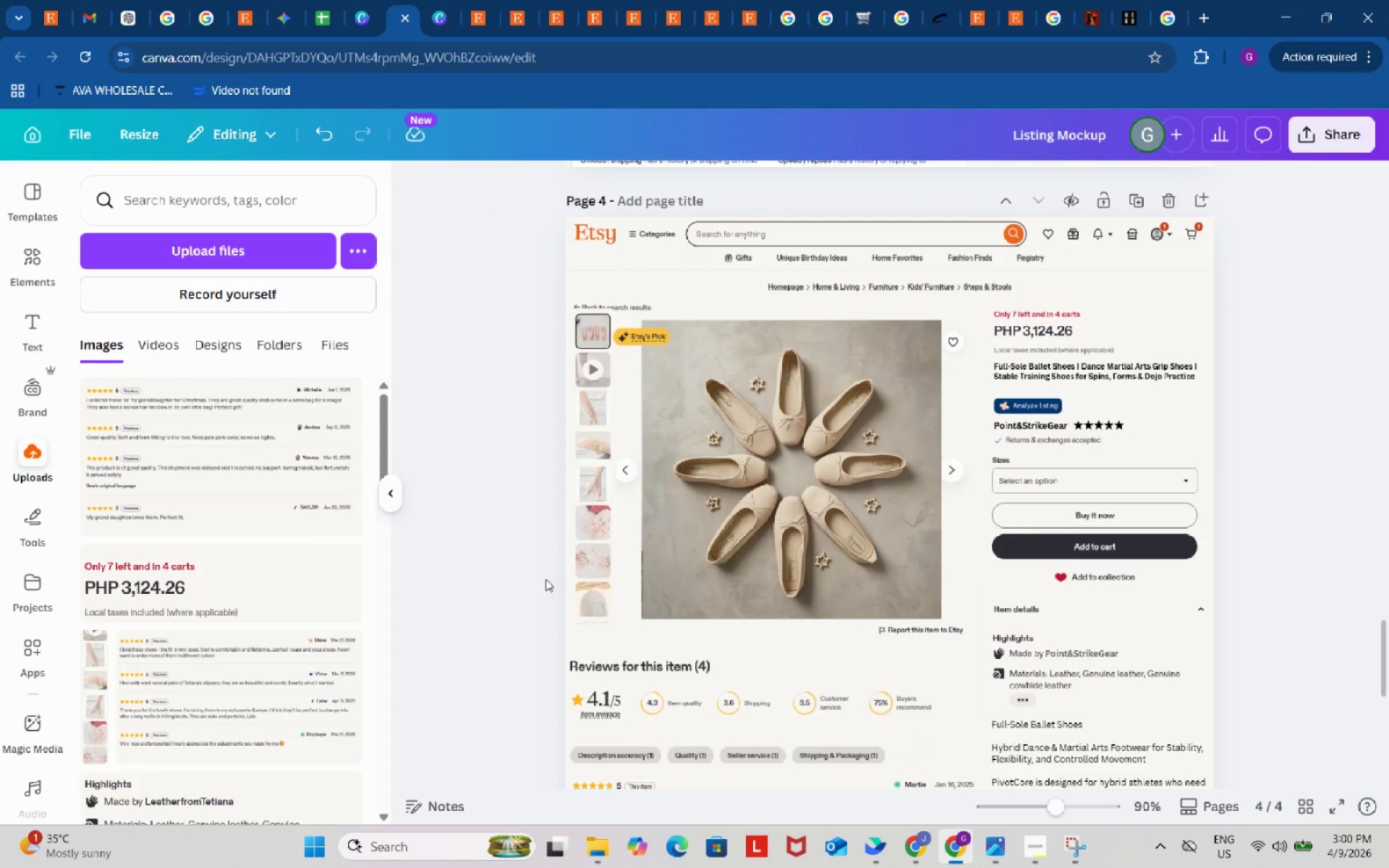 
scroll: coordinate [545, 579], scroll_direction: down, amount: 11.0
 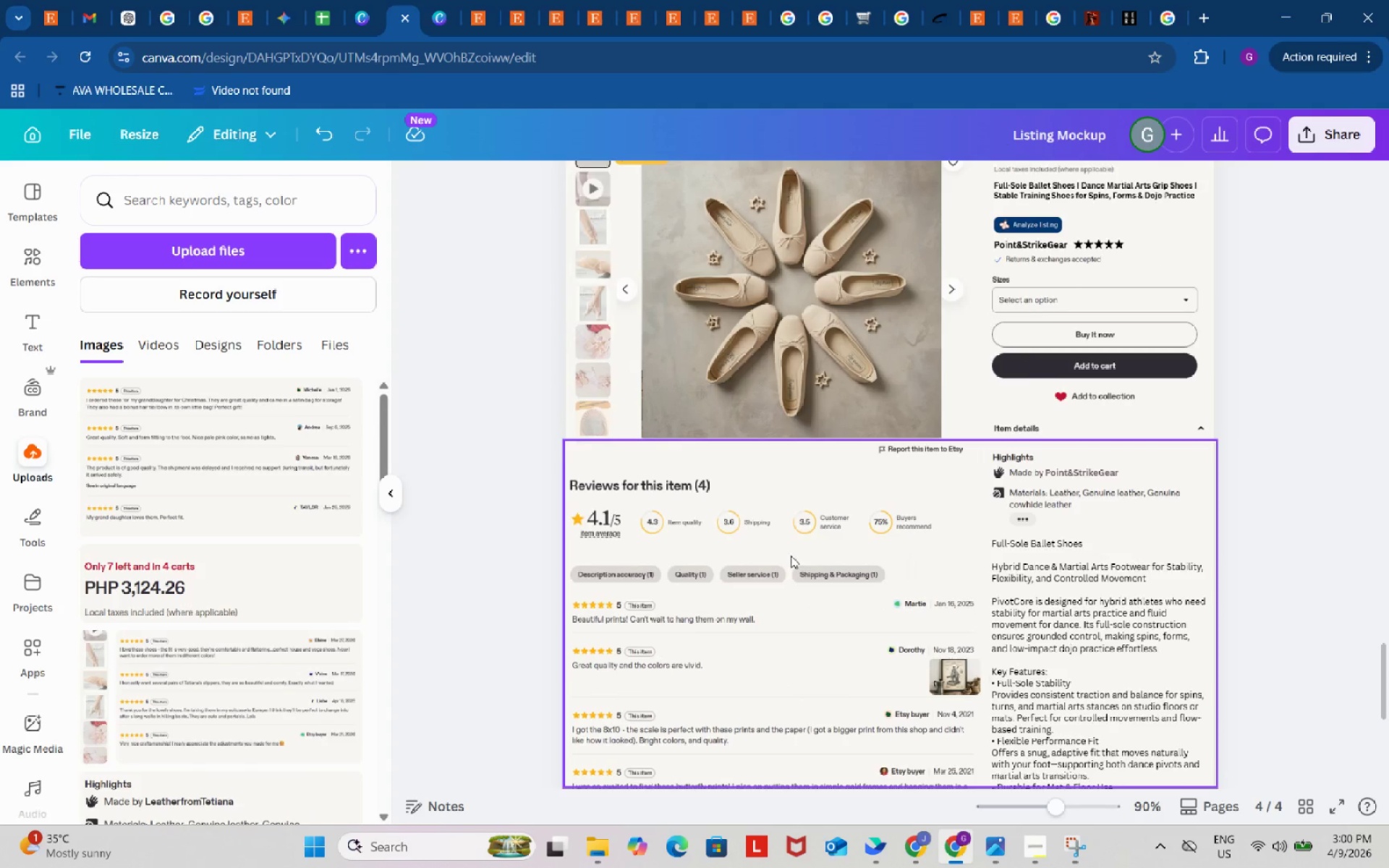 
left_click([791, 556])
 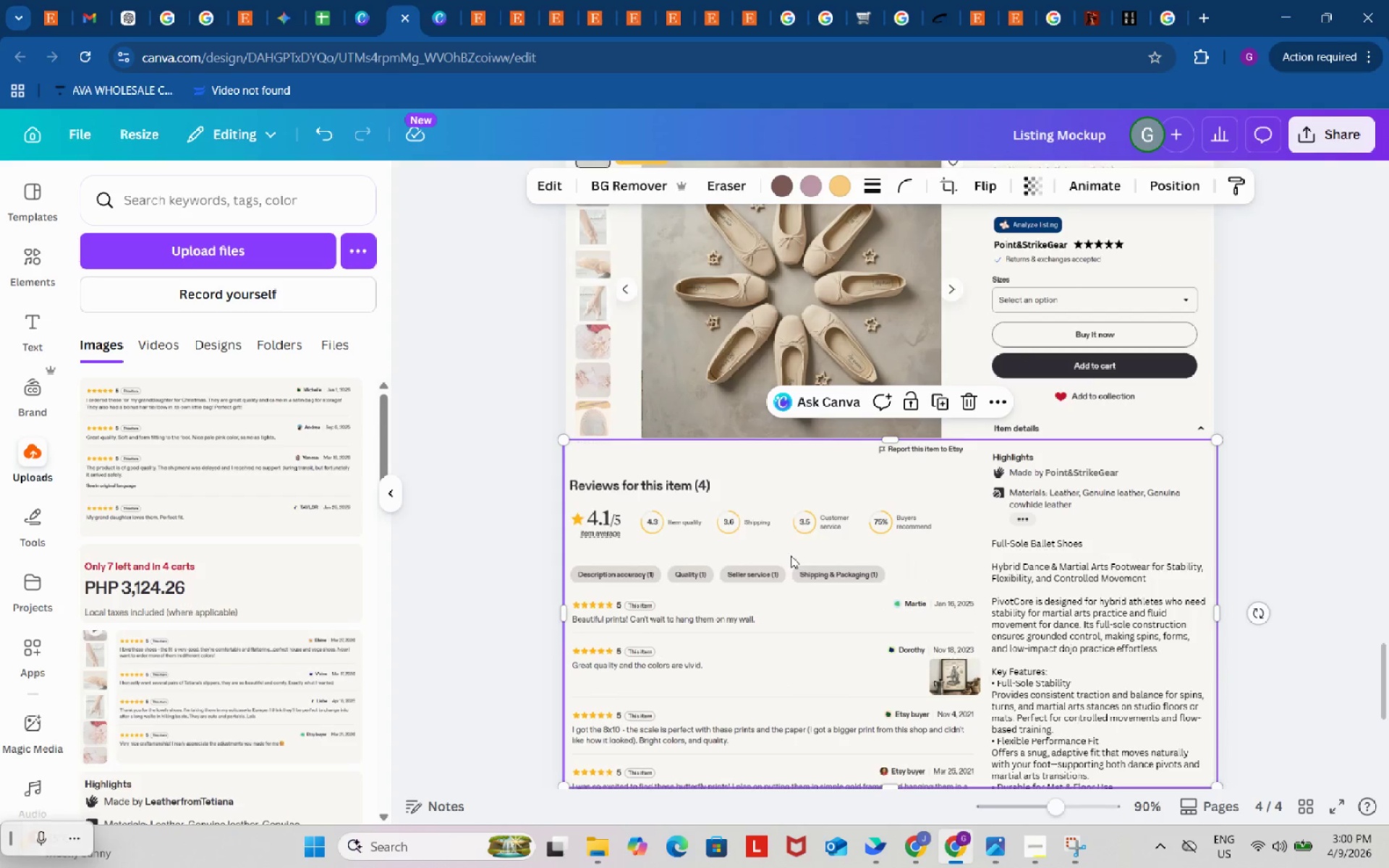 
key(Control+ControlLeft)
 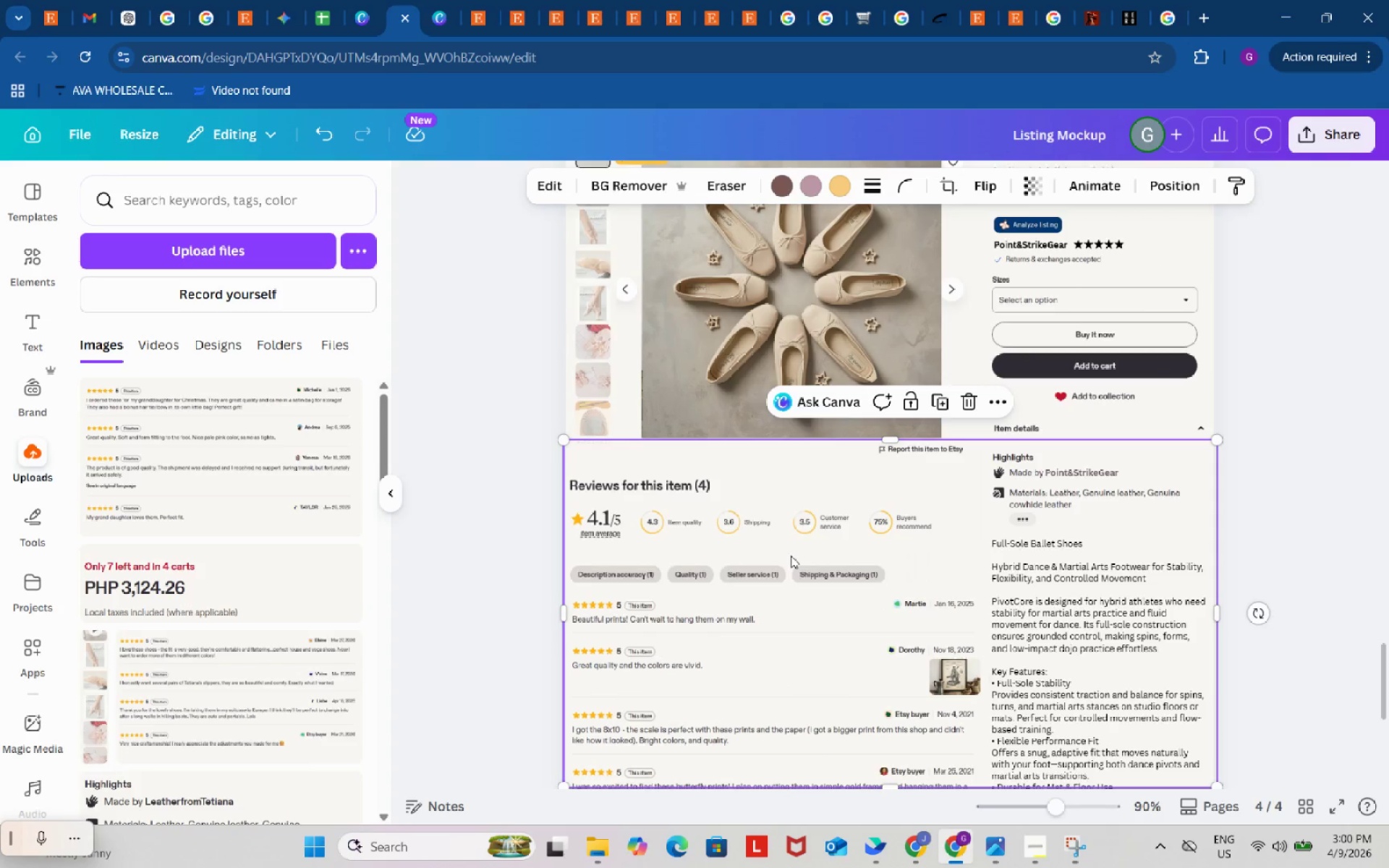 
key(Control+V)
 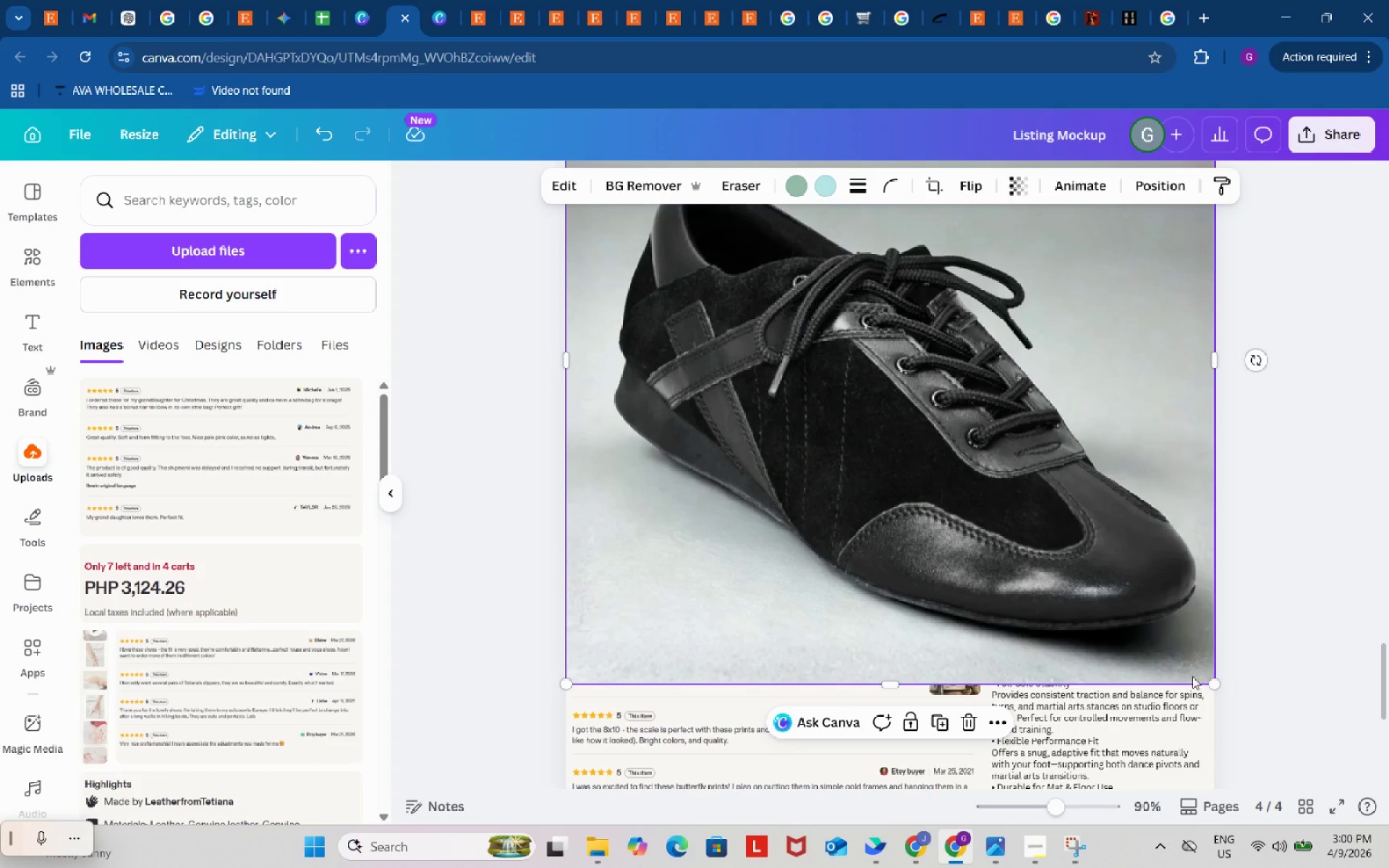 
left_click_drag(start_coordinate=[1211, 678], to_coordinate=[904, 487])
 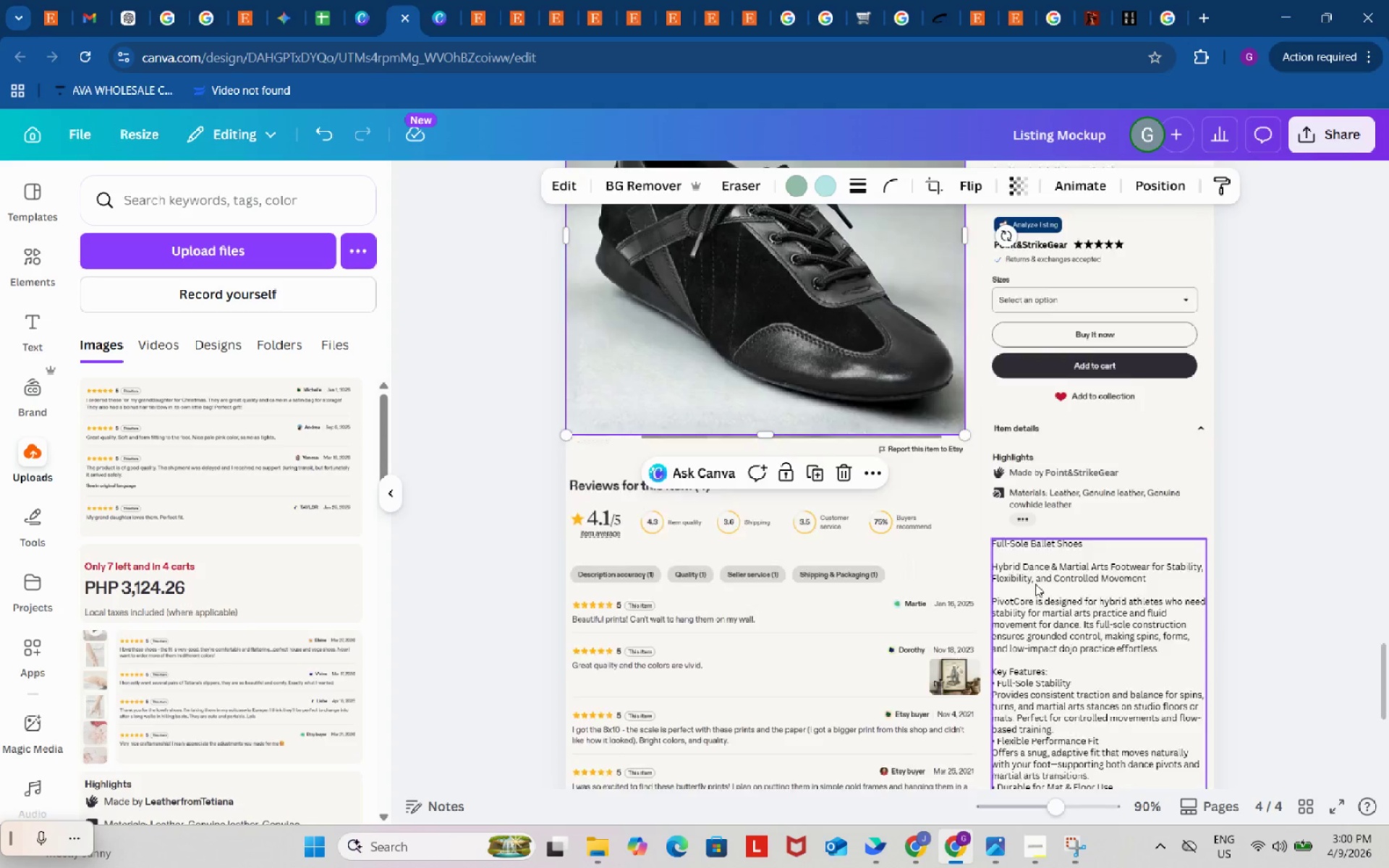 
scroll: coordinate [1035, 584], scroll_direction: up, amount: 2.0
 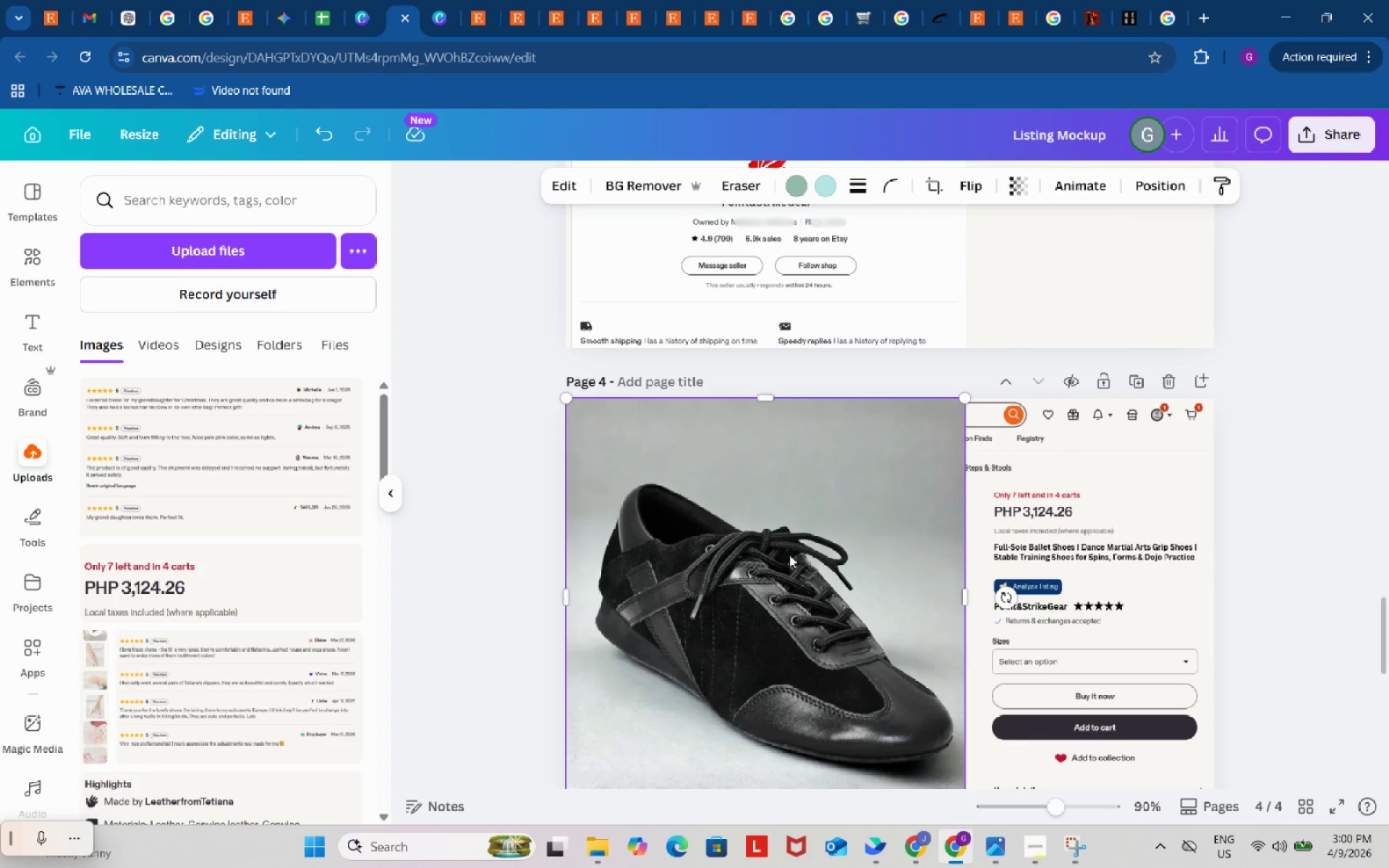 
left_click_drag(start_coordinate=[785, 553], to_coordinate=[857, 655])
 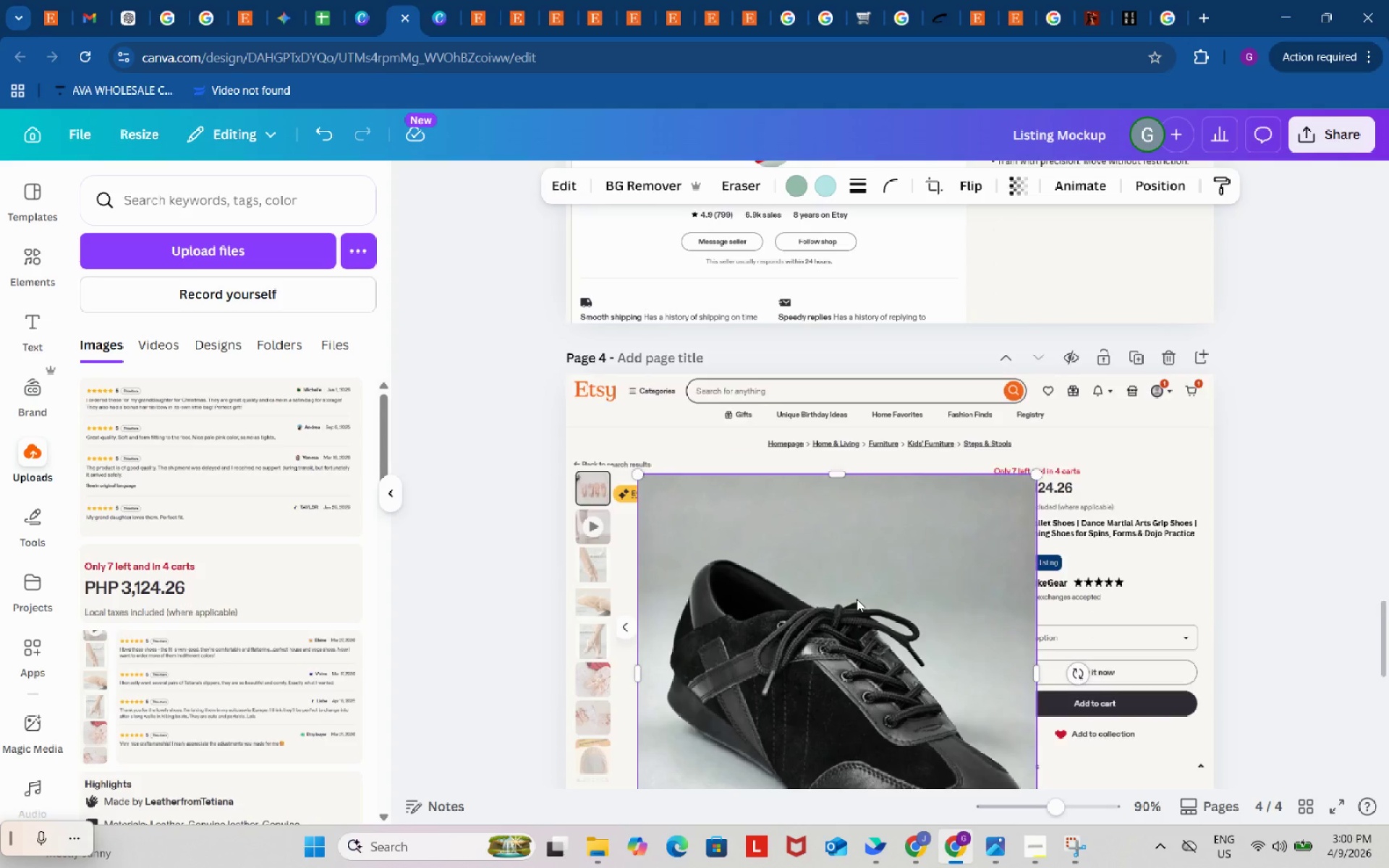 
scroll: coordinate [857, 599], scroll_direction: down, amount: 2.0
 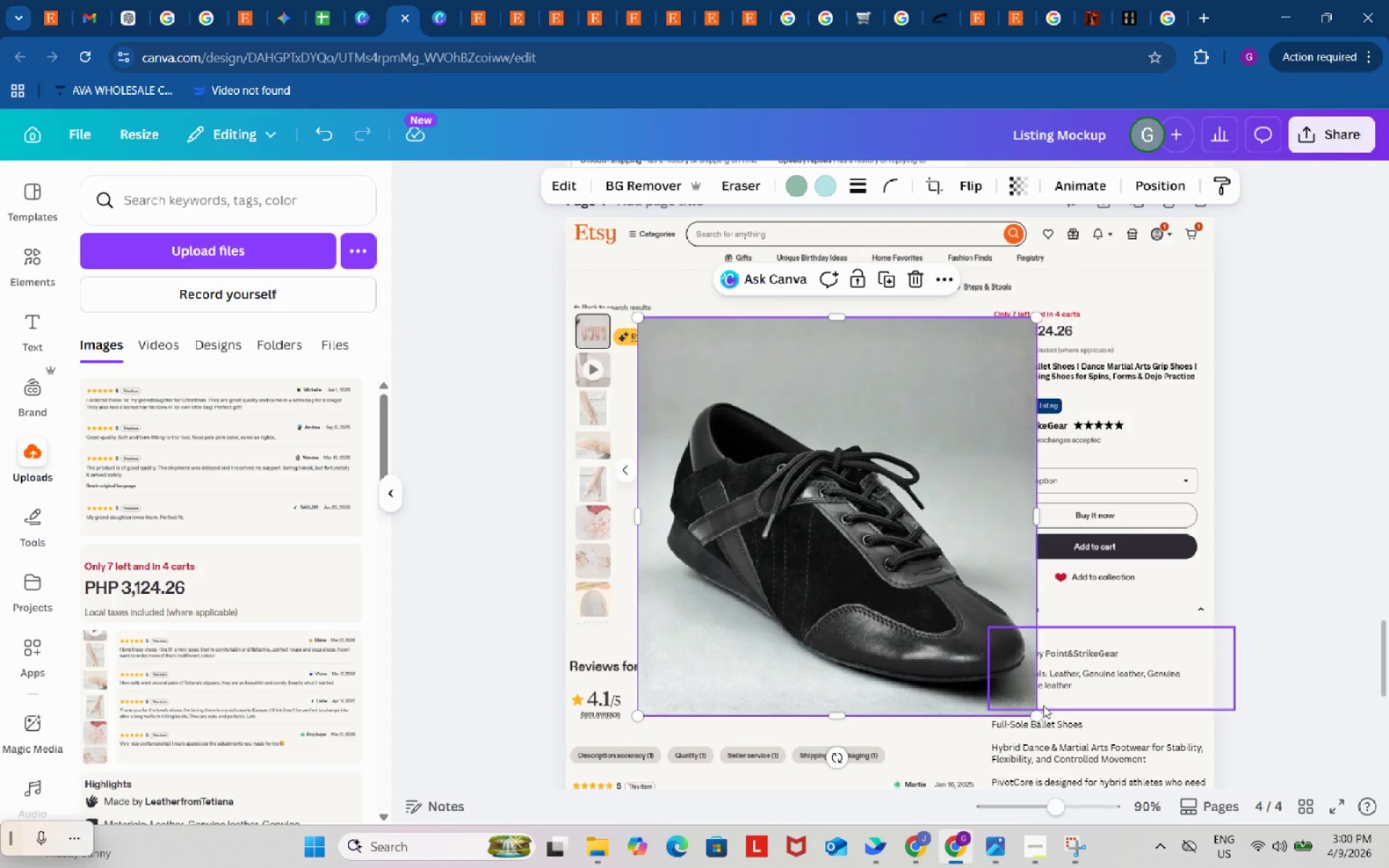 
left_click_drag(start_coordinate=[1033, 717], to_coordinate=[924, 634])
 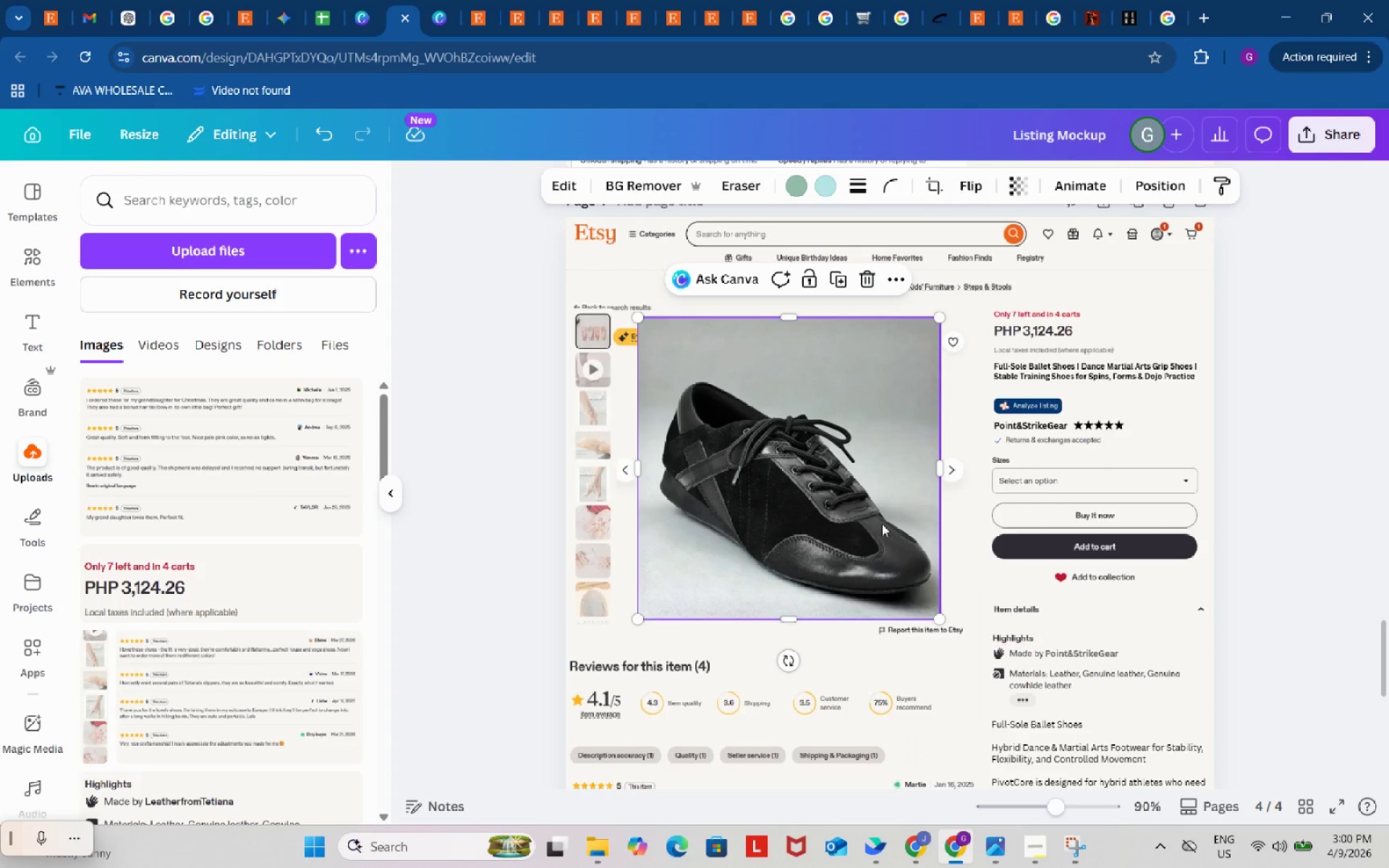 
left_click_drag(start_coordinate=[875, 519], to_coordinate=[881, 519])
 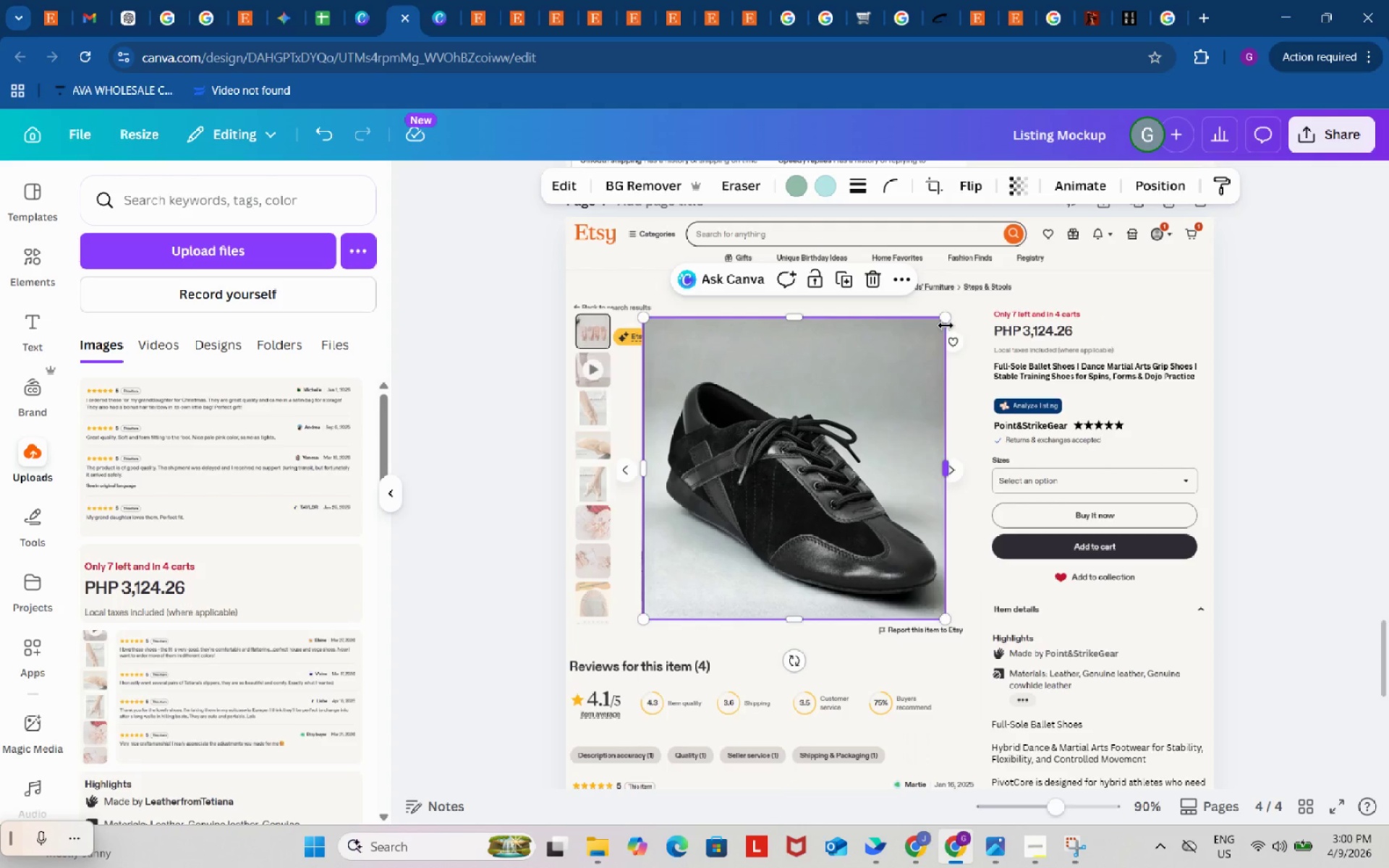 
left_click_drag(start_coordinate=[945, 320], to_coordinate=[943, 324])
 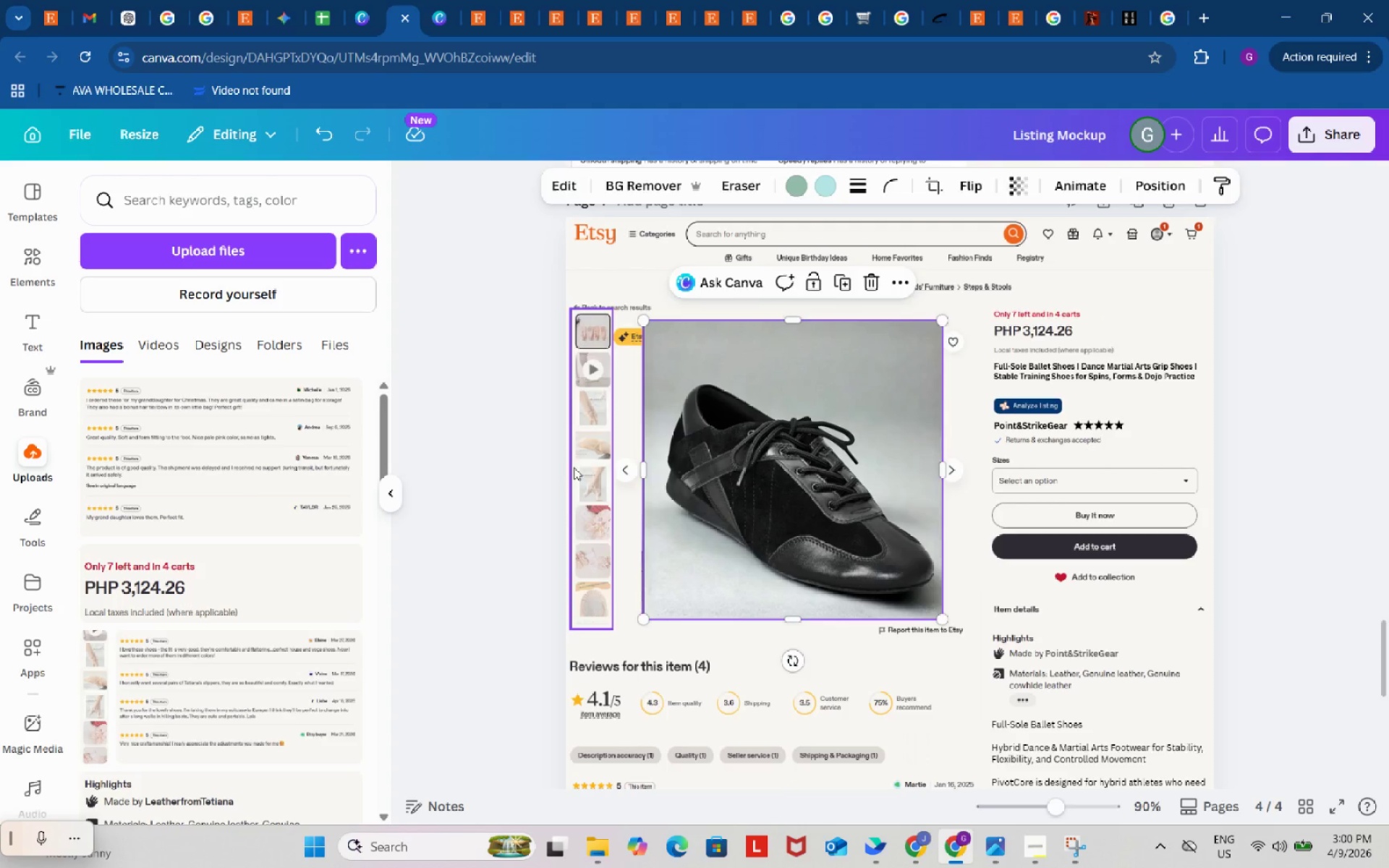 
left_click([574, 467])
 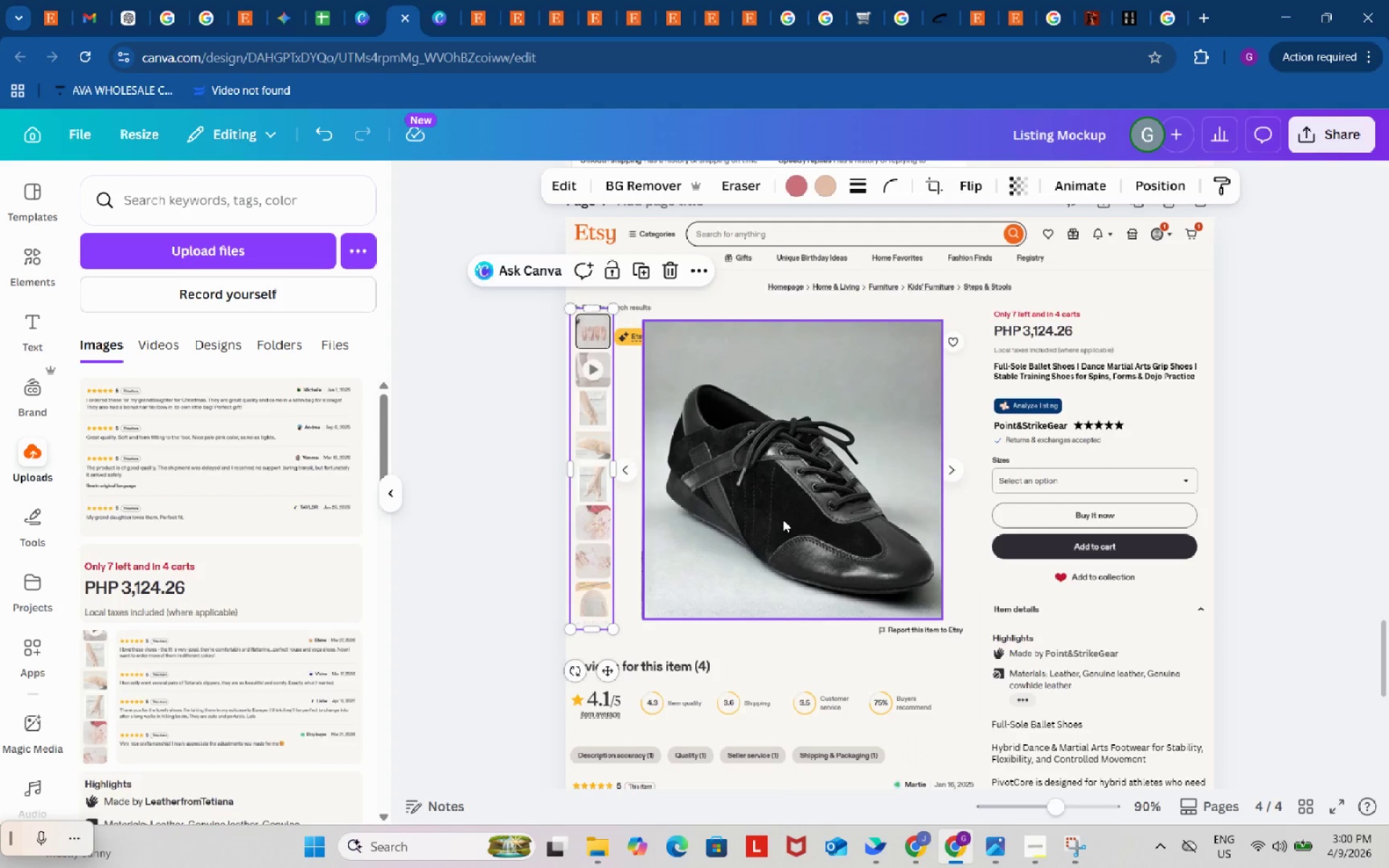 
left_click([783, 519])
 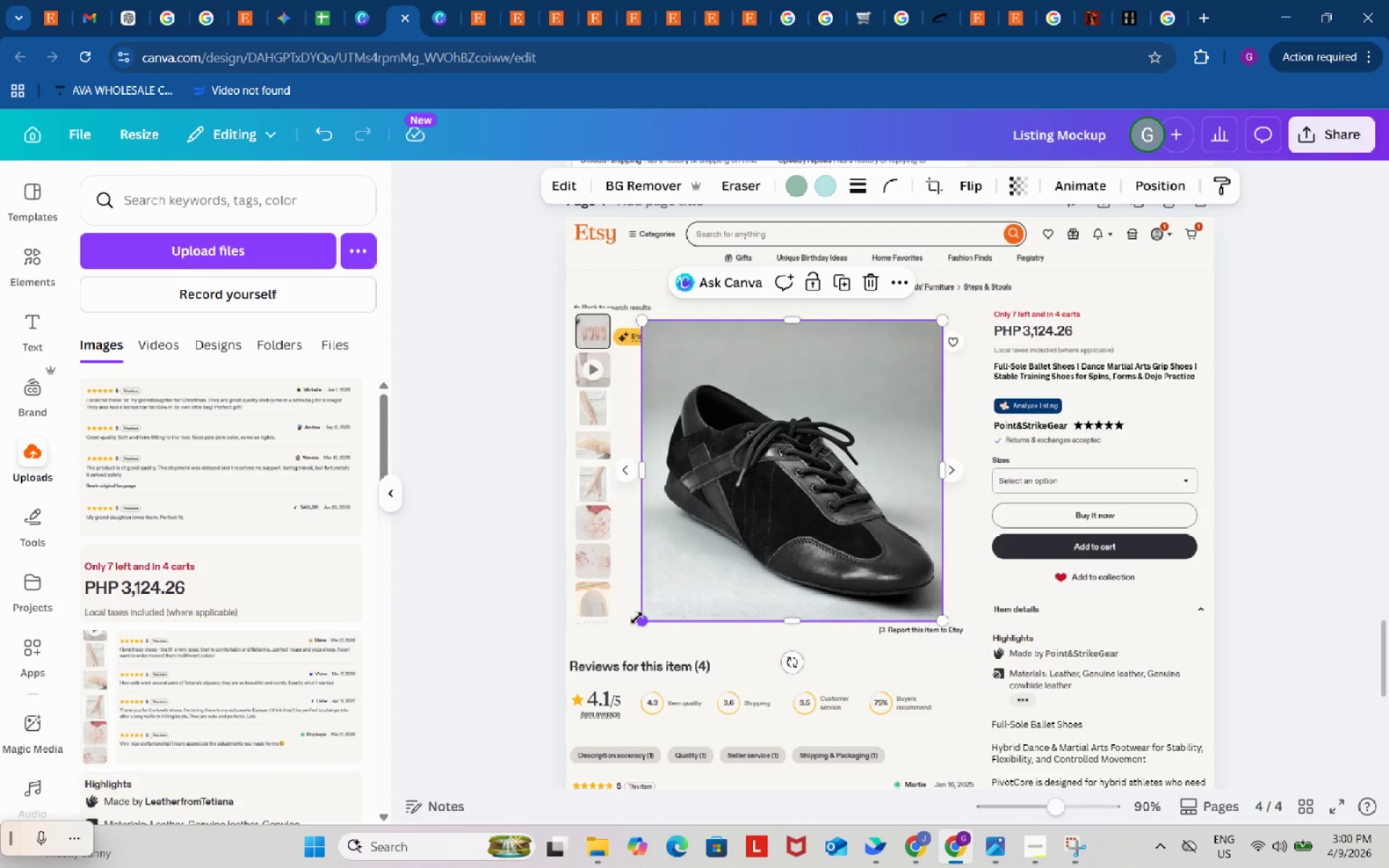 
left_click([442, 537])
 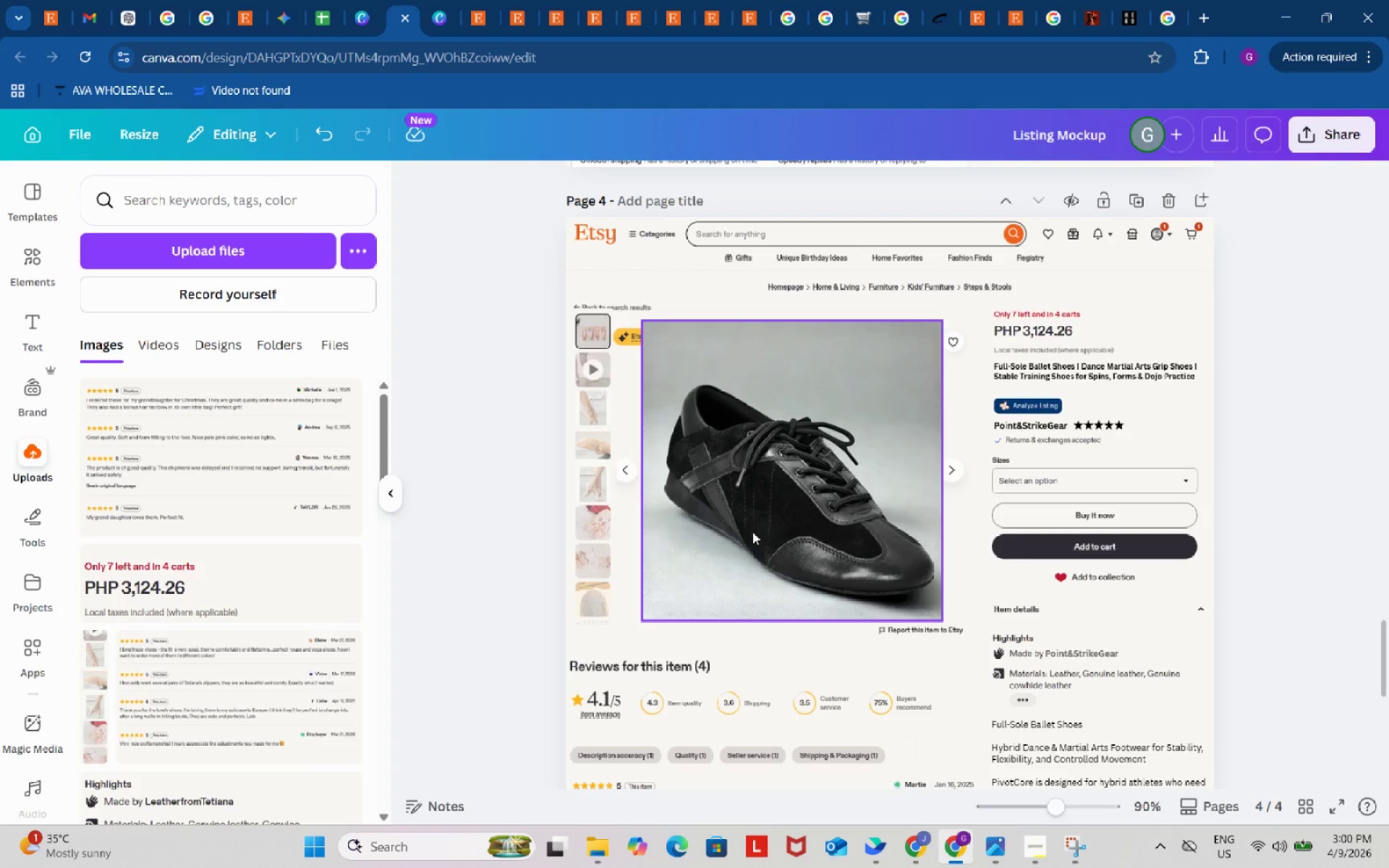 
left_click([766, 528])
 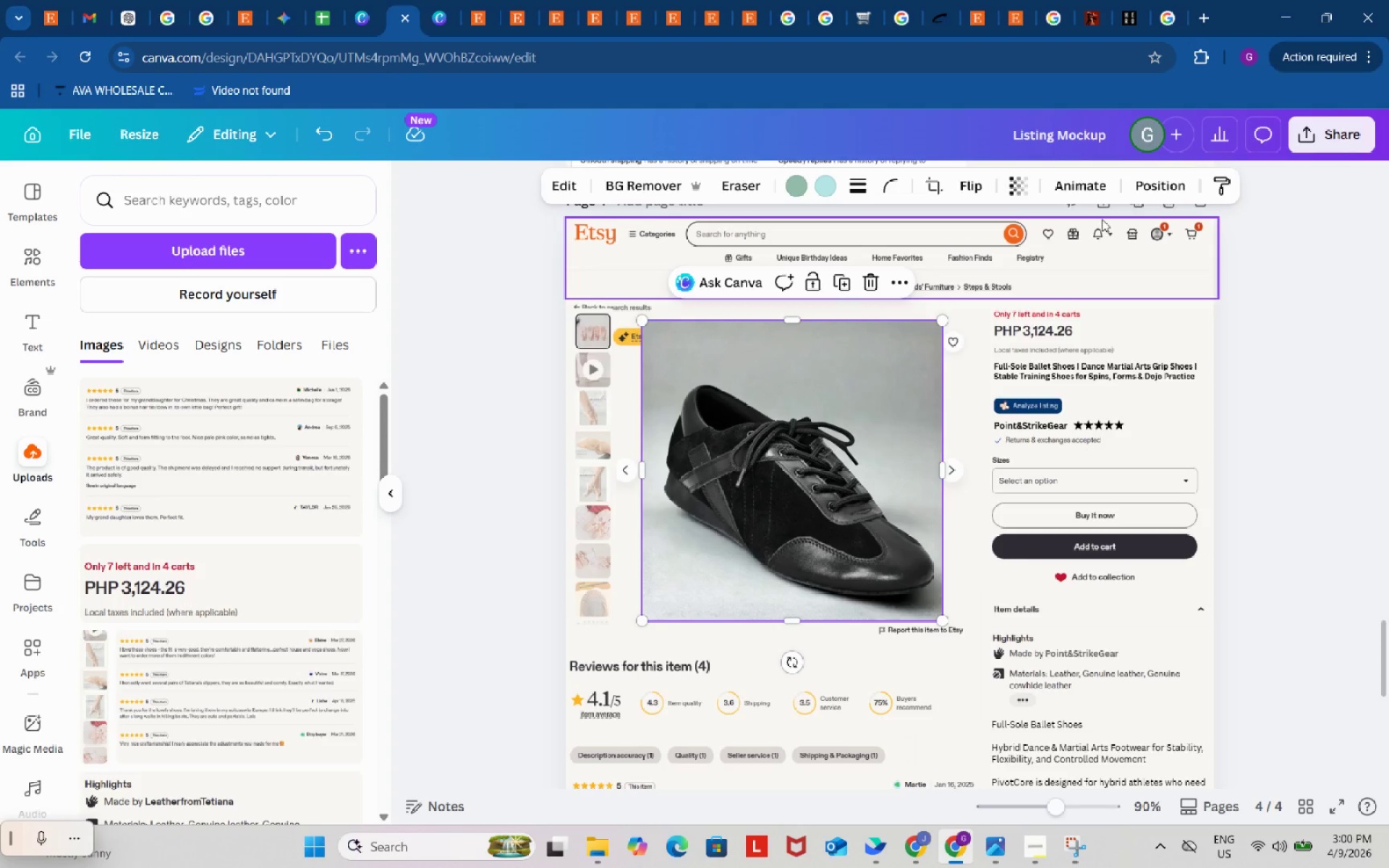 
left_click([1165, 182])
 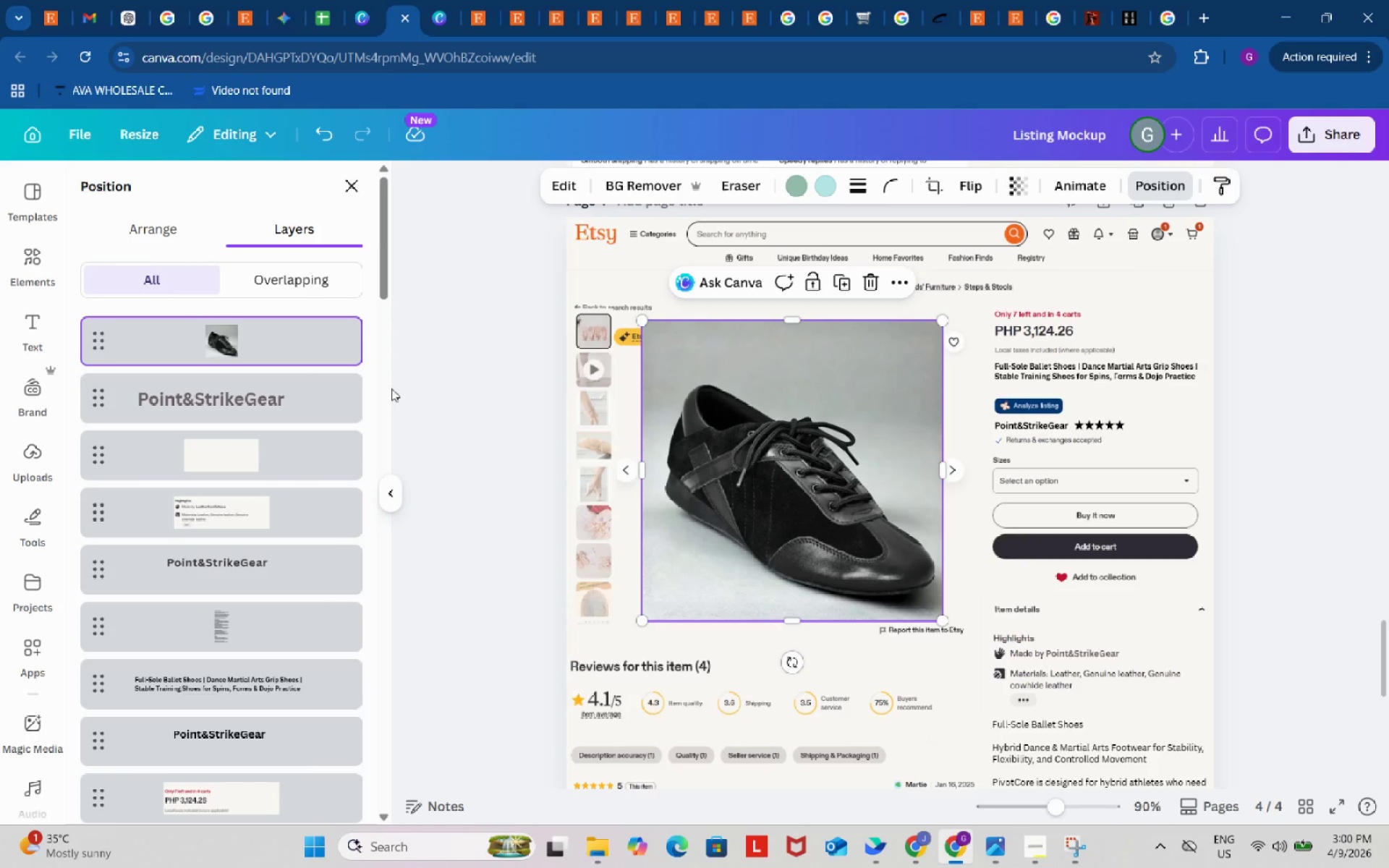 
mouse_move([311, 359])
 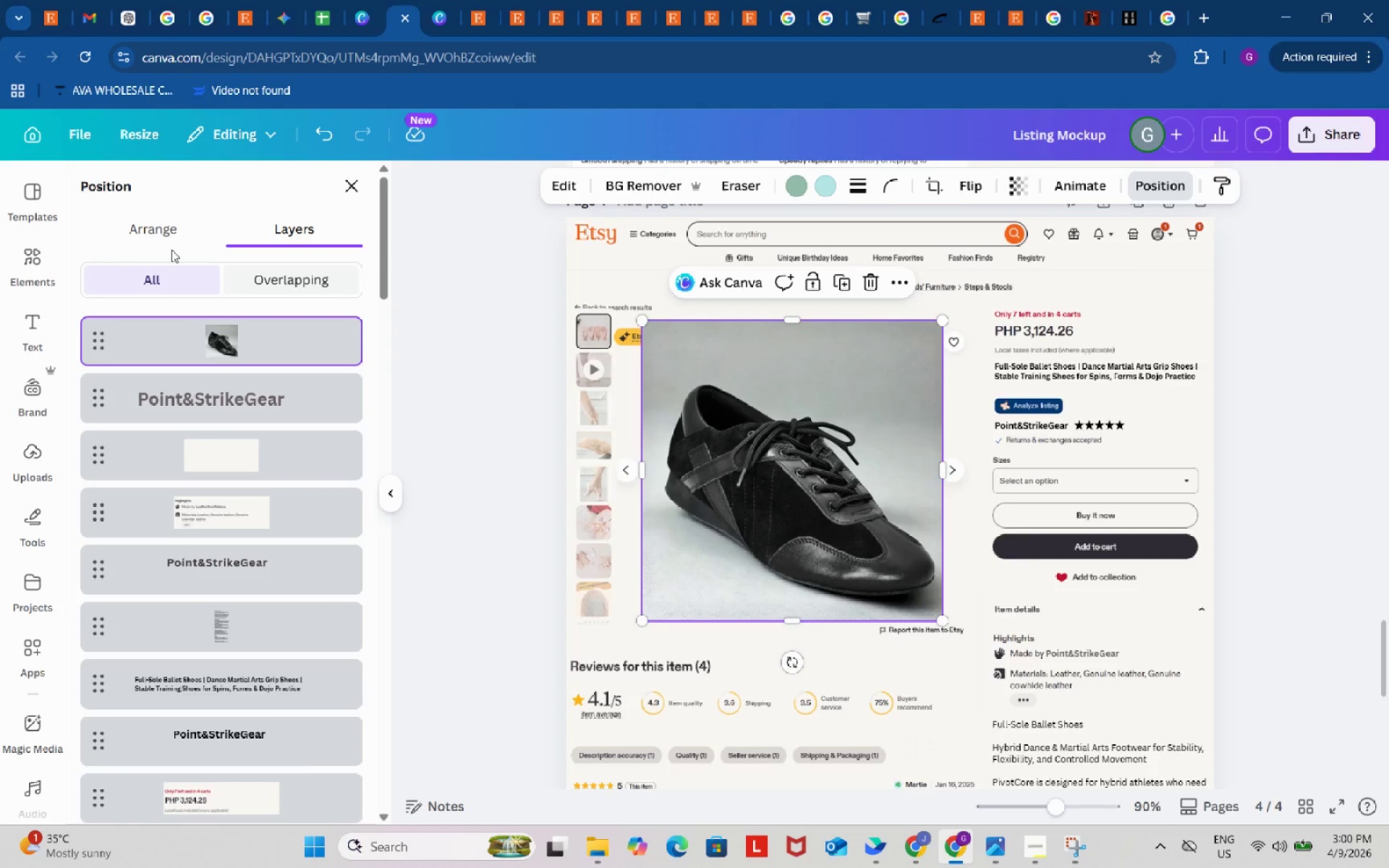 
left_click([144, 235])
 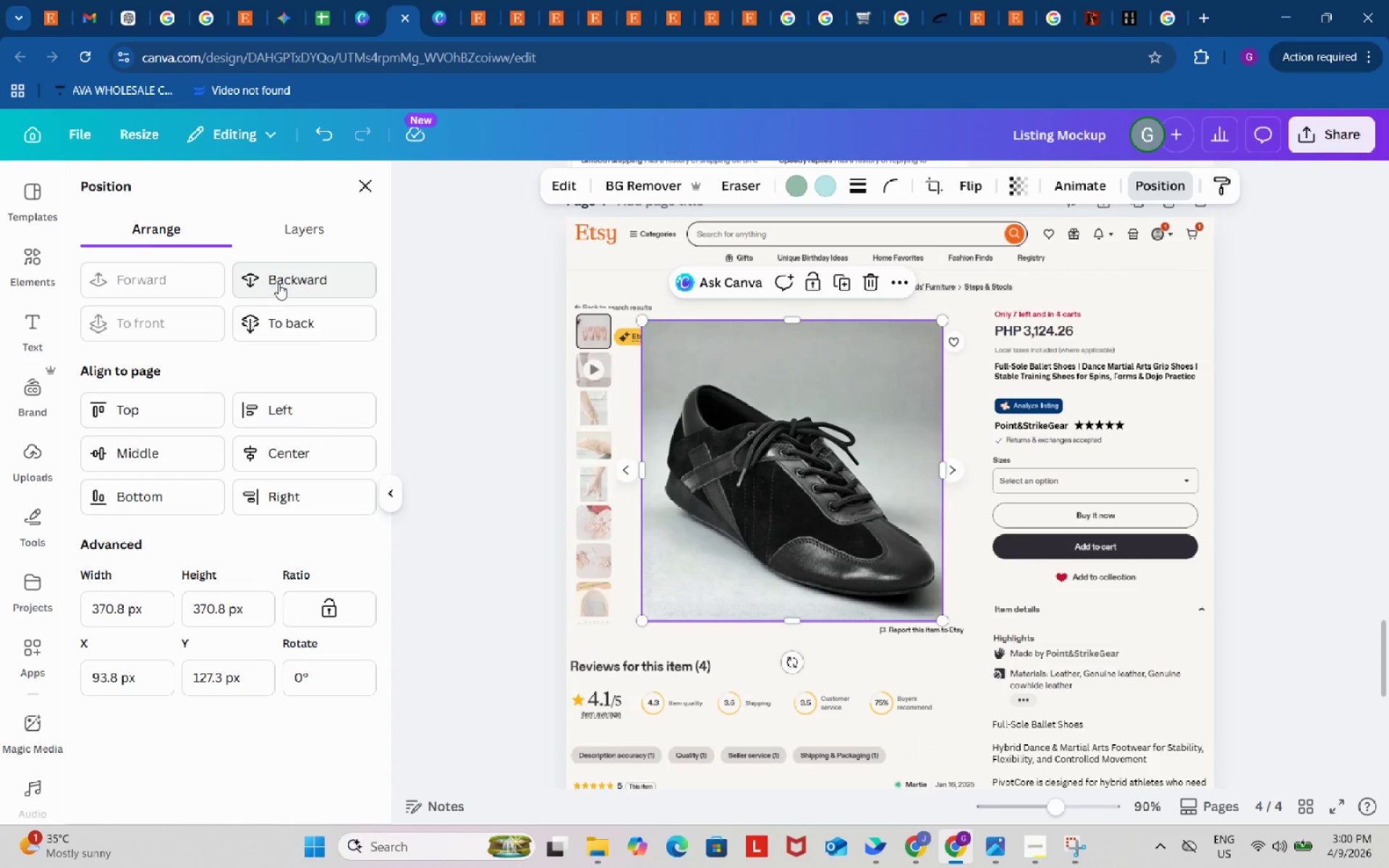 
left_click([280, 281])
 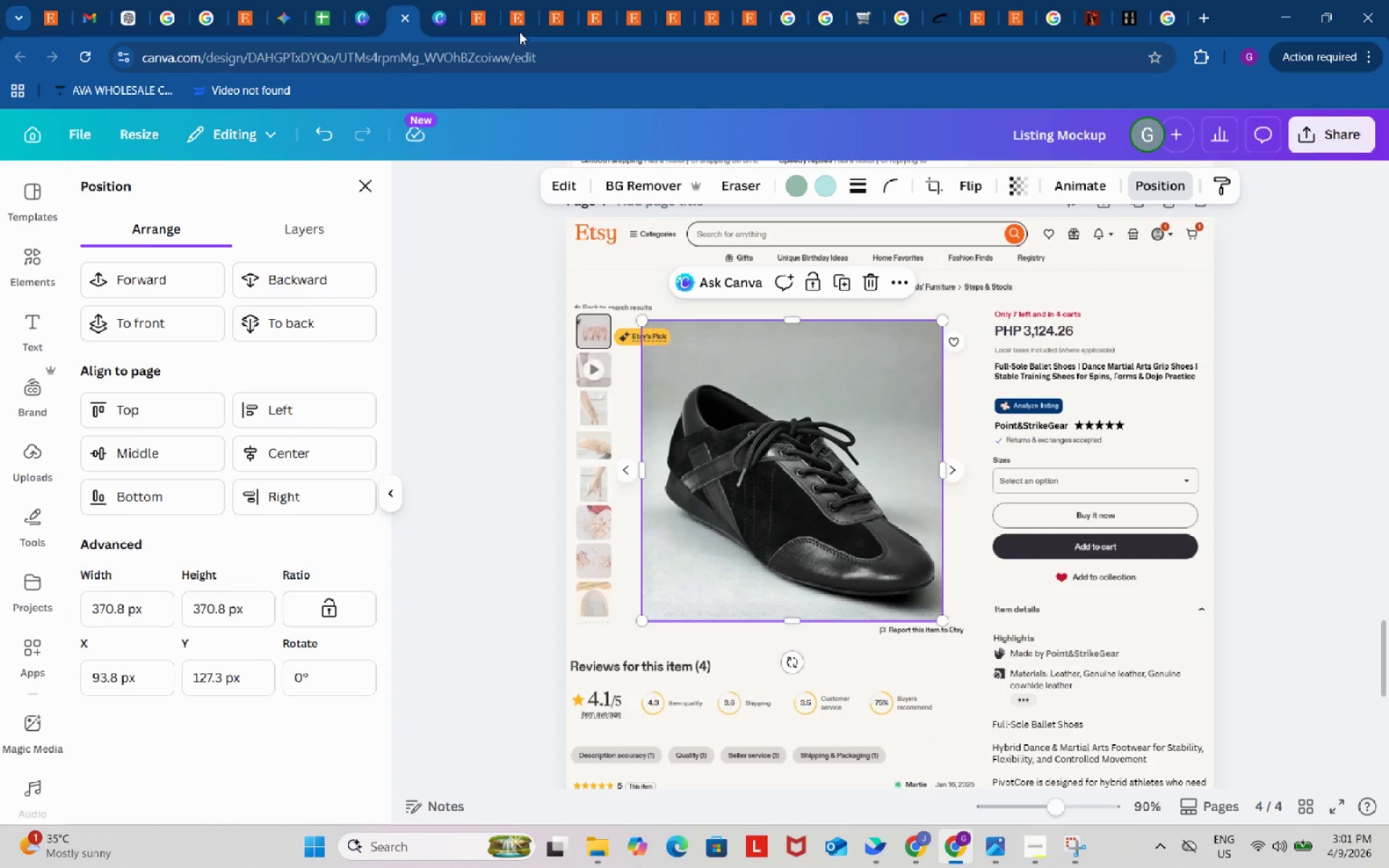 
left_click([523, 1])
 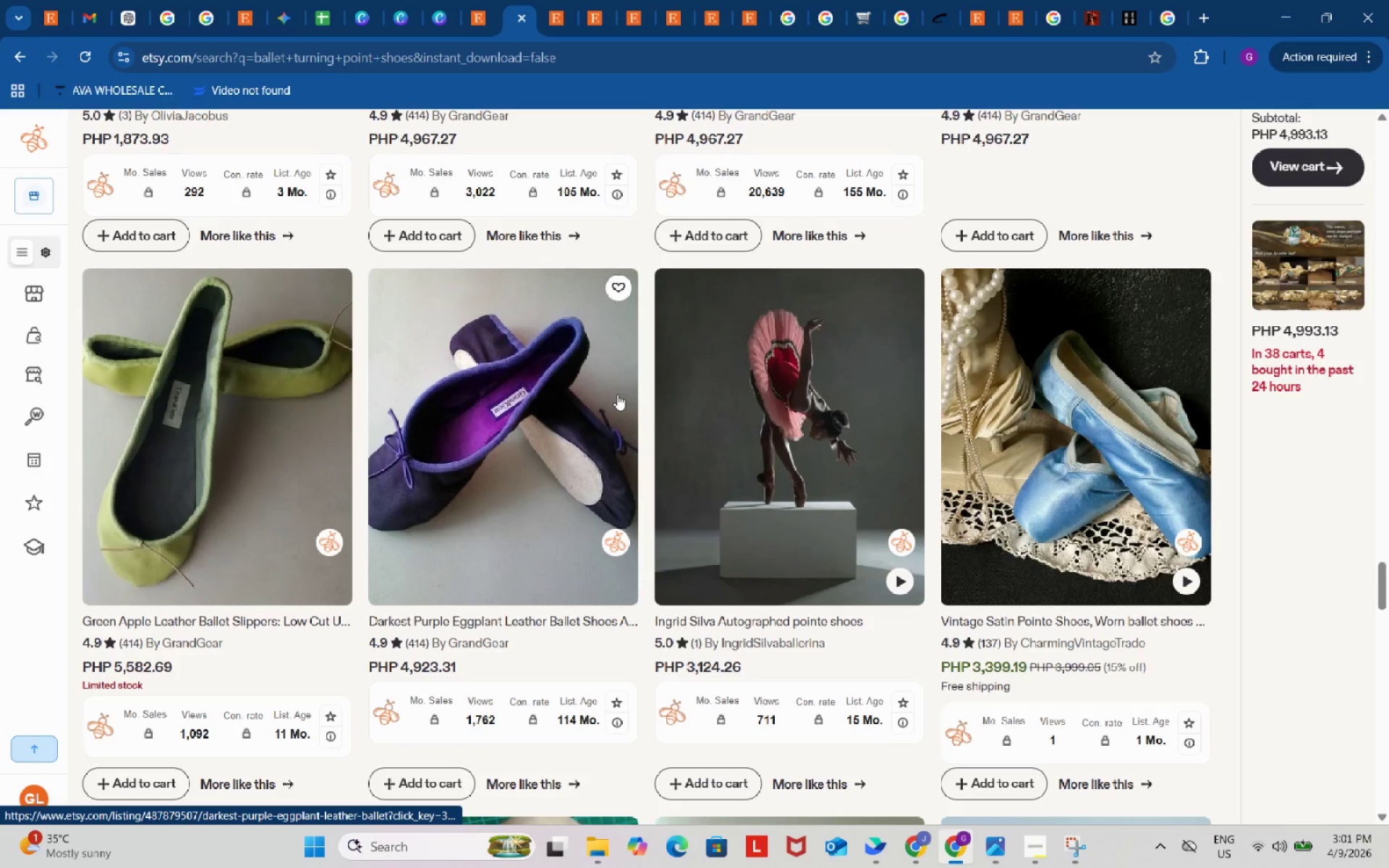 
scroll: coordinate [611, 415], scroll_direction: down, amount: 5.0
 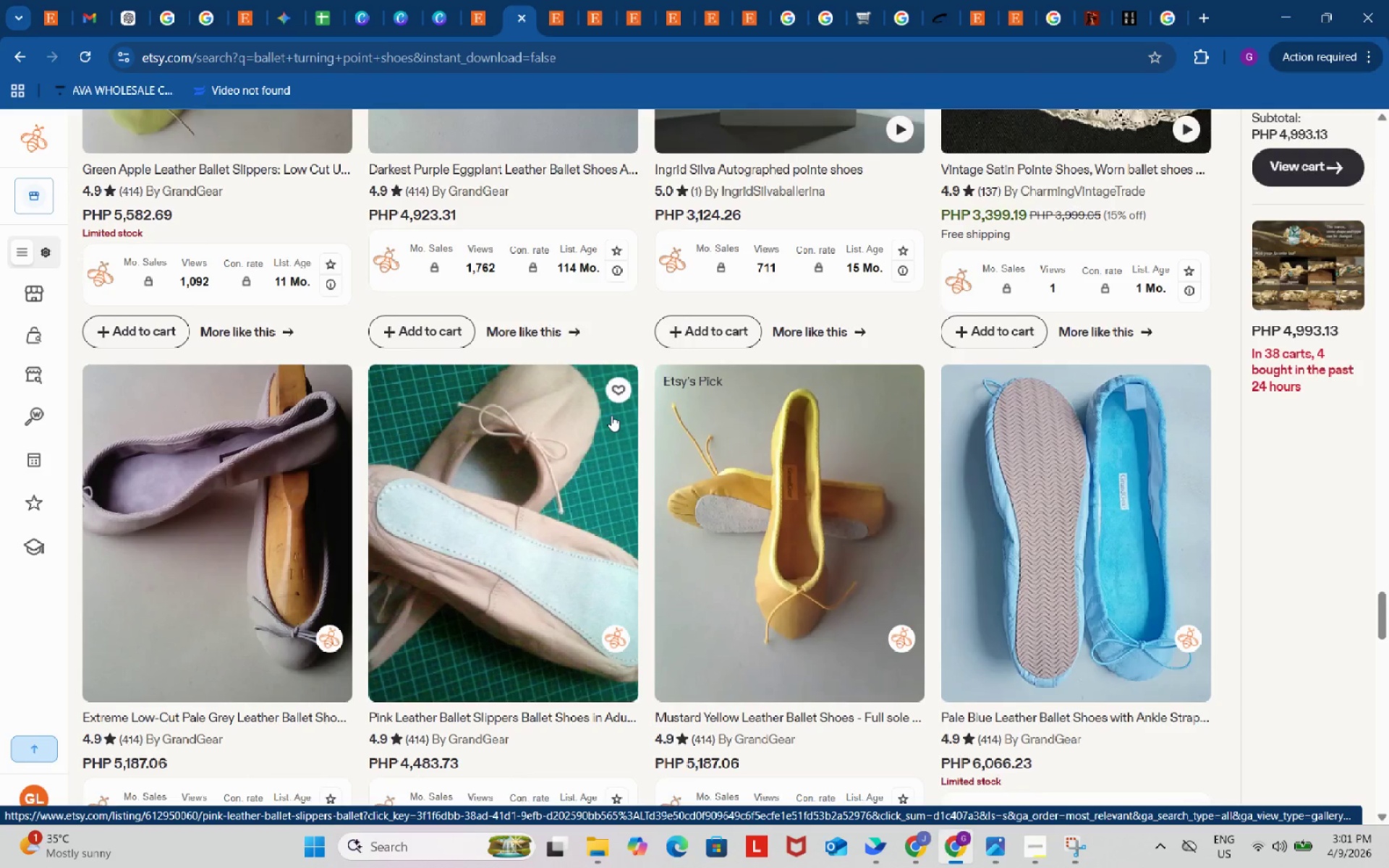 
scroll: coordinate [585, 380], scroll_direction: up, amount: 40.0
 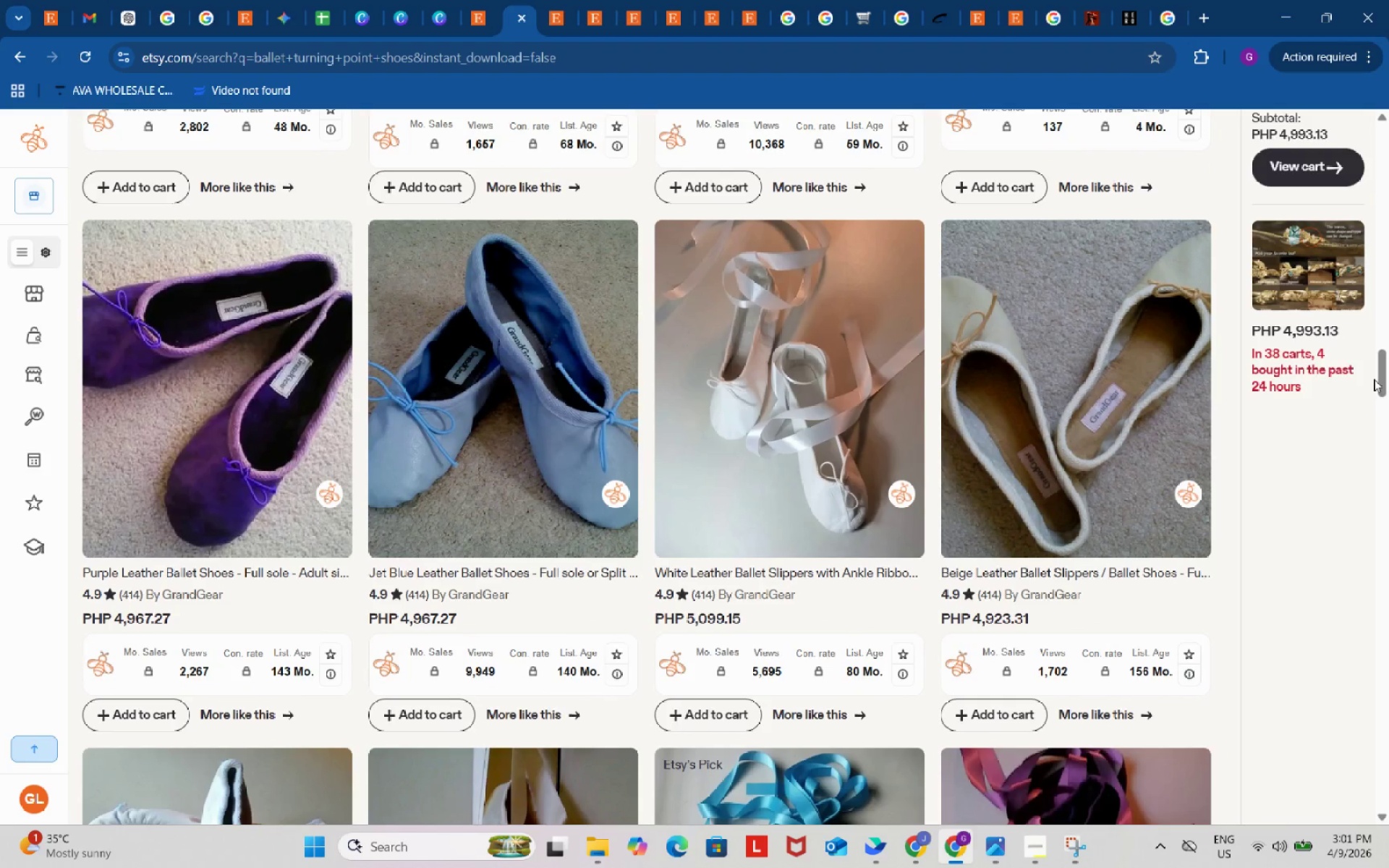 
left_click_drag(start_coordinate=[1383, 380], to_coordinate=[1368, 205])
 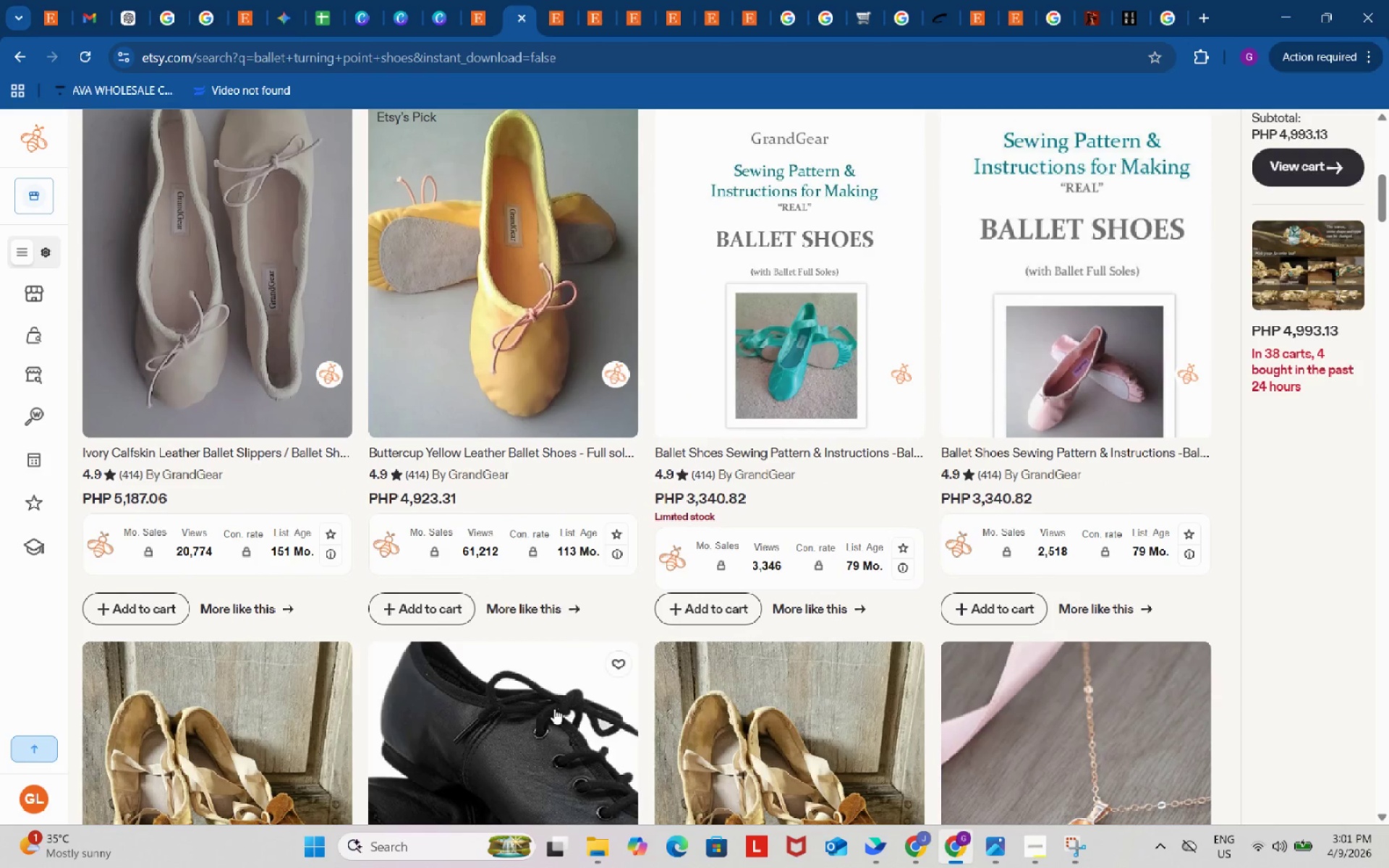 
left_click([553, 707])
 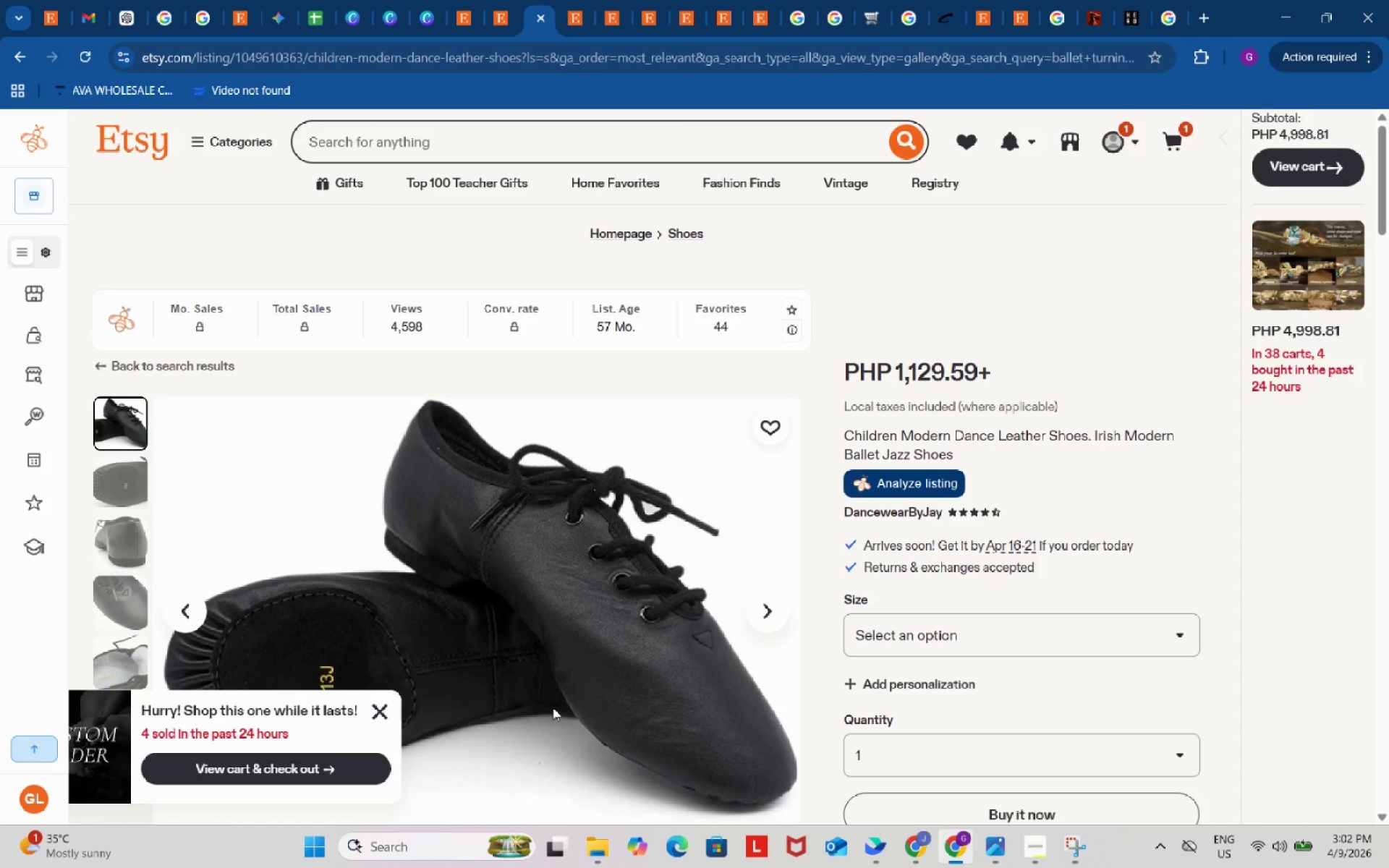 
wait(73.56)
 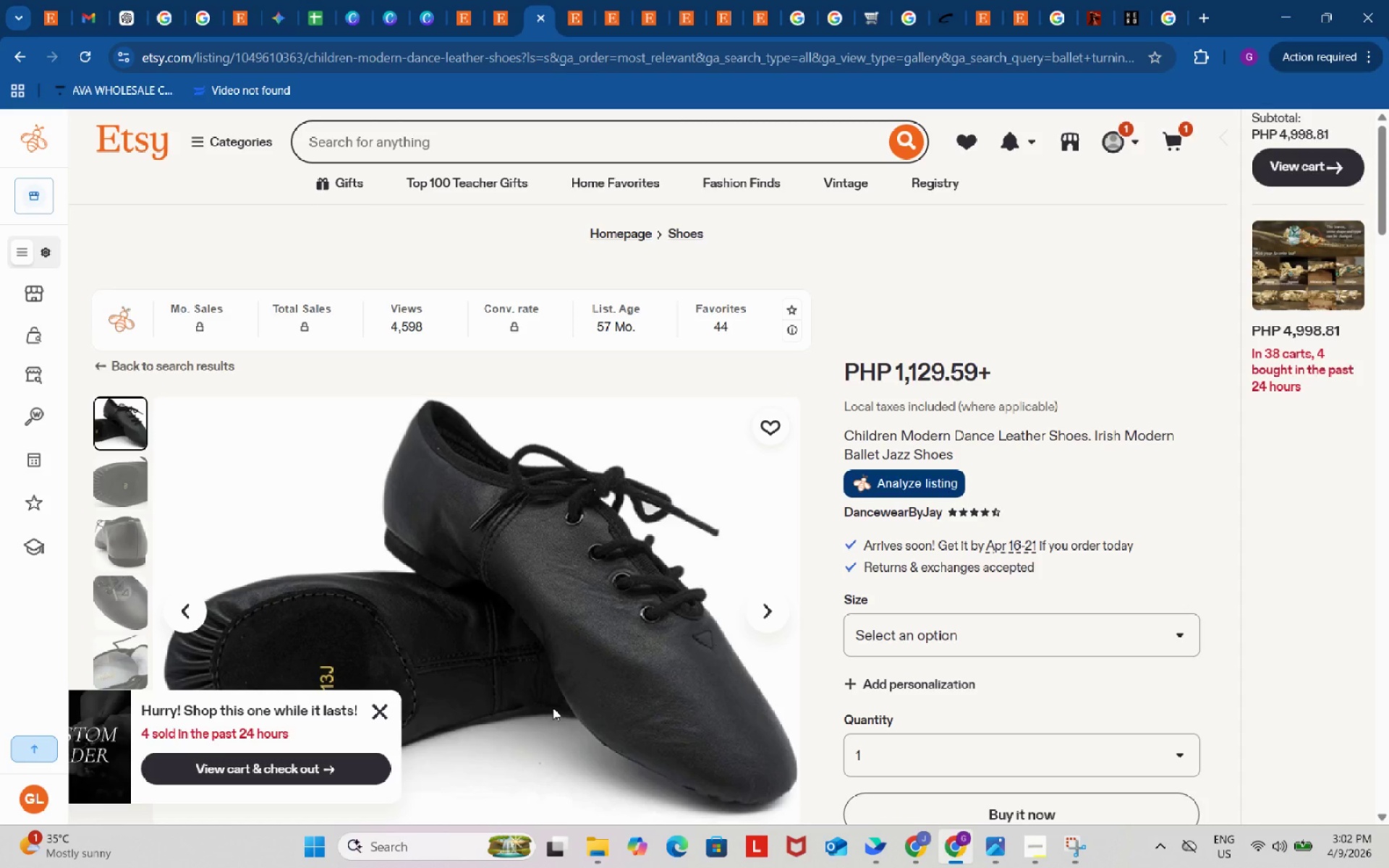 
scroll: coordinate [553, 712], scroll_direction: down, amount: 2.0
 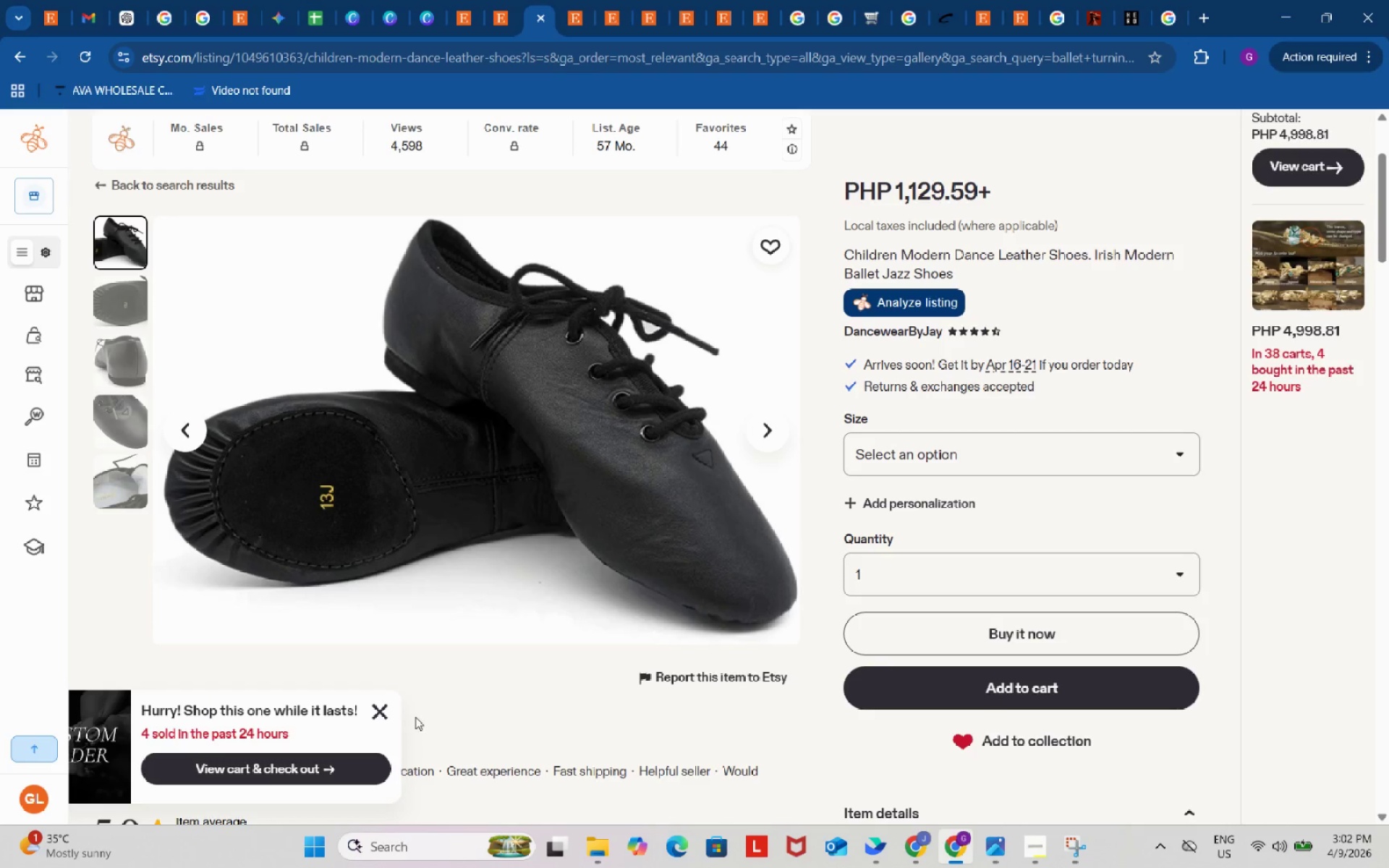 
left_click([383, 711])
 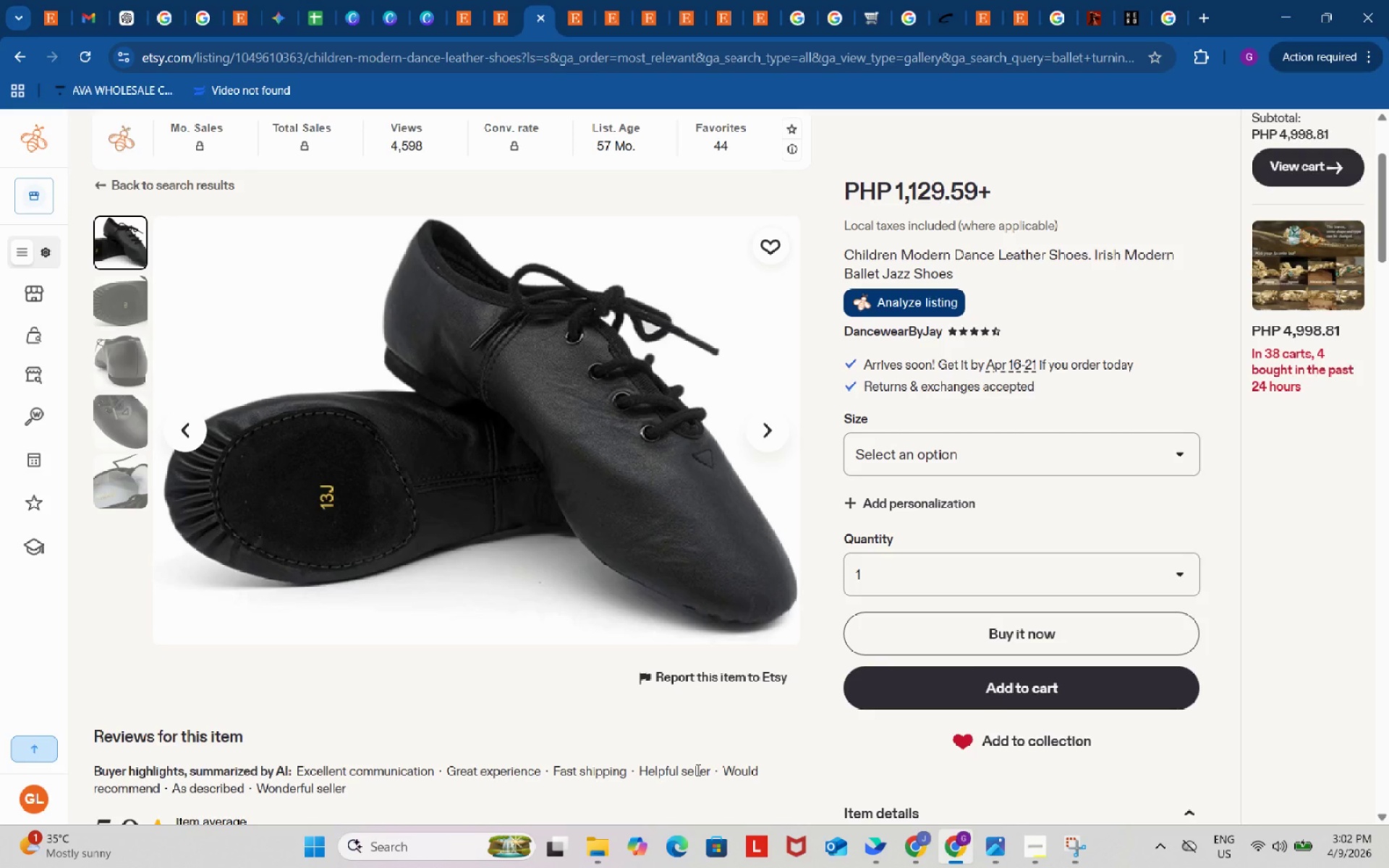 
key(Meta+Shift+S)
 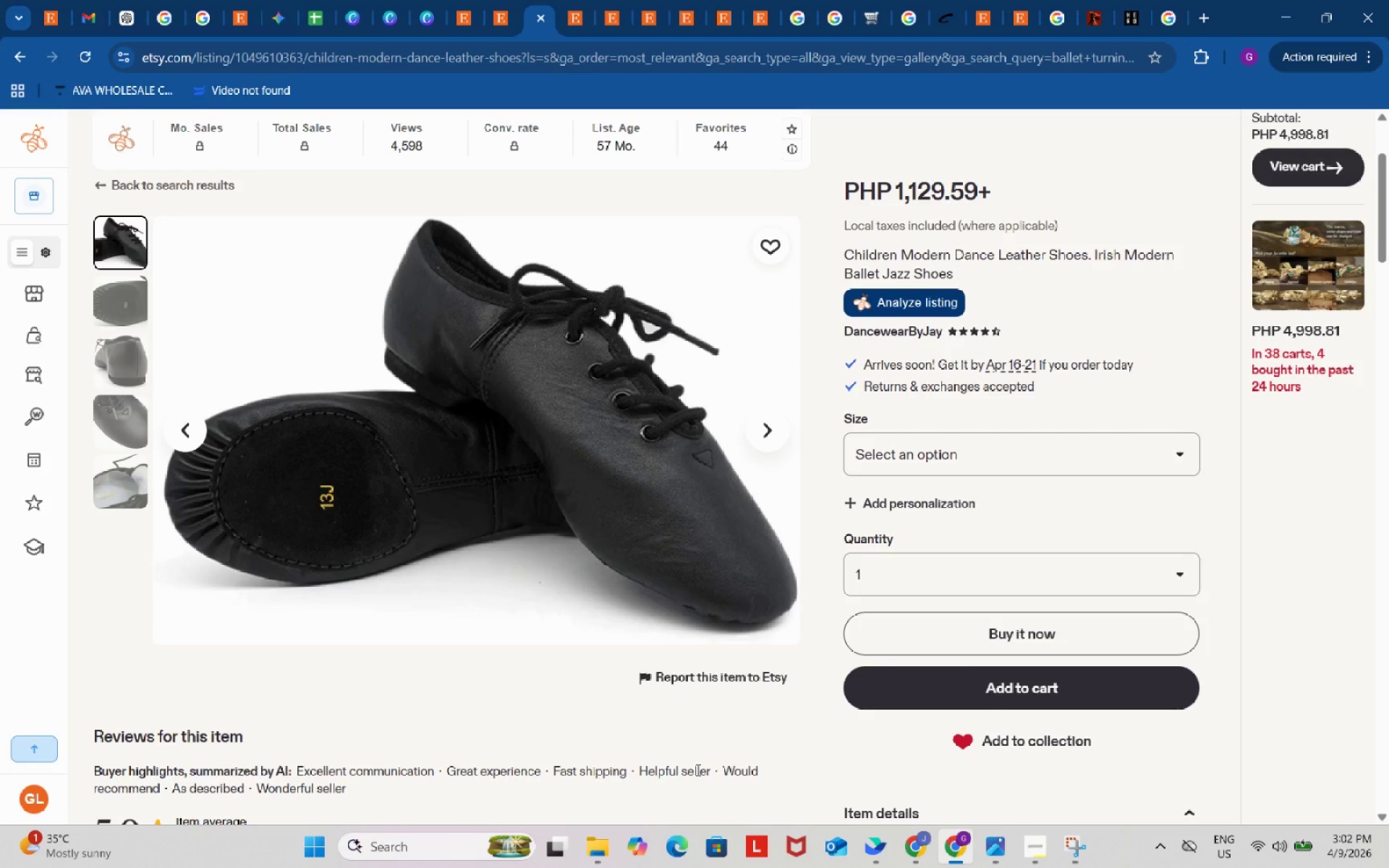 
left_click_drag(start_coordinate=[85, 205], to_coordinate=[150, 644])
 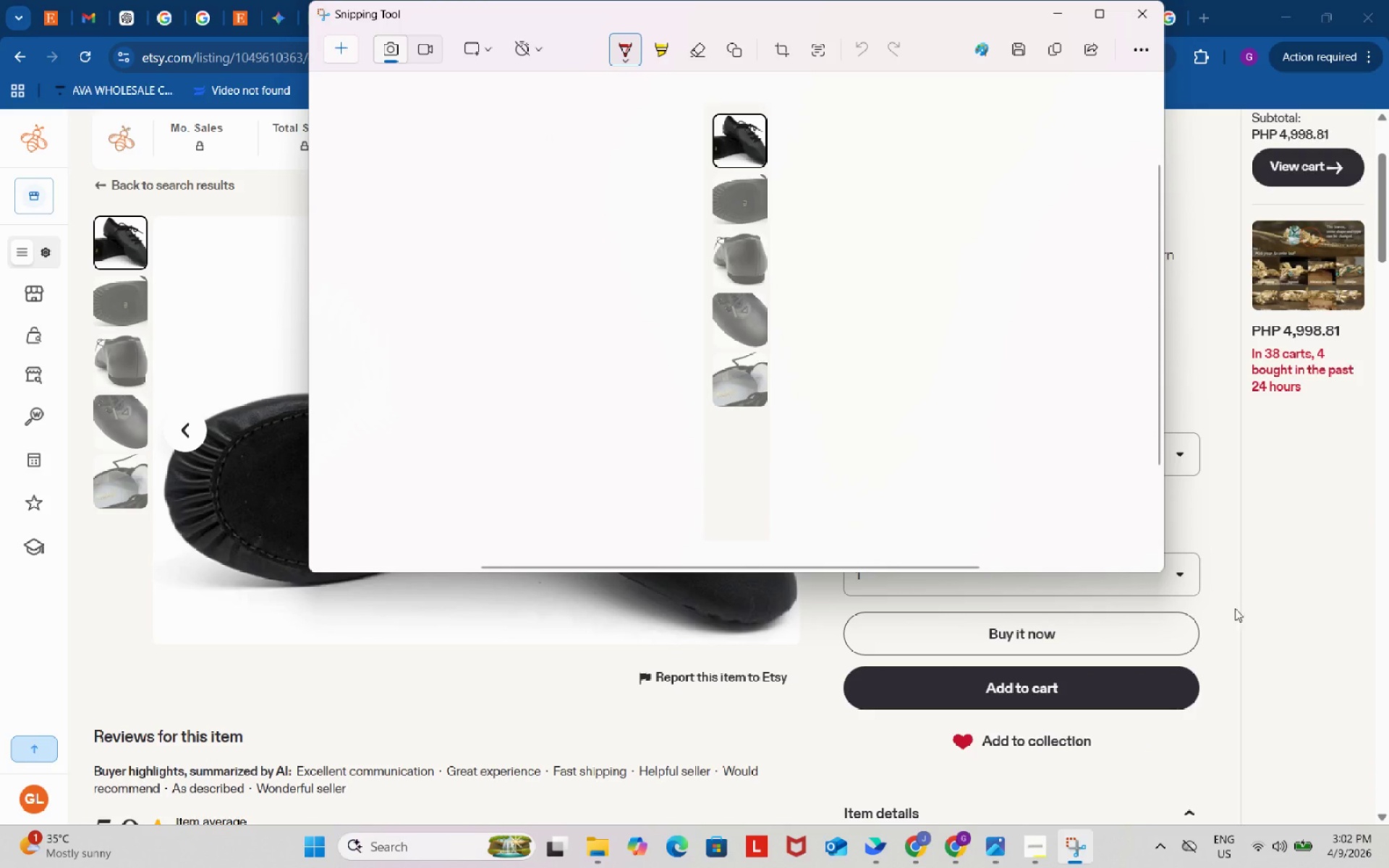 
left_click([1011, 54])
 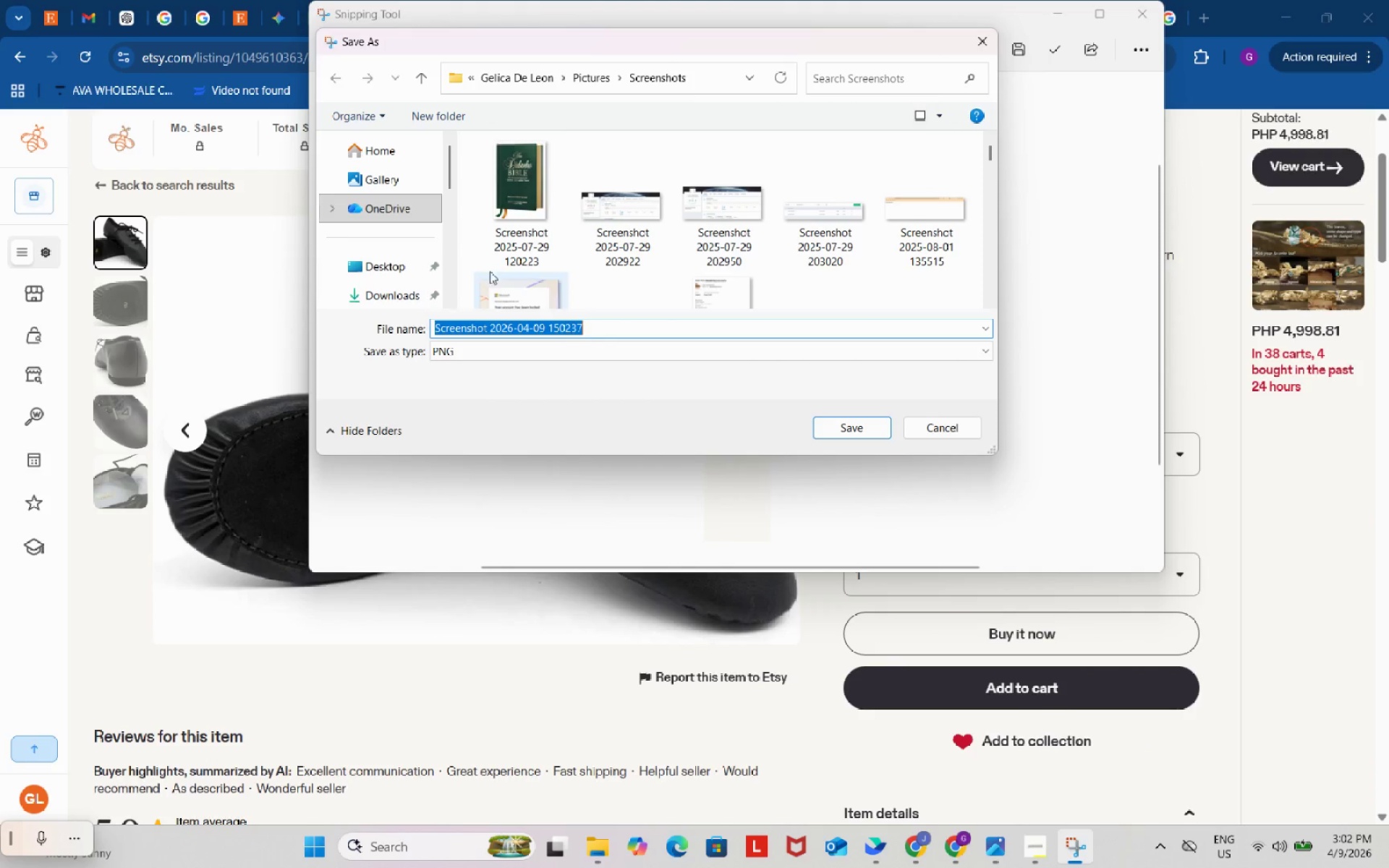 
left_click([395, 298])
 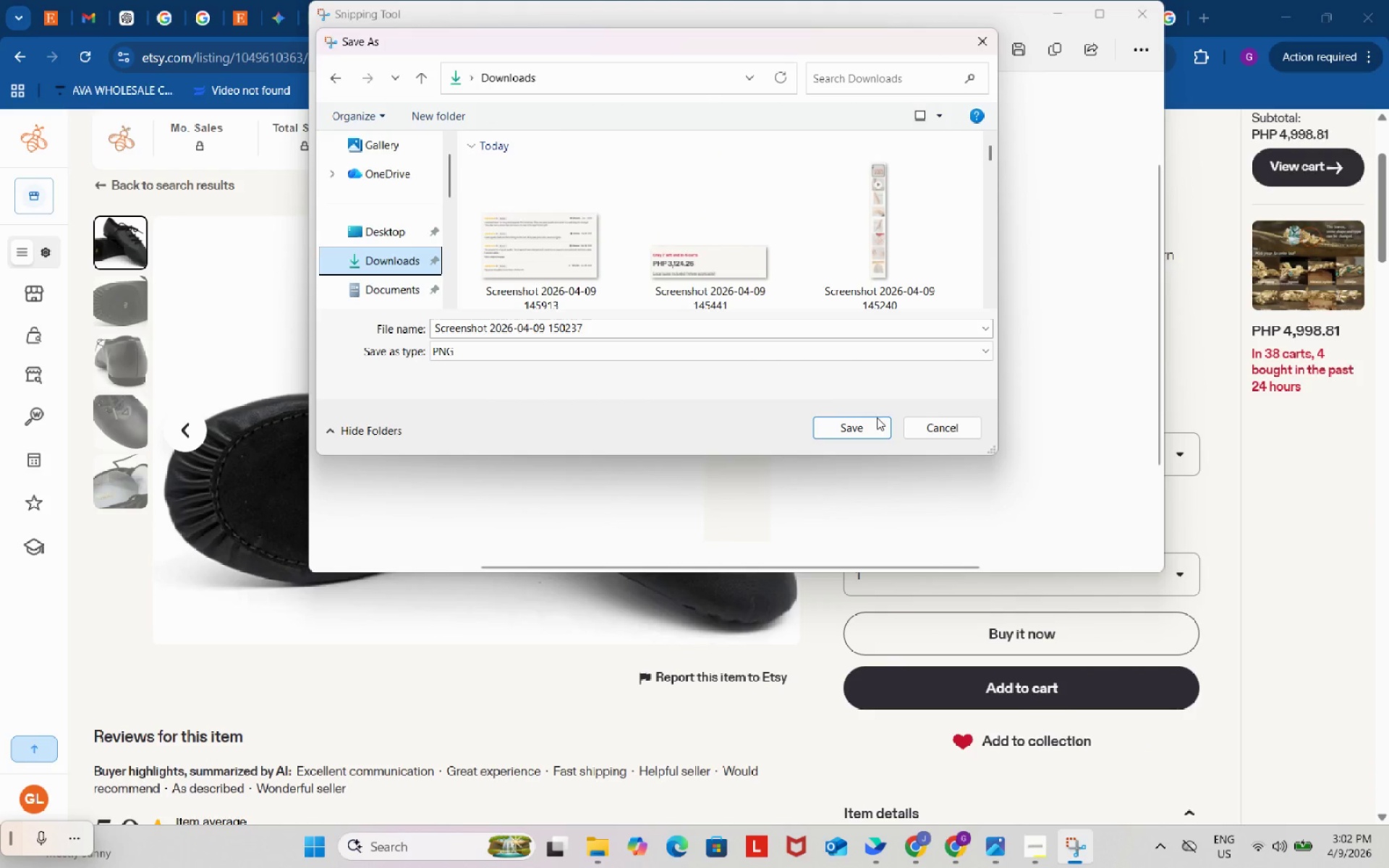 
left_click([870, 425])
 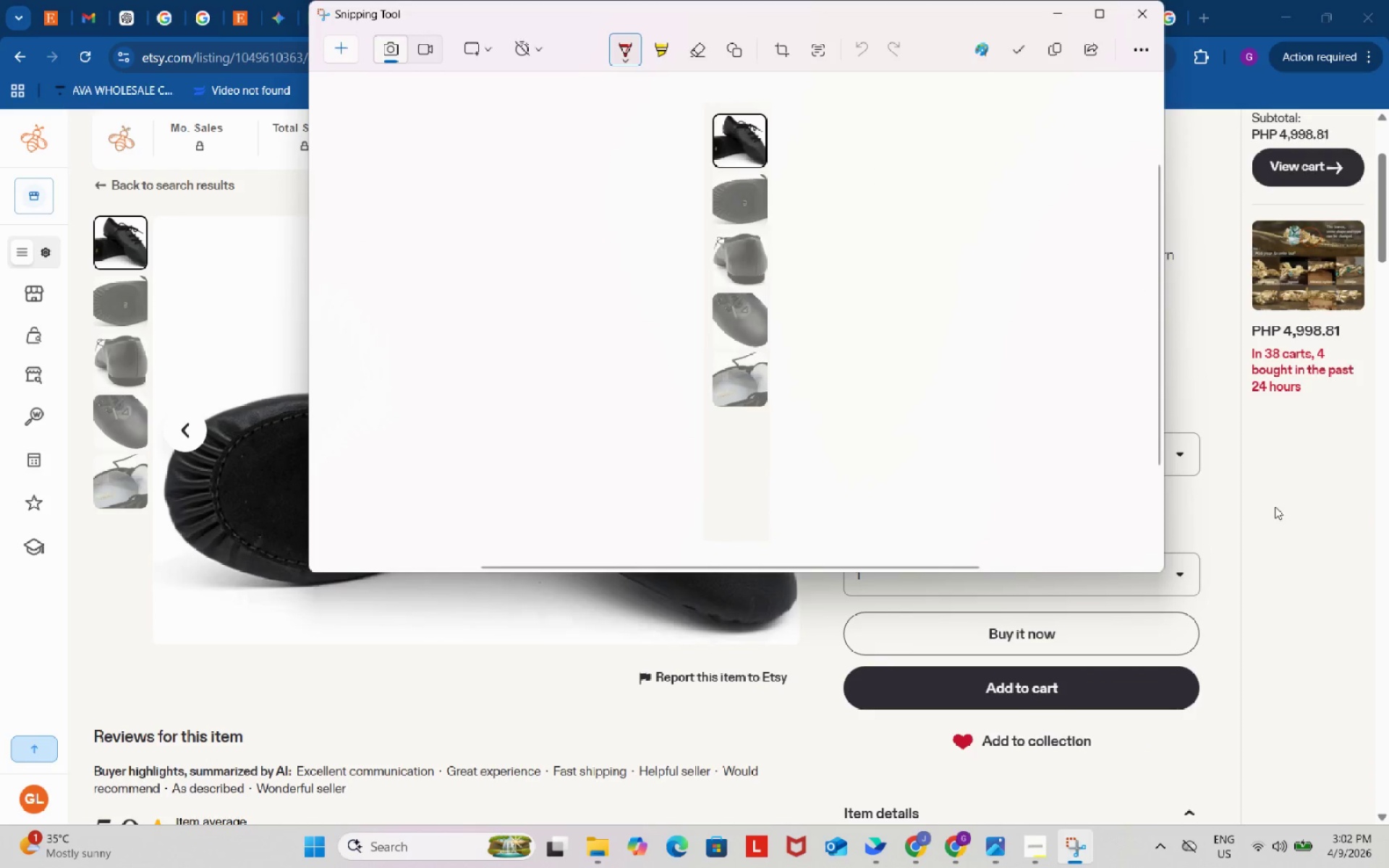 
left_click_drag(start_coordinate=[1276, 506], to_coordinate=[1273, 502])
 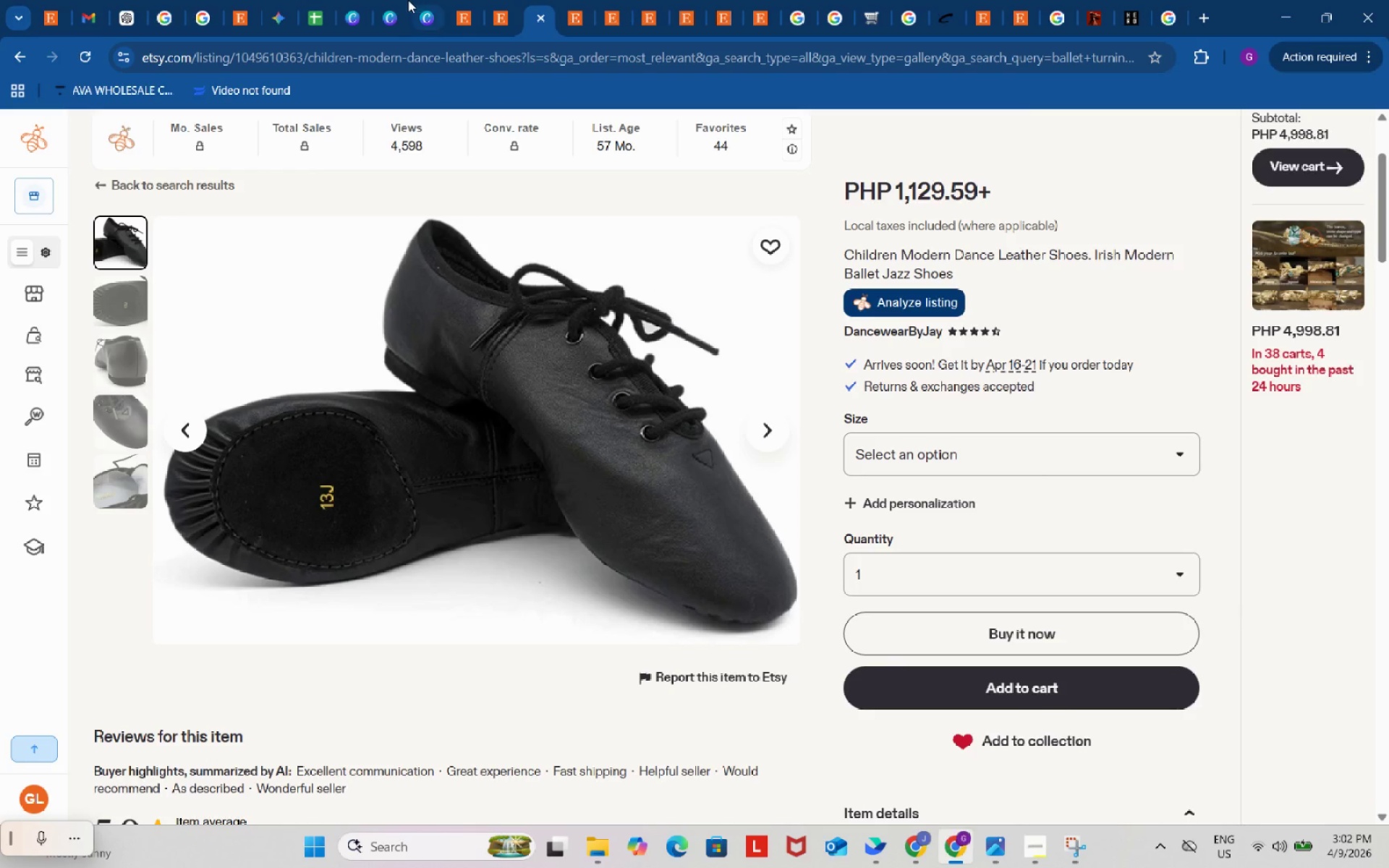 
left_click([397, 0])
 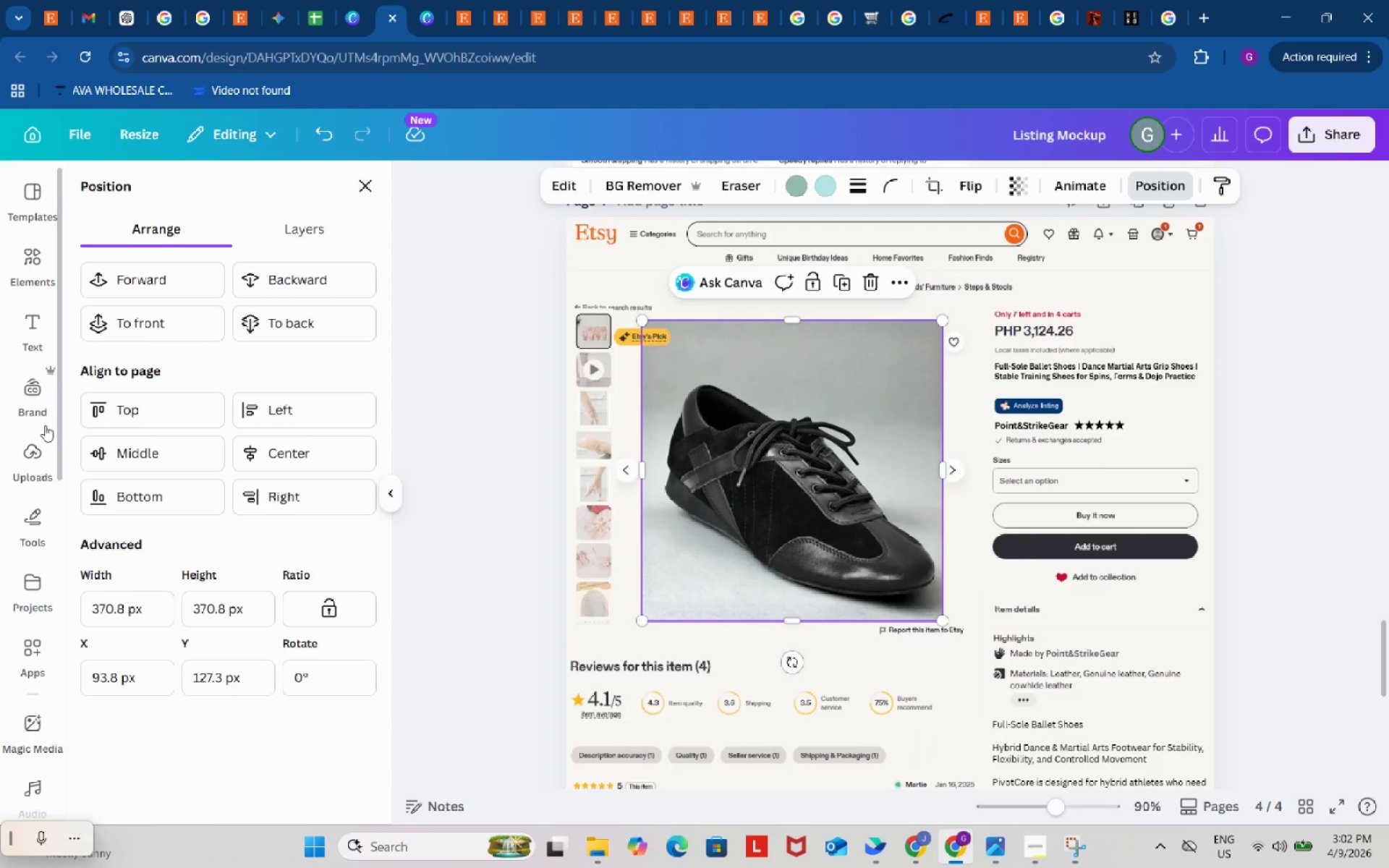 
left_click([32, 458])
 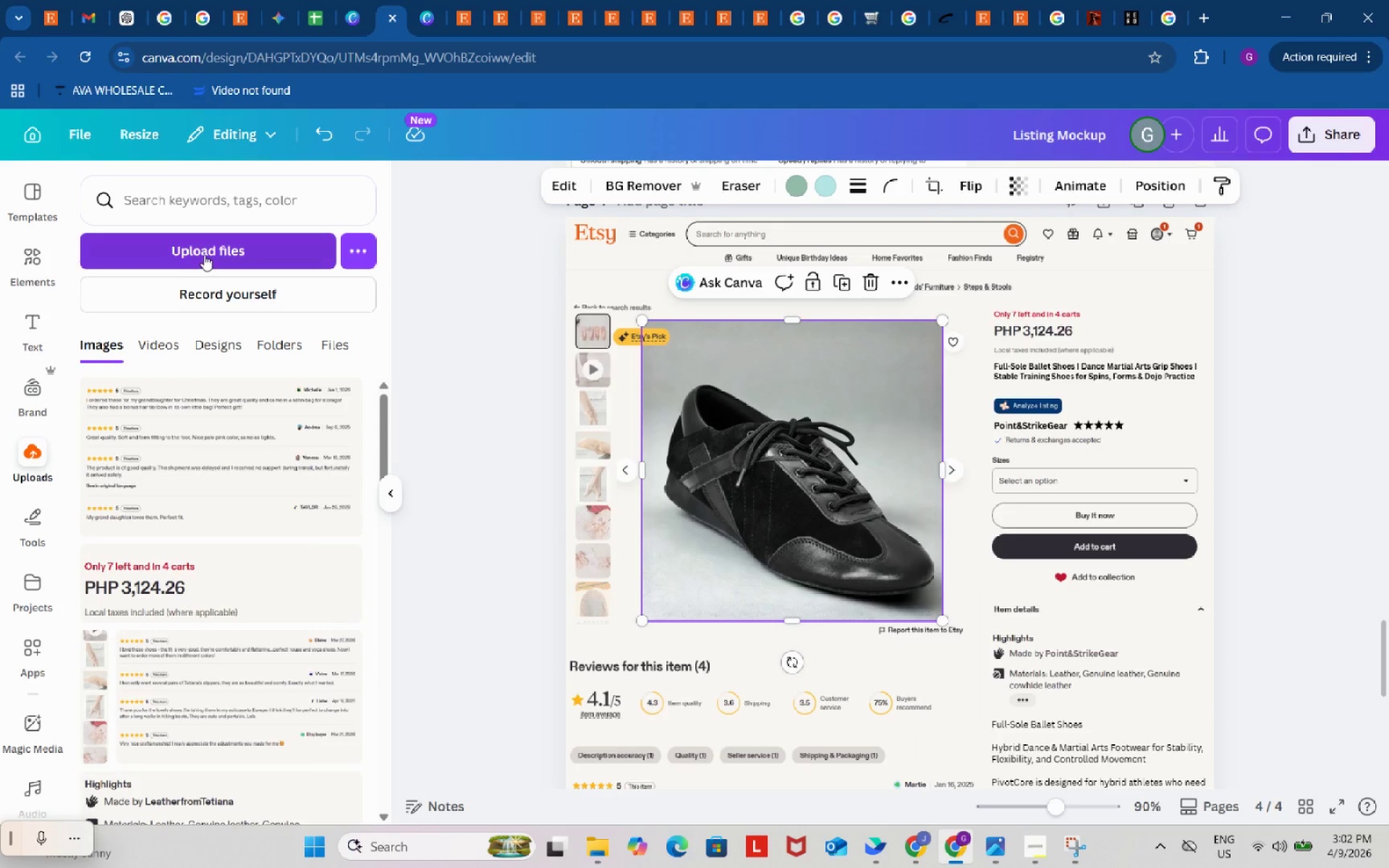 
left_click([204, 255])
 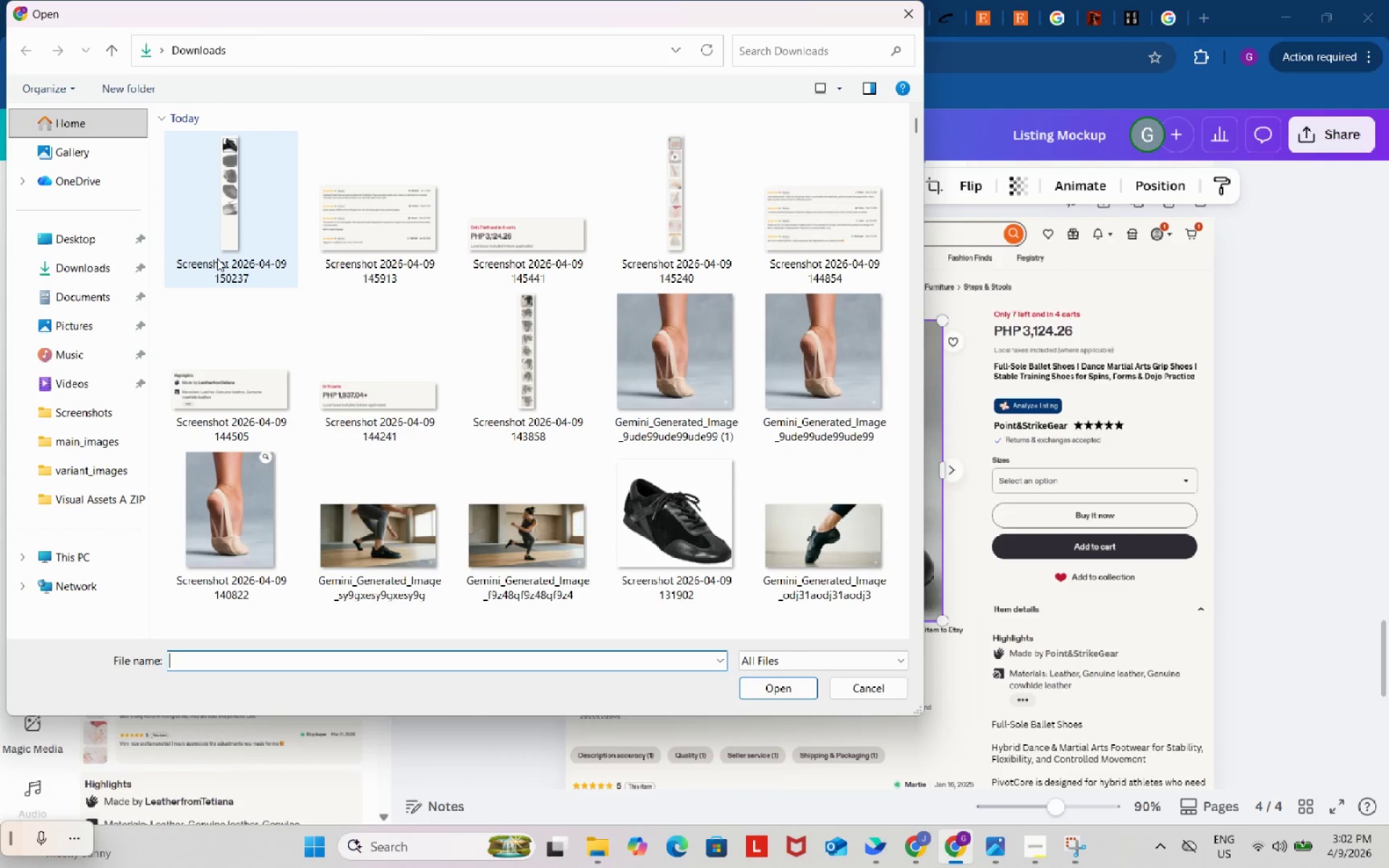 
left_click([222, 228])
 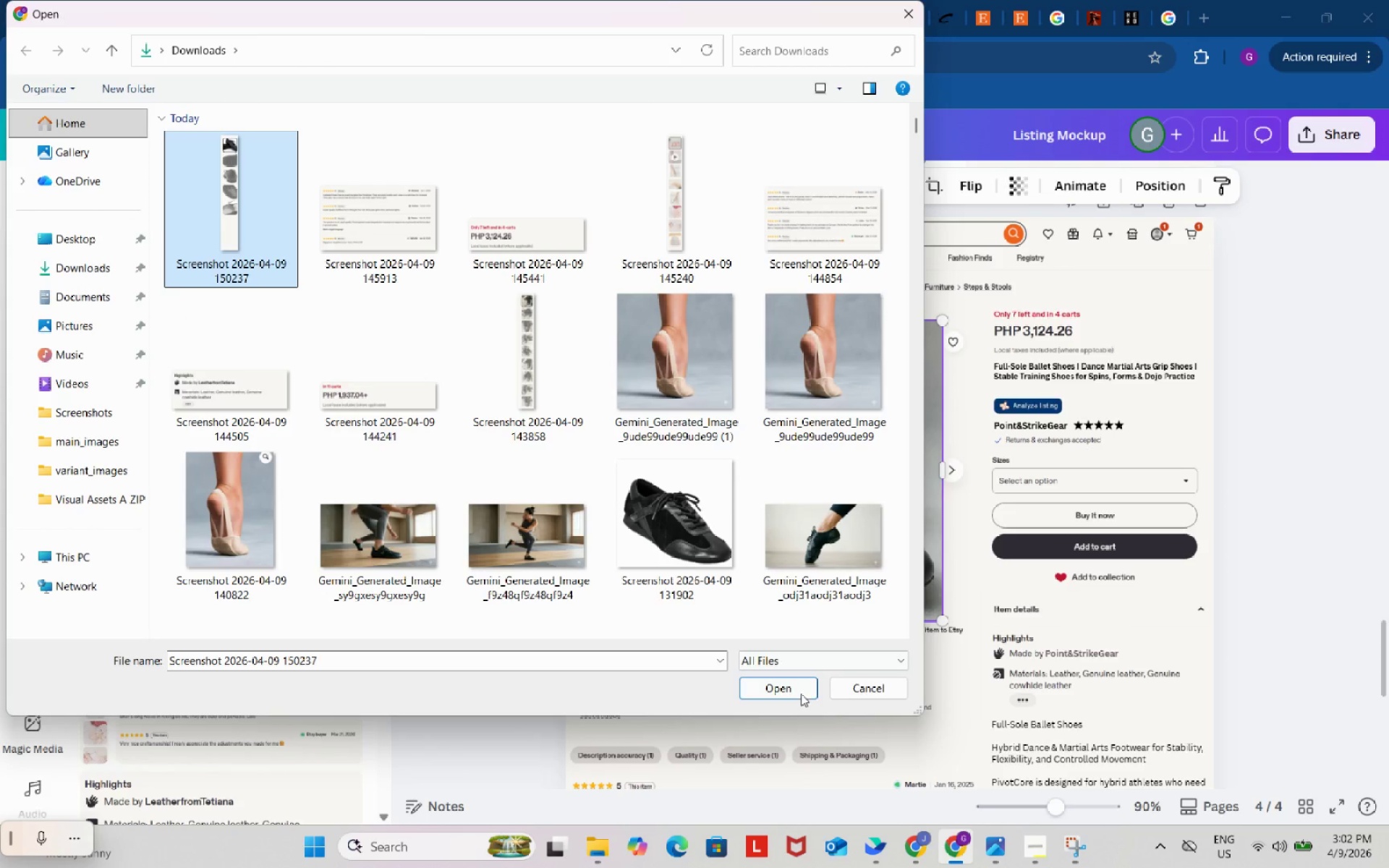 
left_click([797, 691])
 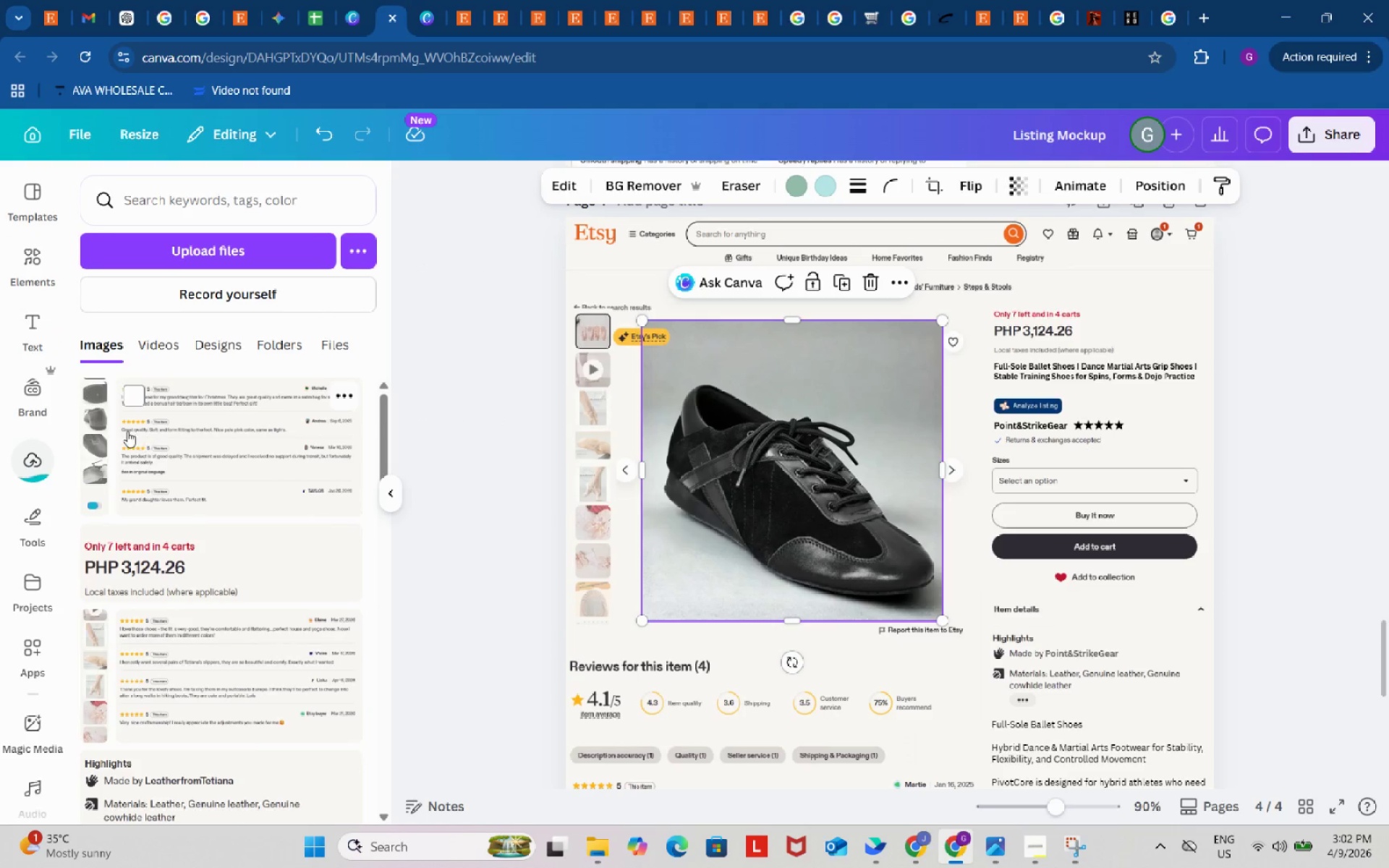 
left_click([101, 423])
 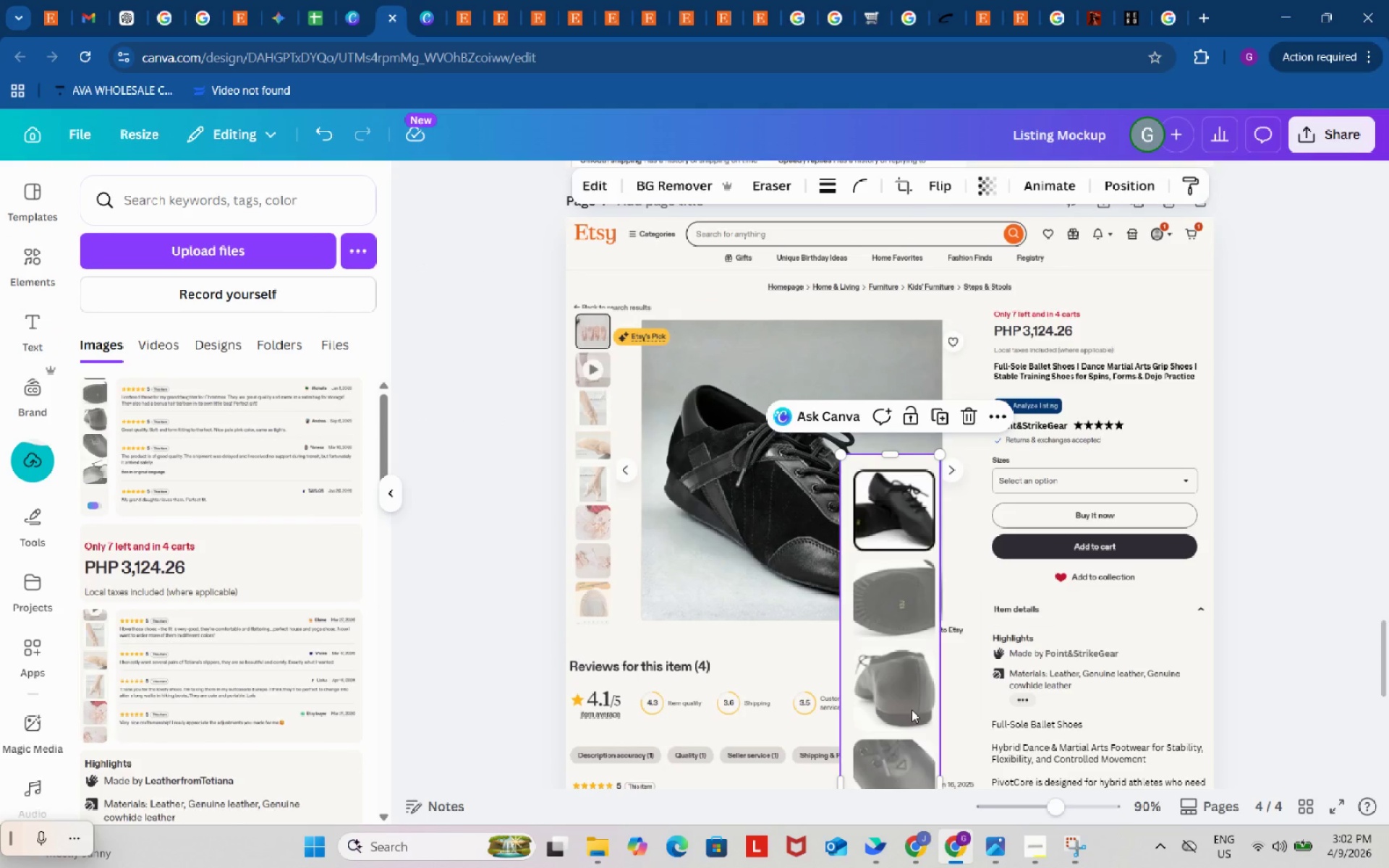 
left_click_drag(start_coordinate=[912, 710], to_coordinate=[588, 558])
 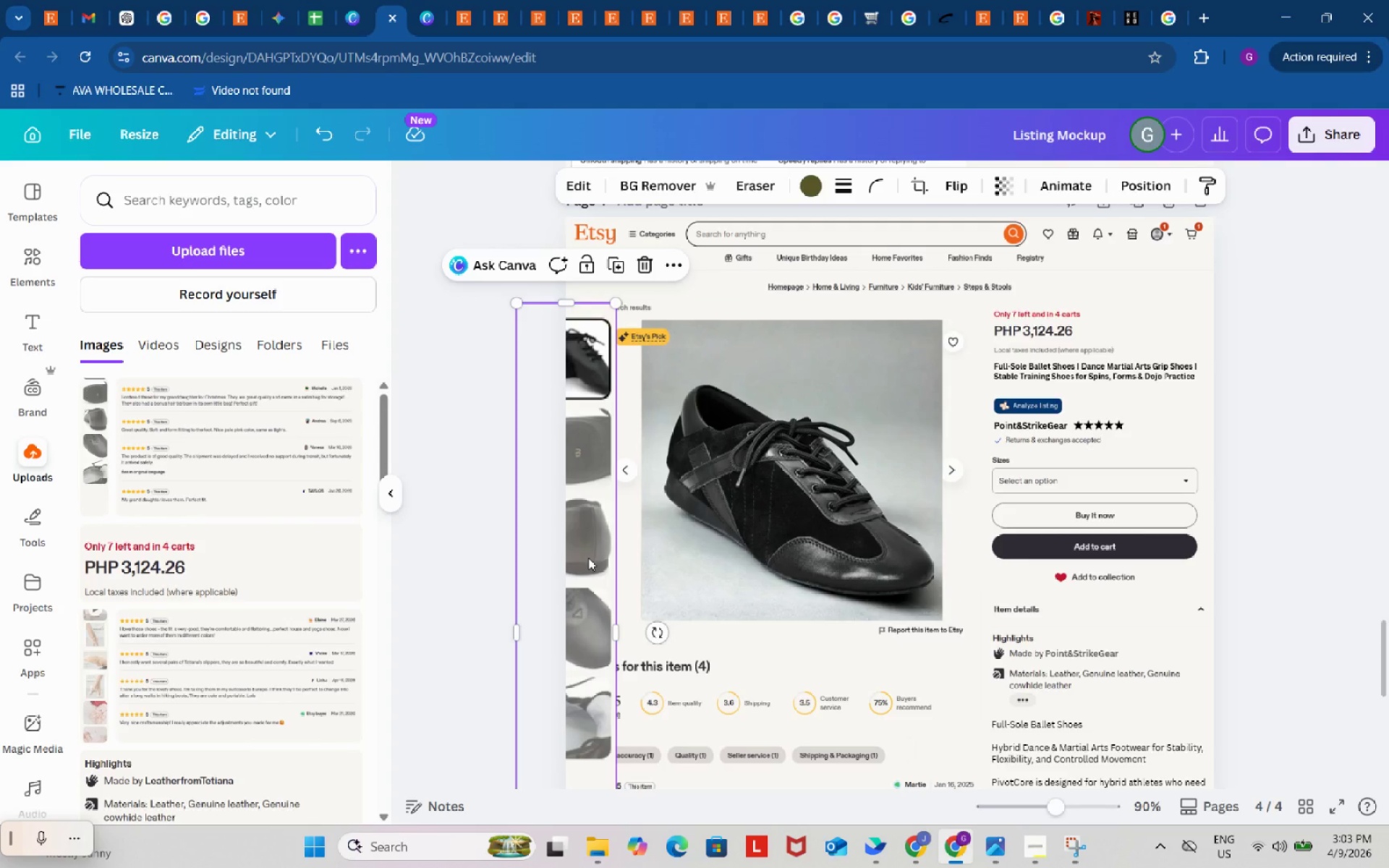 
wait(11.23)
 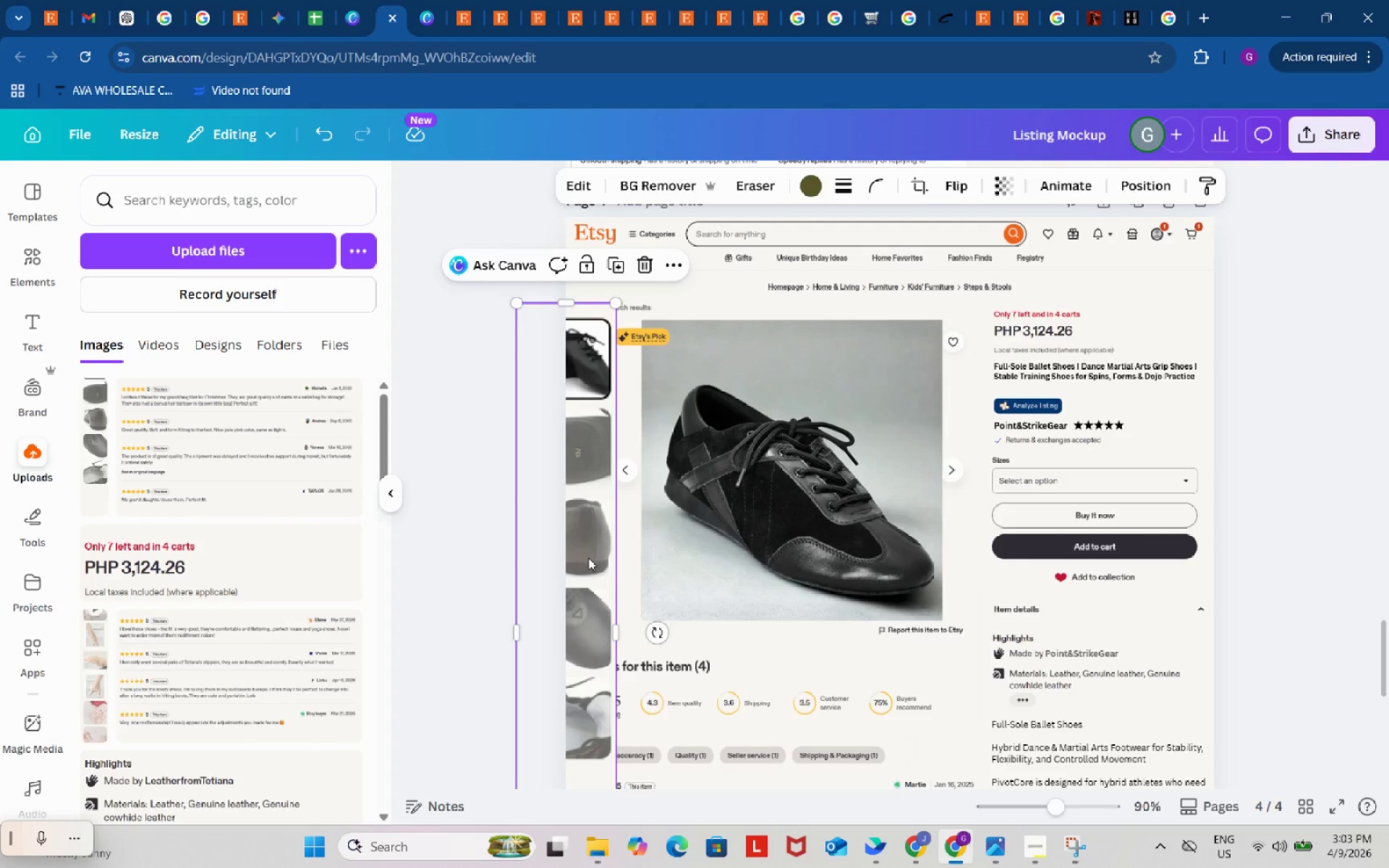 
left_click_drag(start_coordinate=[514, 304], to_coordinate=[606, 601])
 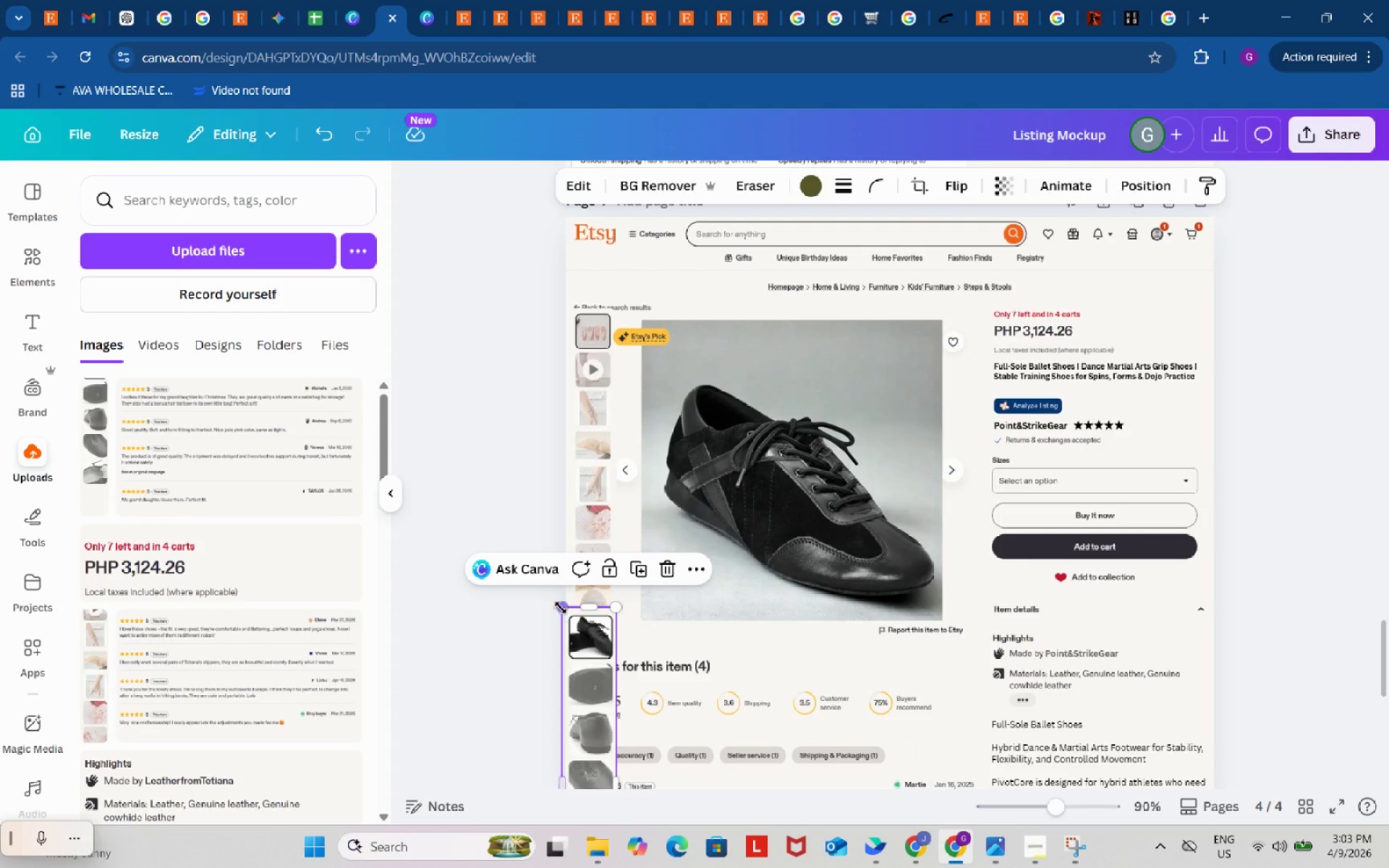 
left_click_drag(start_coordinate=[561, 608], to_coordinate=[581, 631])
 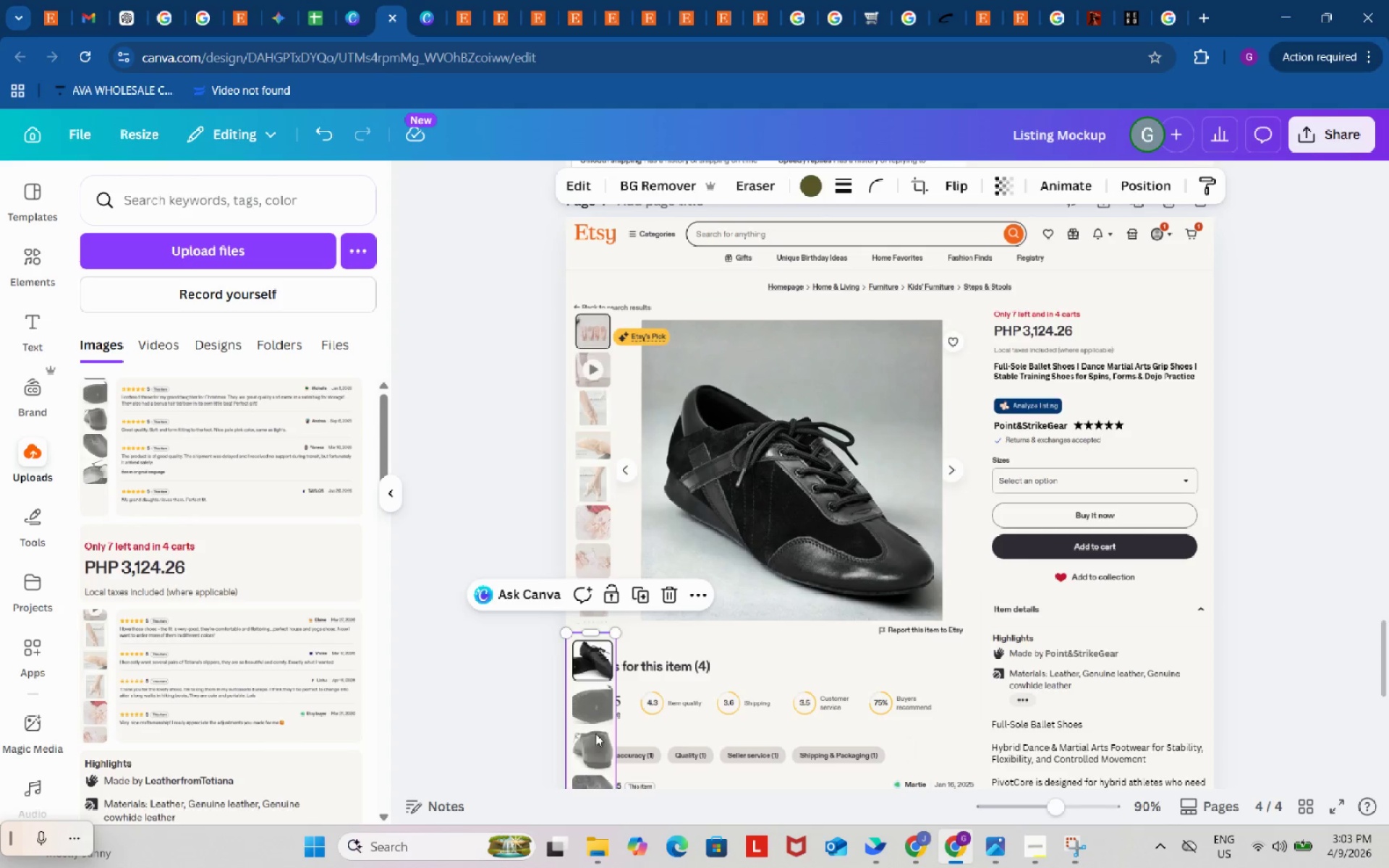 
left_click_drag(start_coordinate=[595, 733], to_coordinate=[597, 412])
 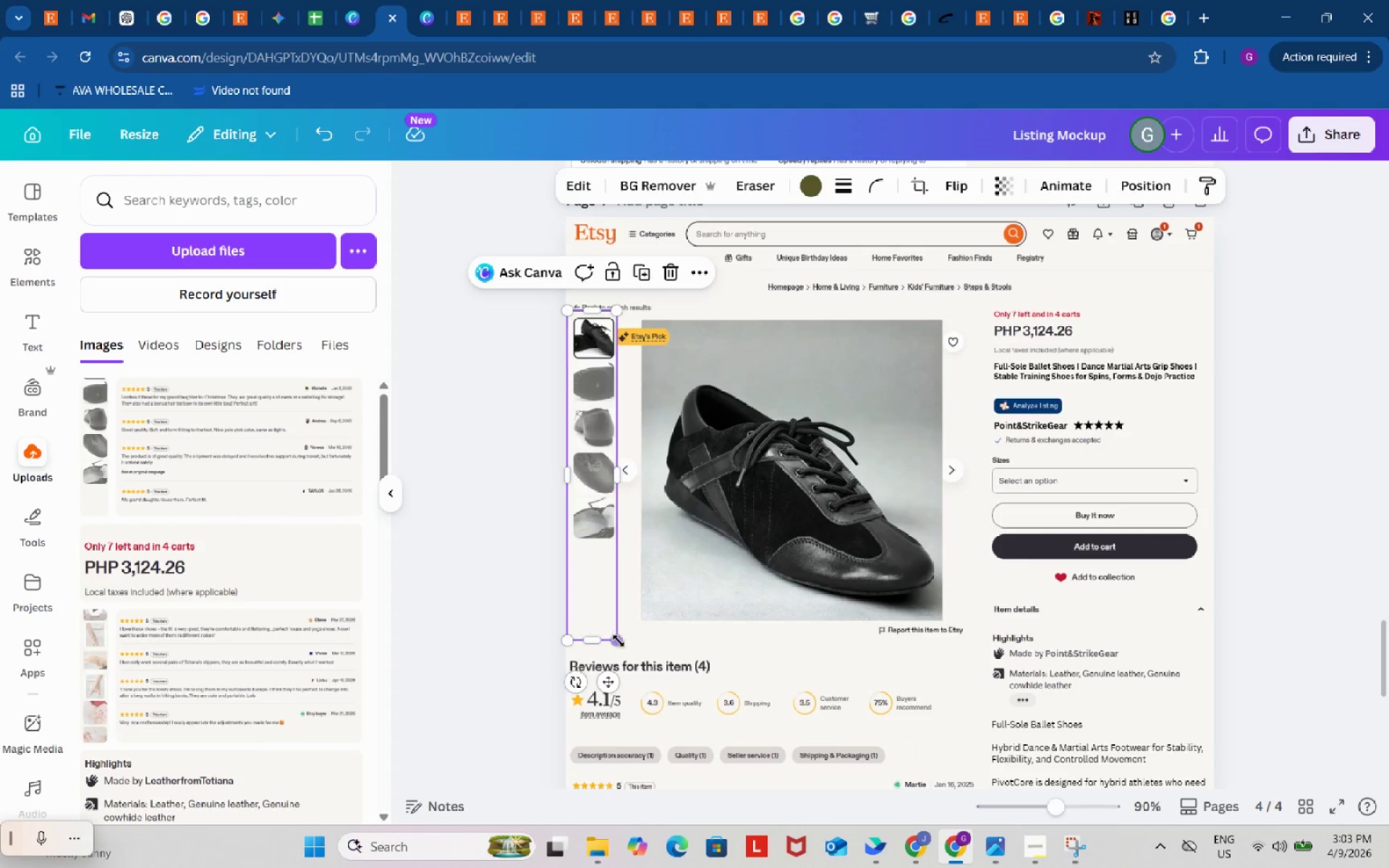 
left_click_drag(start_coordinate=[617, 639], to_coordinate=[612, 617])
 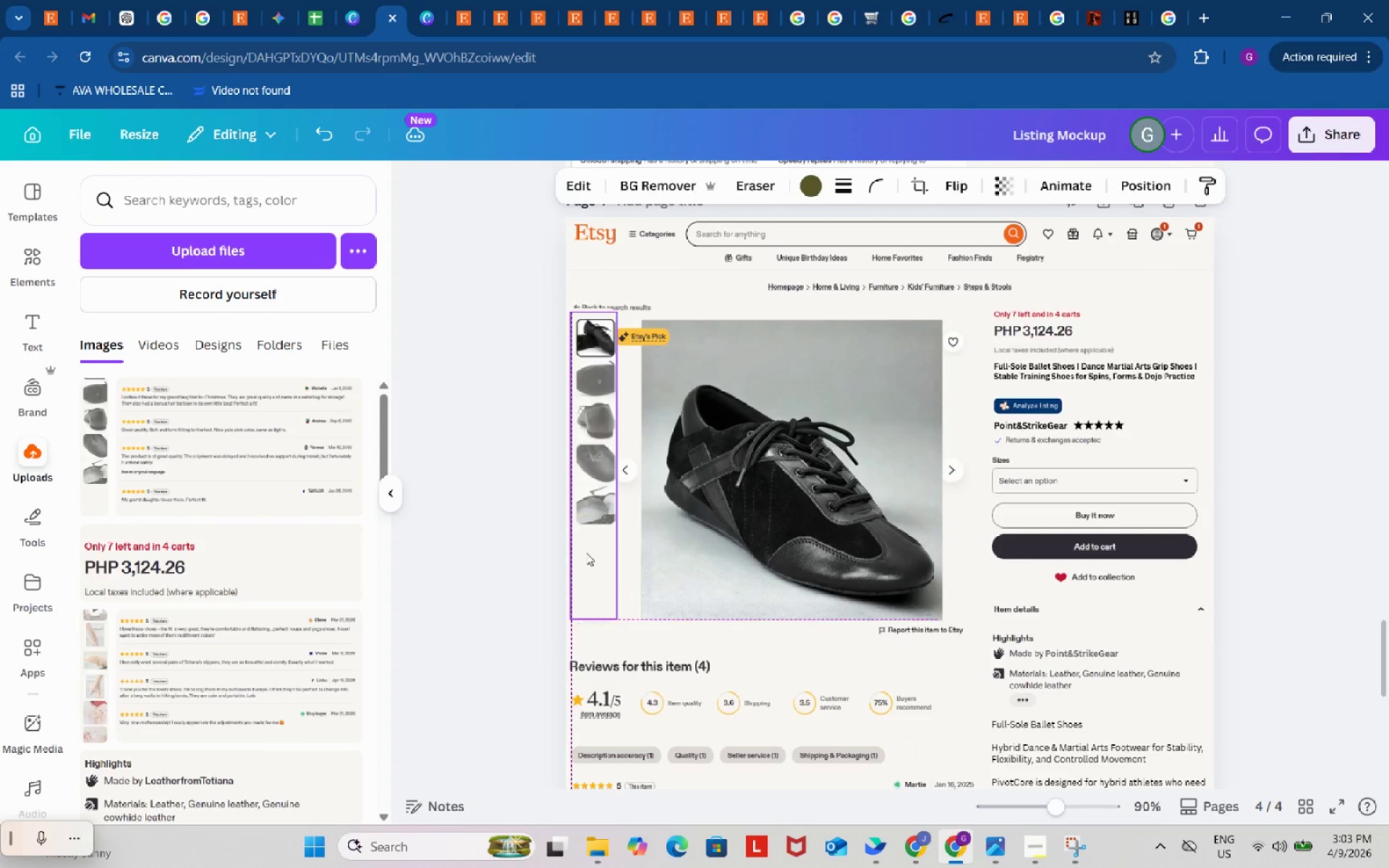 
left_click([496, 525])
 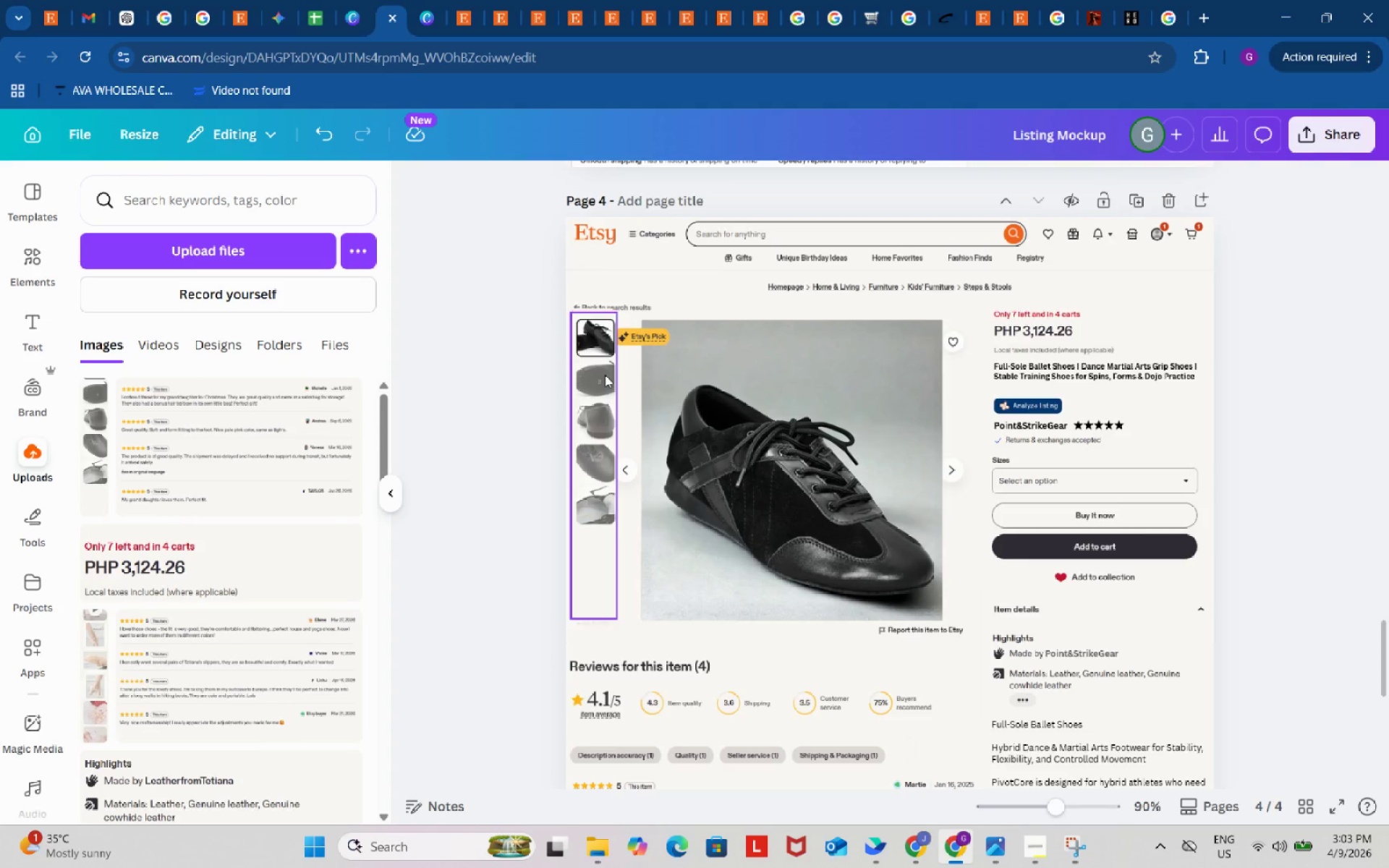 
left_click([604, 374])
 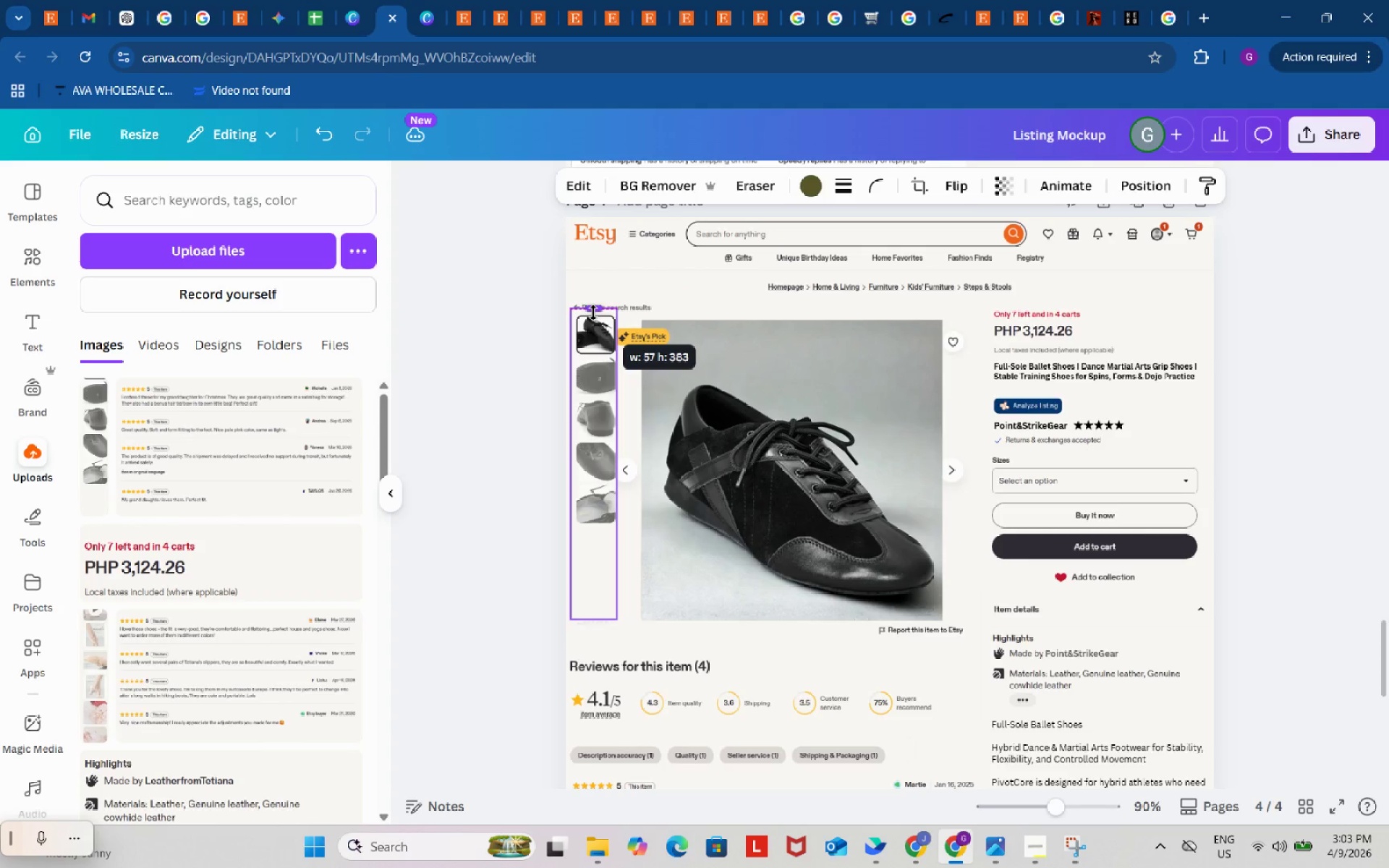 
left_click_drag(start_coordinate=[595, 374], to_coordinate=[597, 412])
 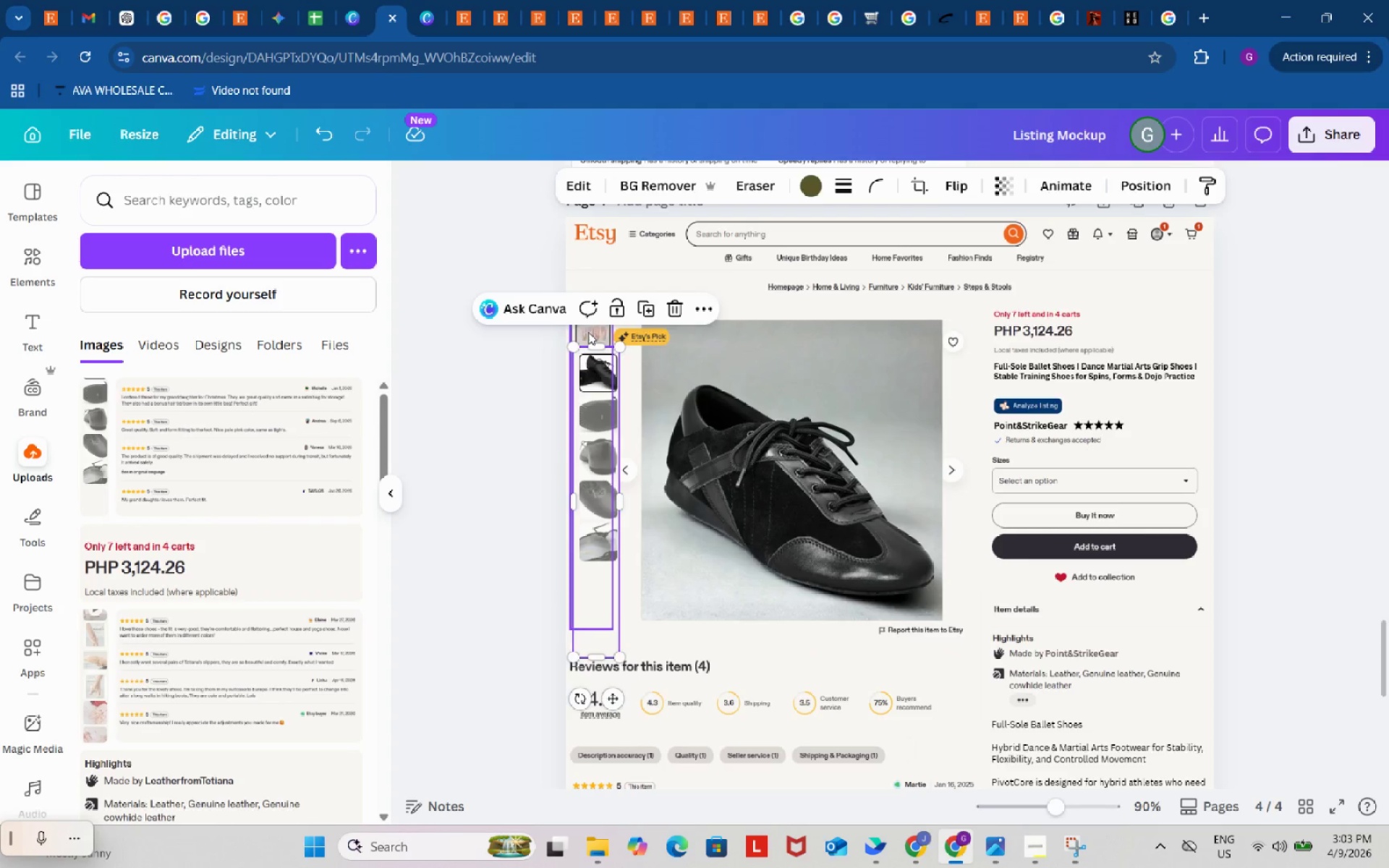 
left_click([590, 332])
 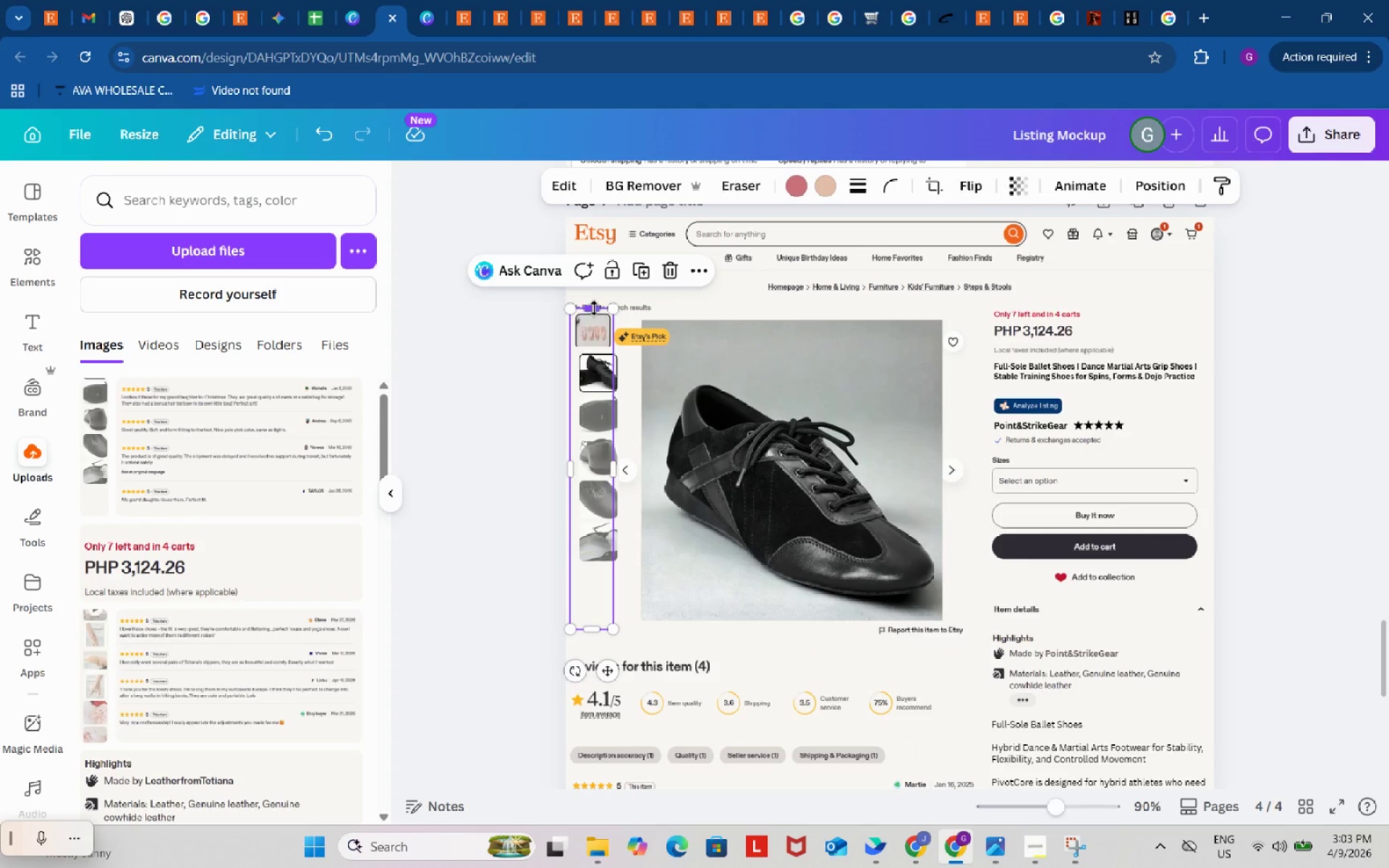 
left_click_drag(start_coordinate=[594, 308], to_coordinate=[593, 318])
 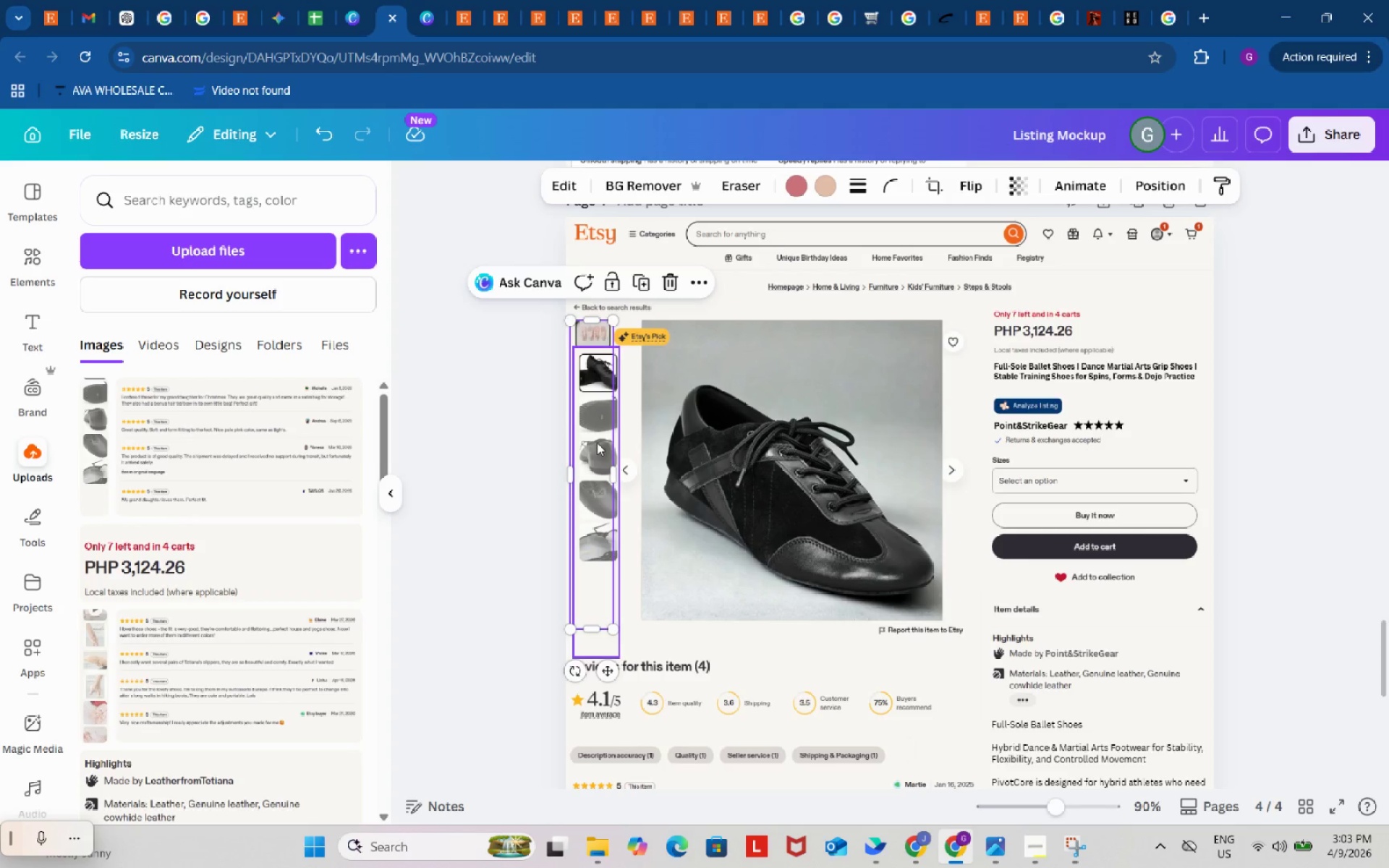 
left_click_drag(start_coordinate=[598, 443], to_coordinate=[595, 415])
 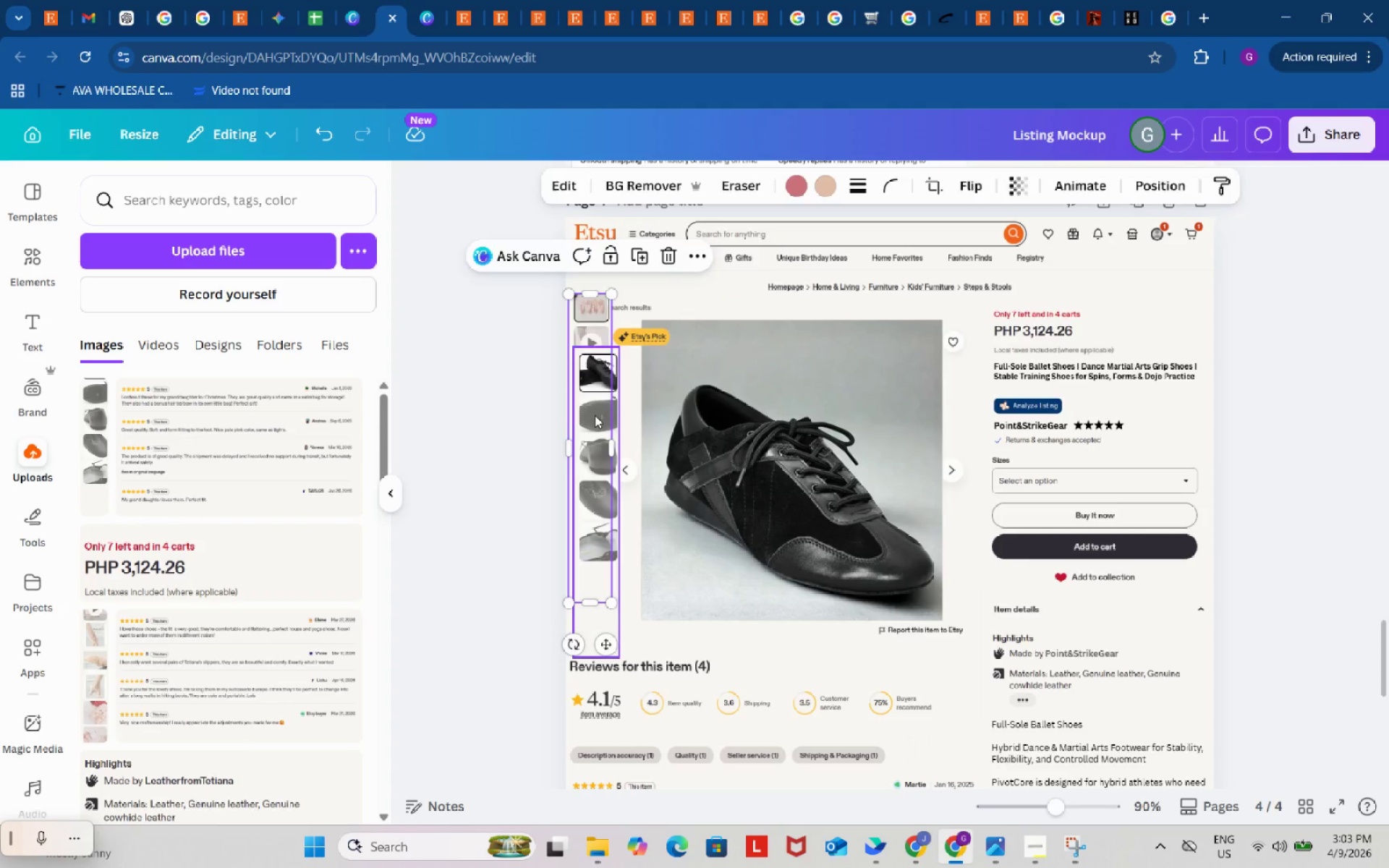 
key(Backspace)
 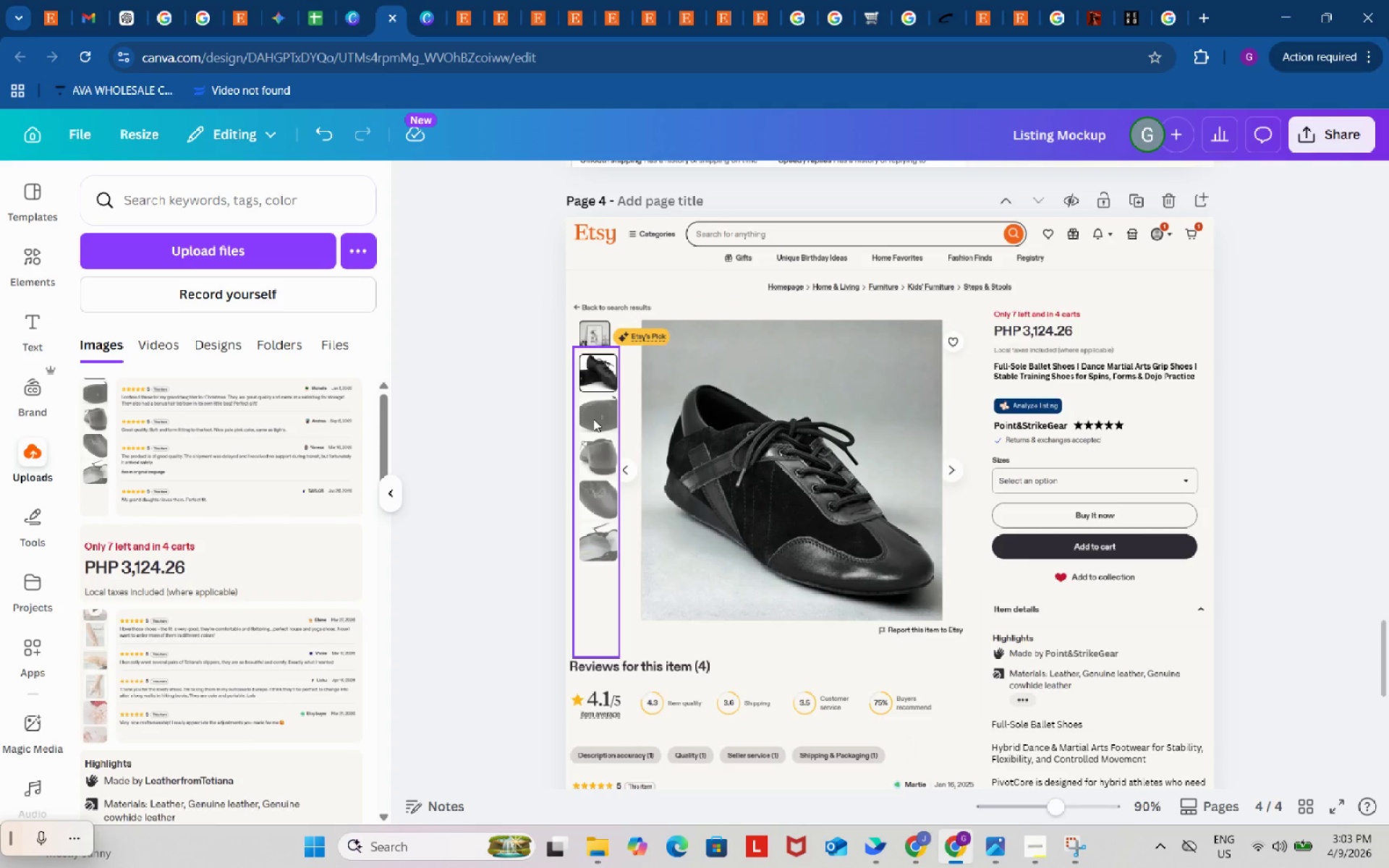 
left_click_drag(start_coordinate=[598, 442], to_coordinate=[598, 436])
 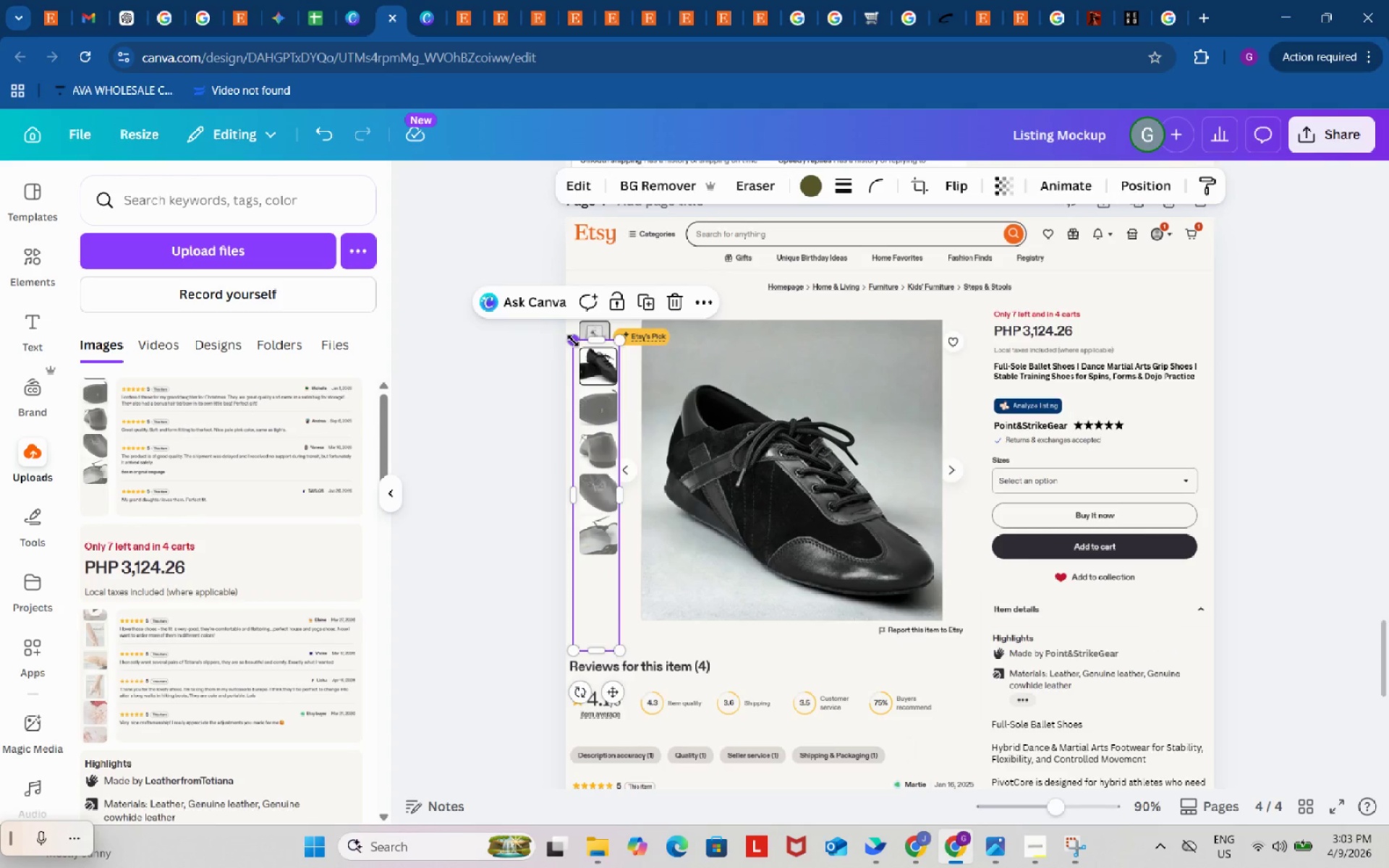 
left_click_drag(start_coordinate=[573, 341], to_coordinate=[587, 357])
 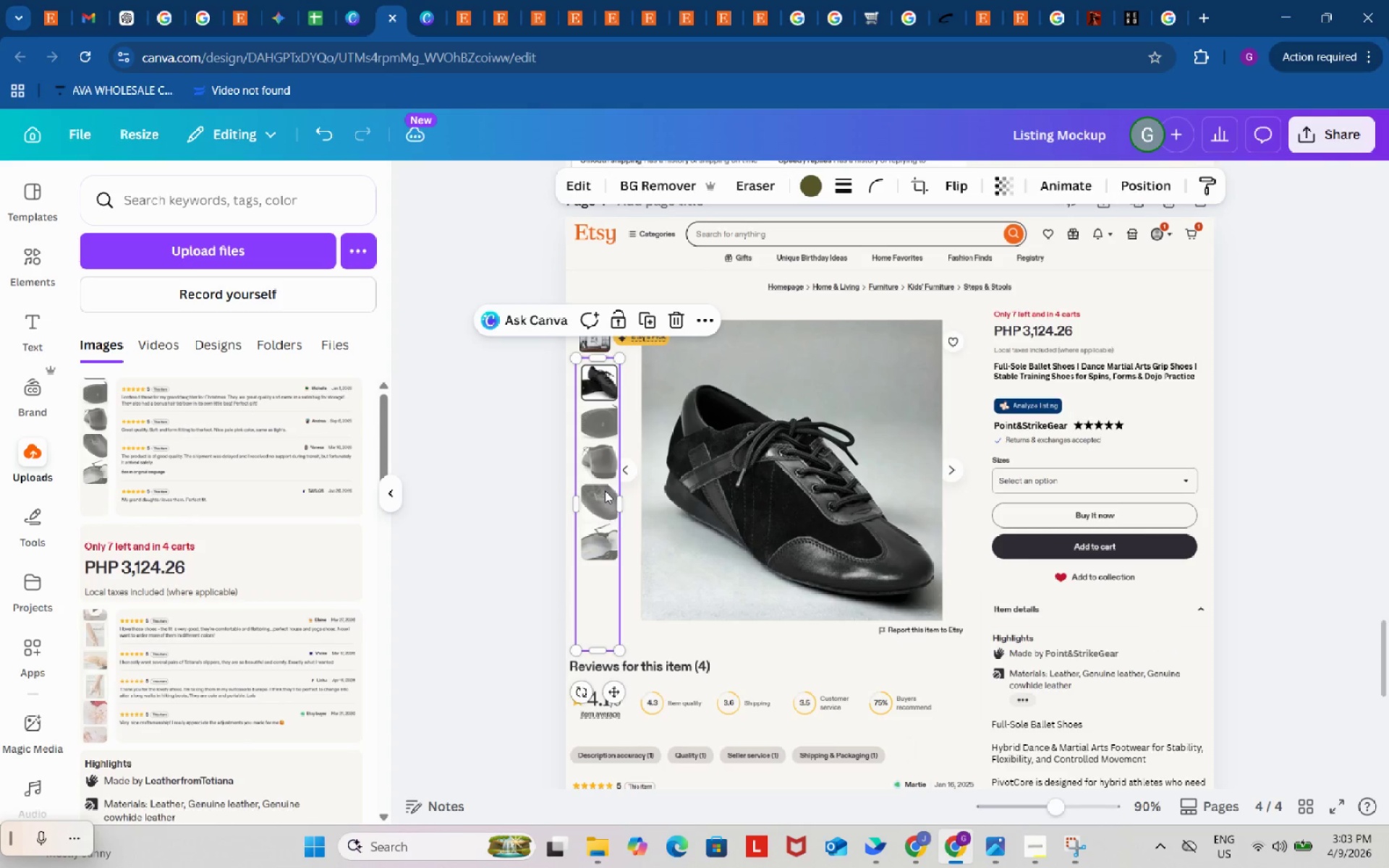 
left_click_drag(start_coordinate=[605, 490], to_coordinate=[600, 451])
 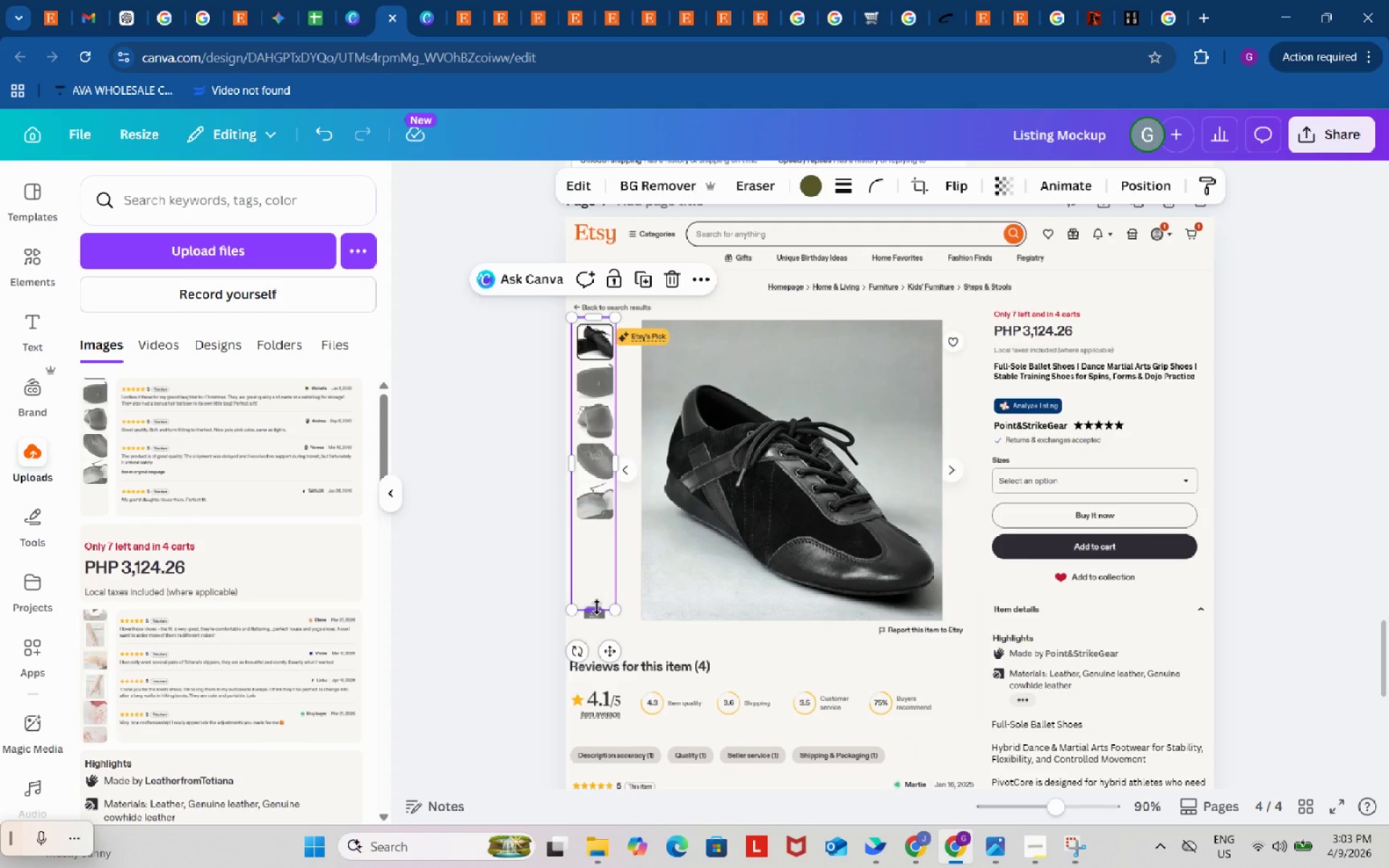 
left_click_drag(start_coordinate=[597, 607], to_coordinate=[598, 616])
 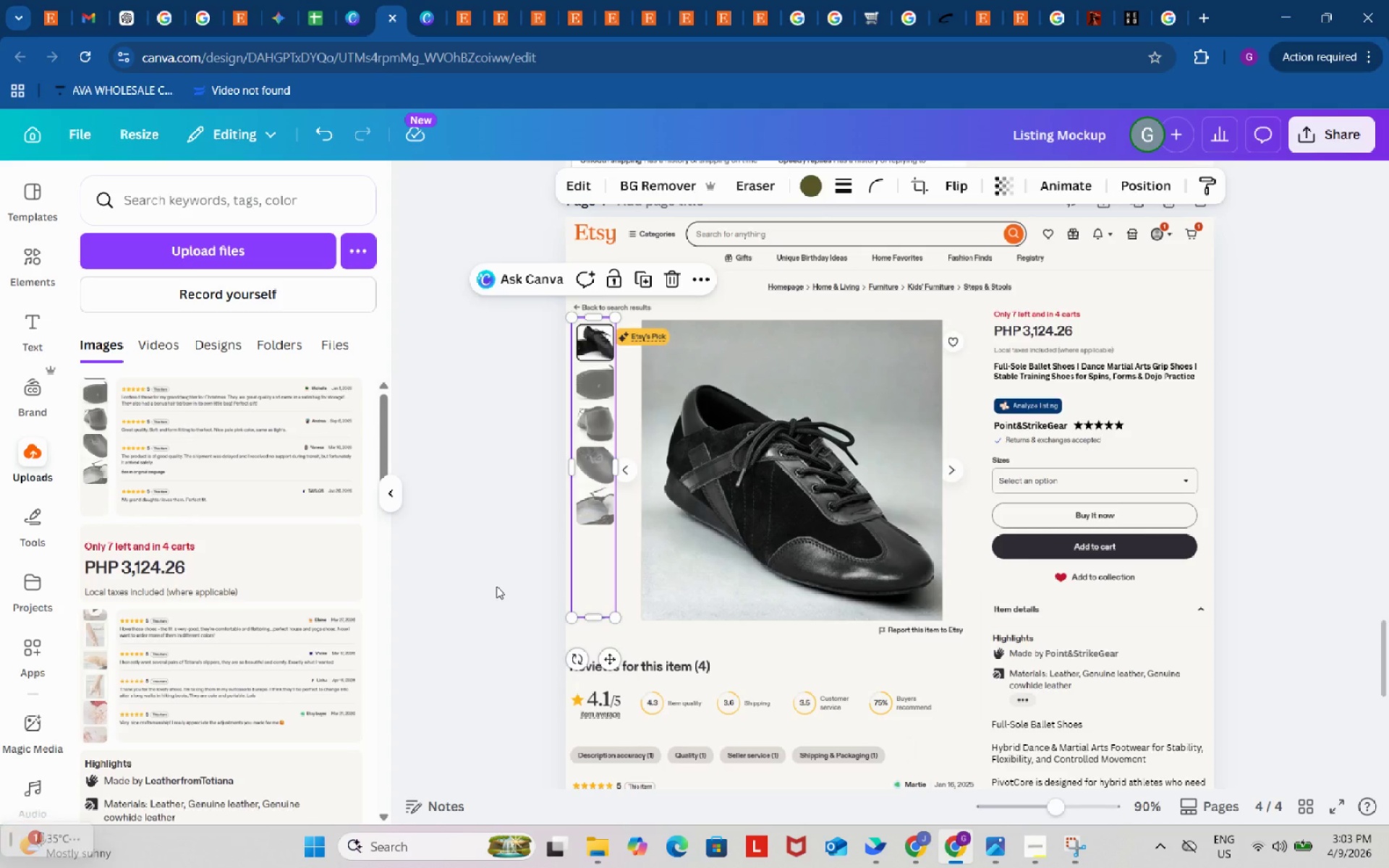 
left_click([496, 586])
 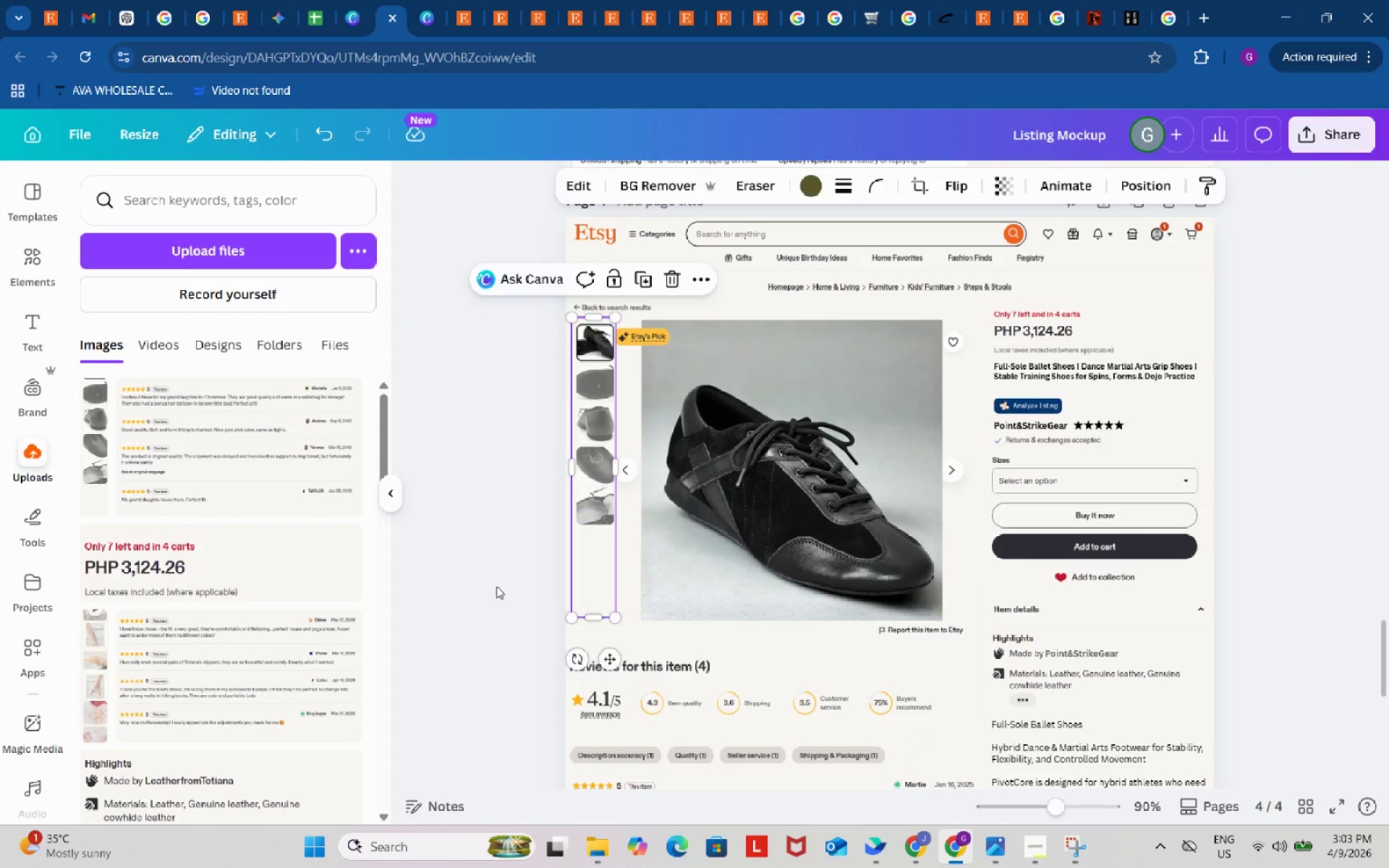 
left_click([496, 586])
 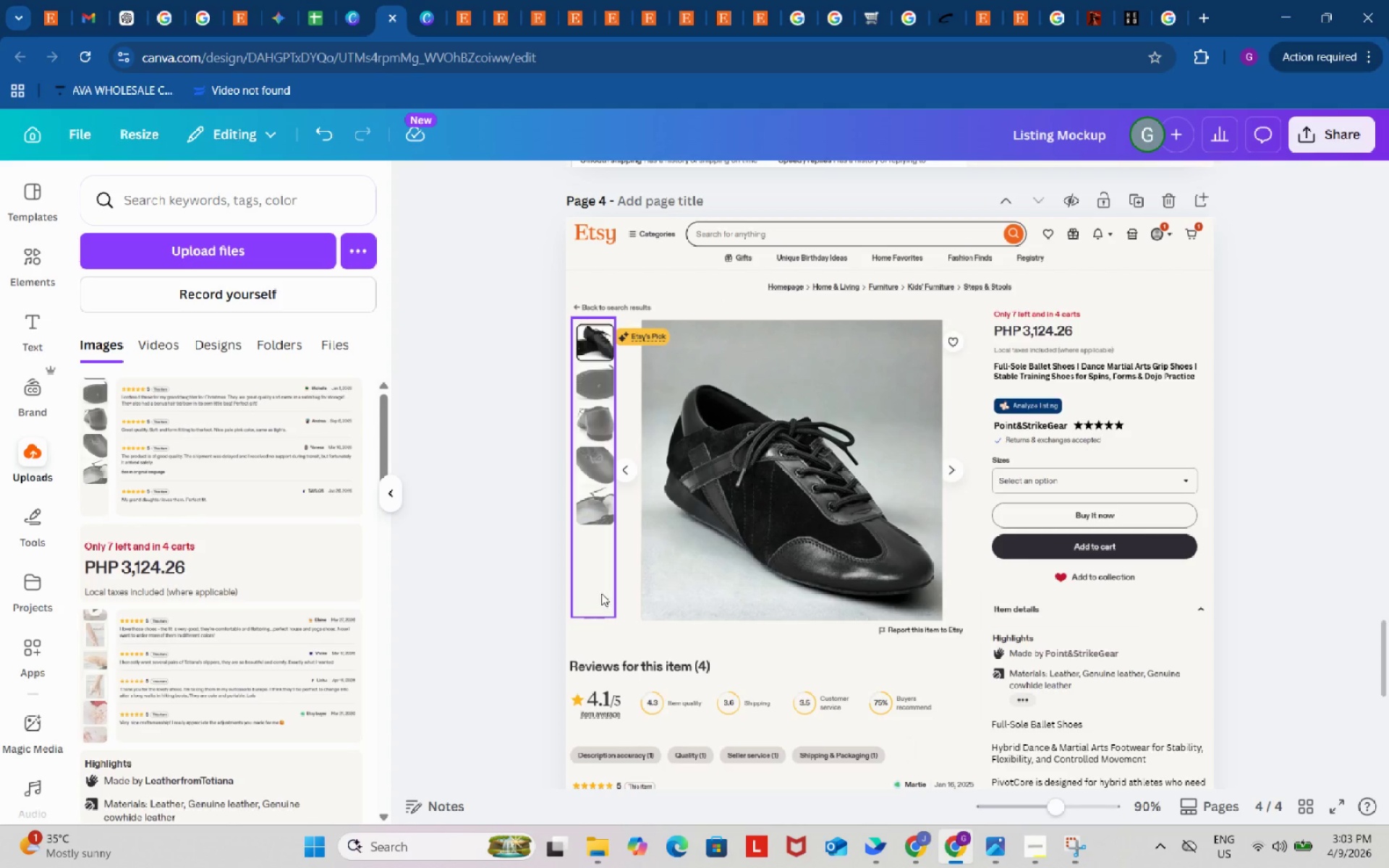 
left_click_drag(start_coordinate=[601, 593], to_coordinate=[601, 598])
 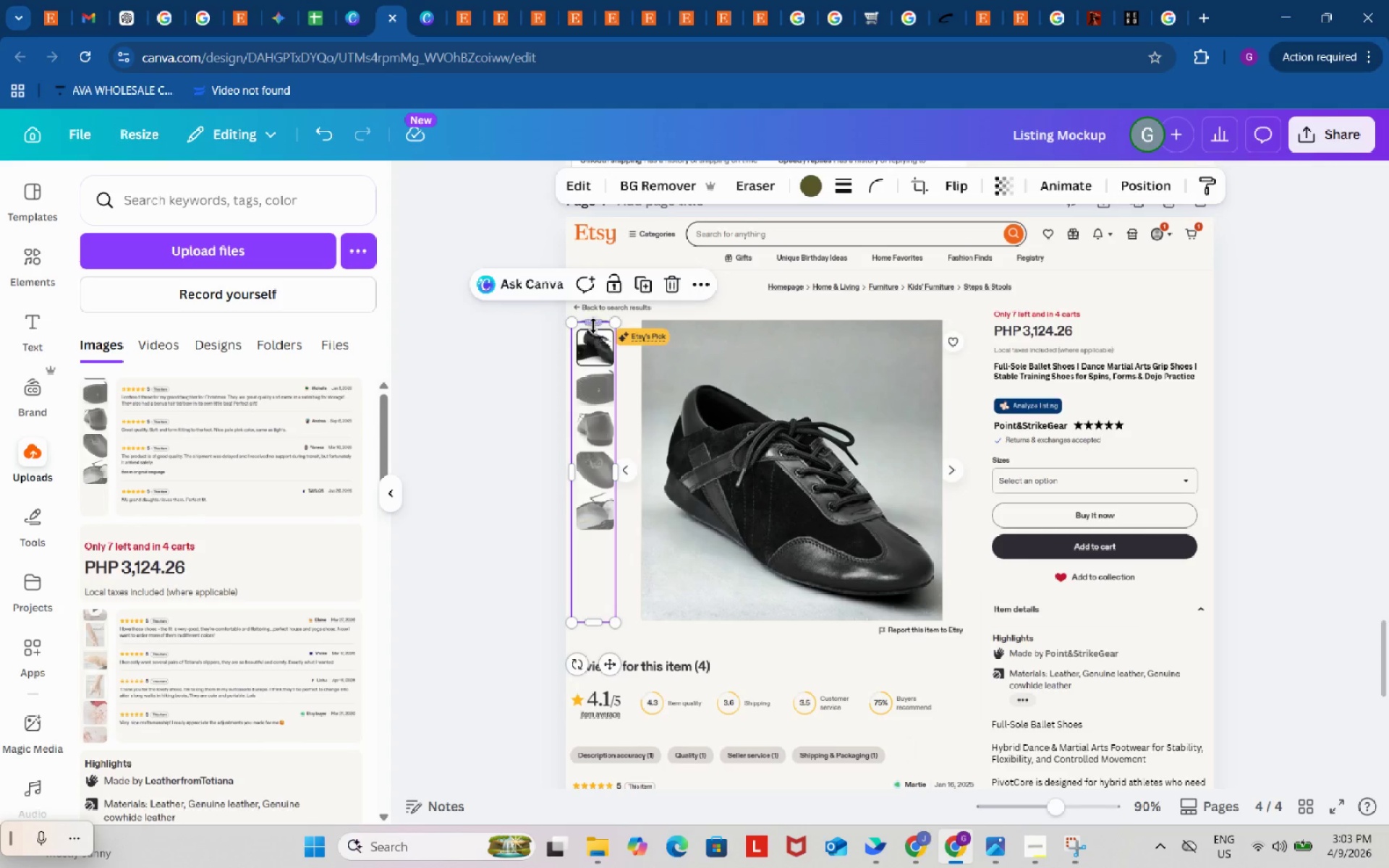 
left_click_drag(start_coordinate=[593, 323], to_coordinate=[593, 318])
 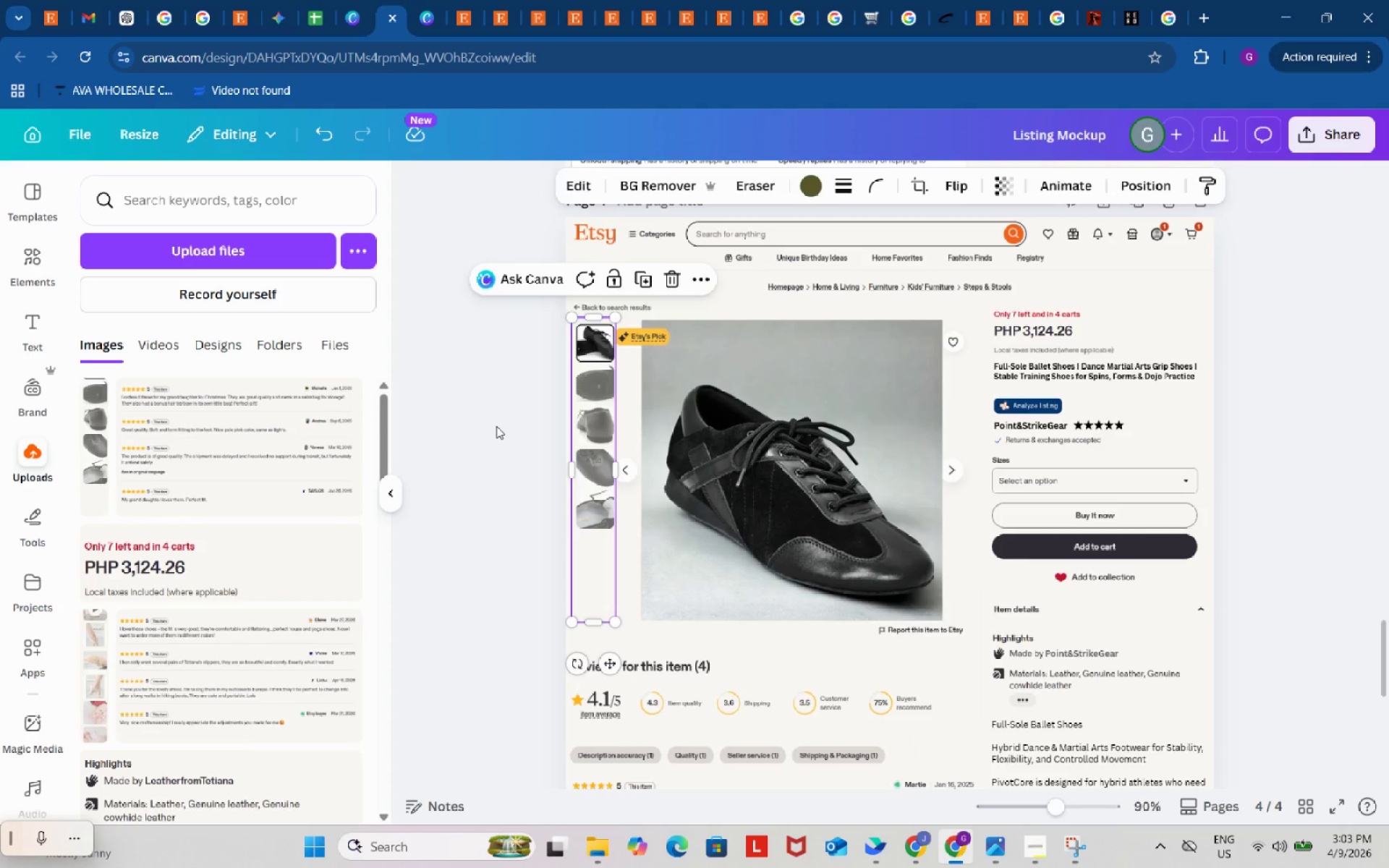 
double_click([496, 426])
 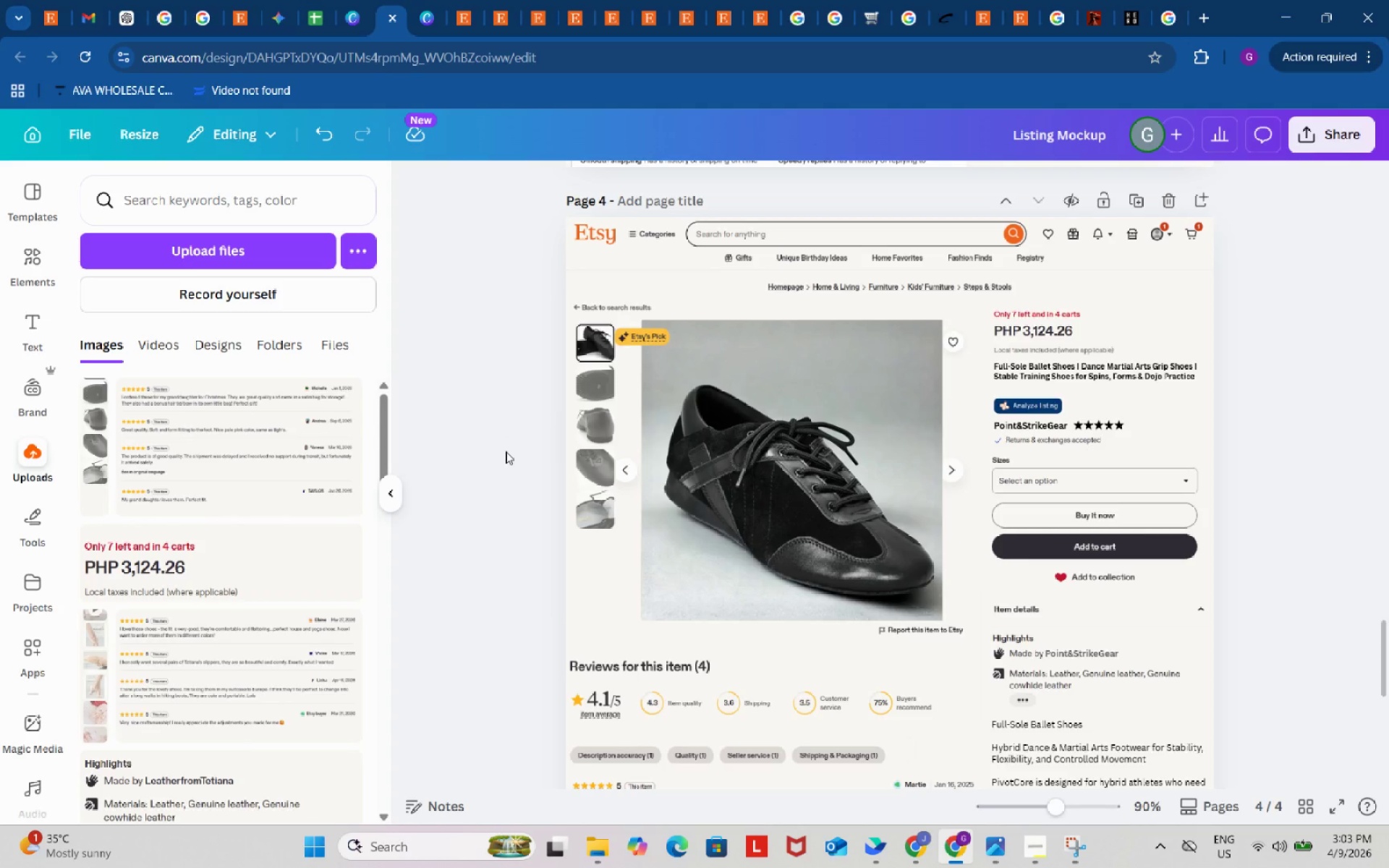 
scroll: coordinate [506, 455], scroll_direction: up, amount: 13.0
 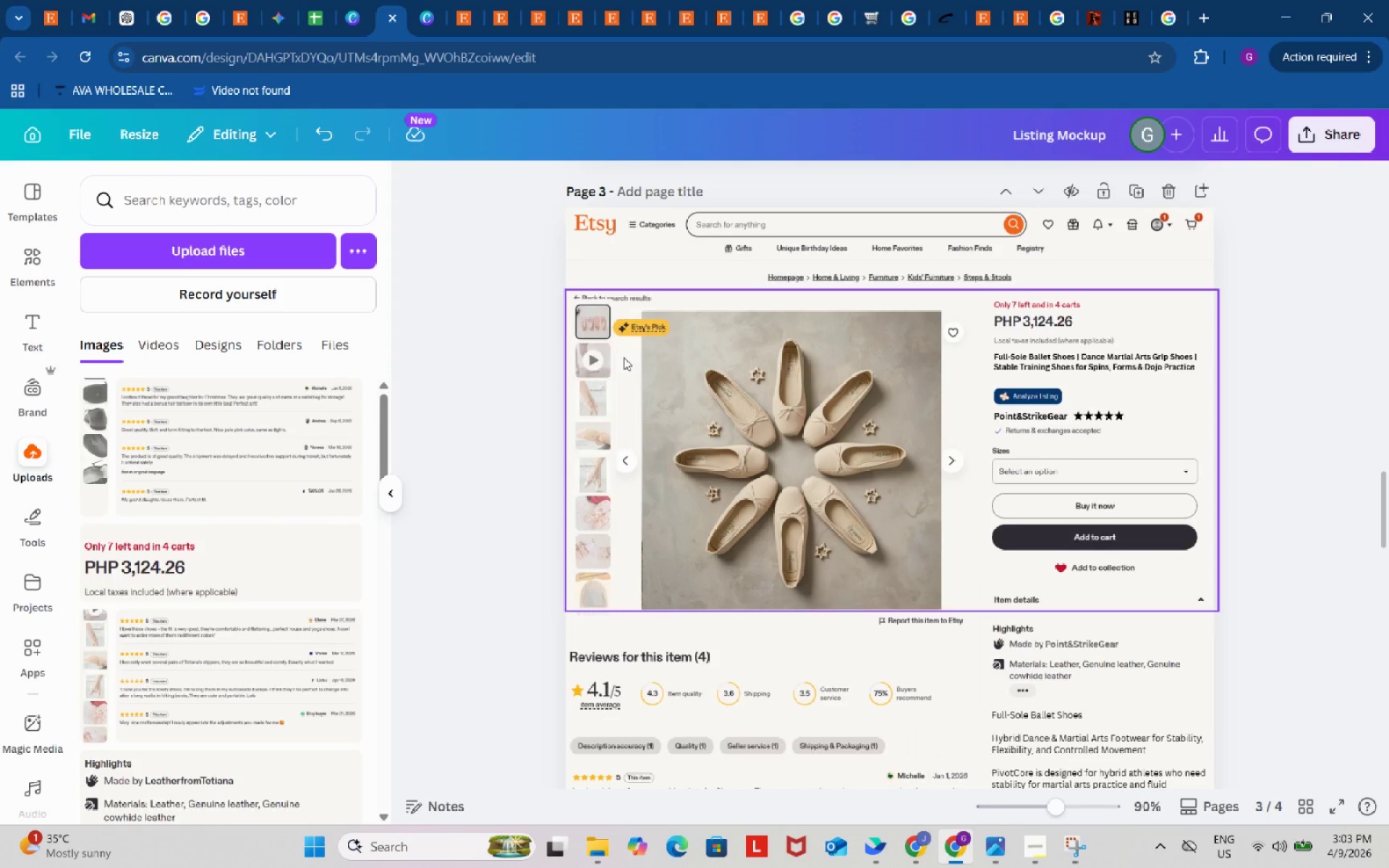 
left_click_drag(start_coordinate=[596, 383], to_coordinate=[598, 393])
 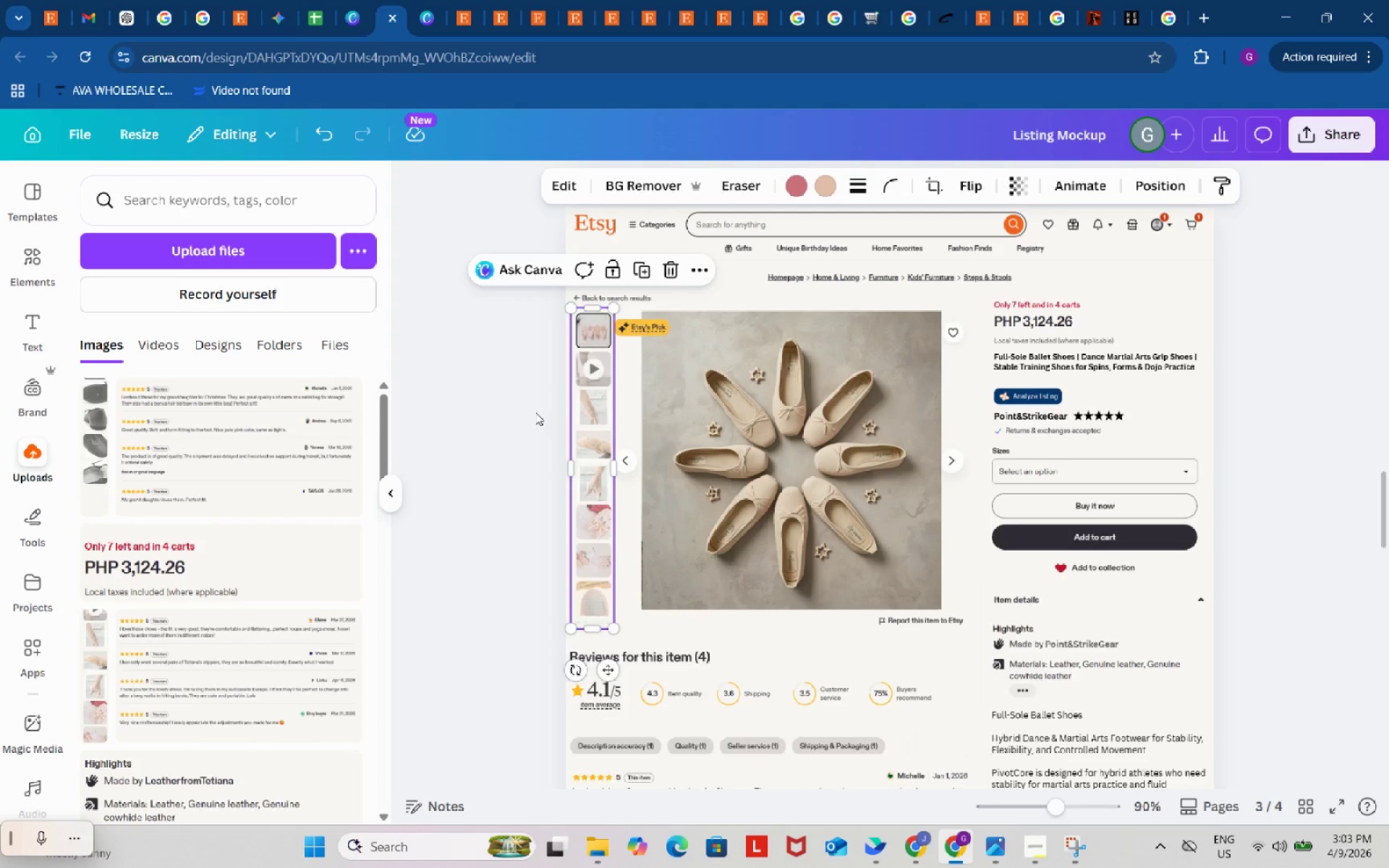 
left_click([535, 412])
 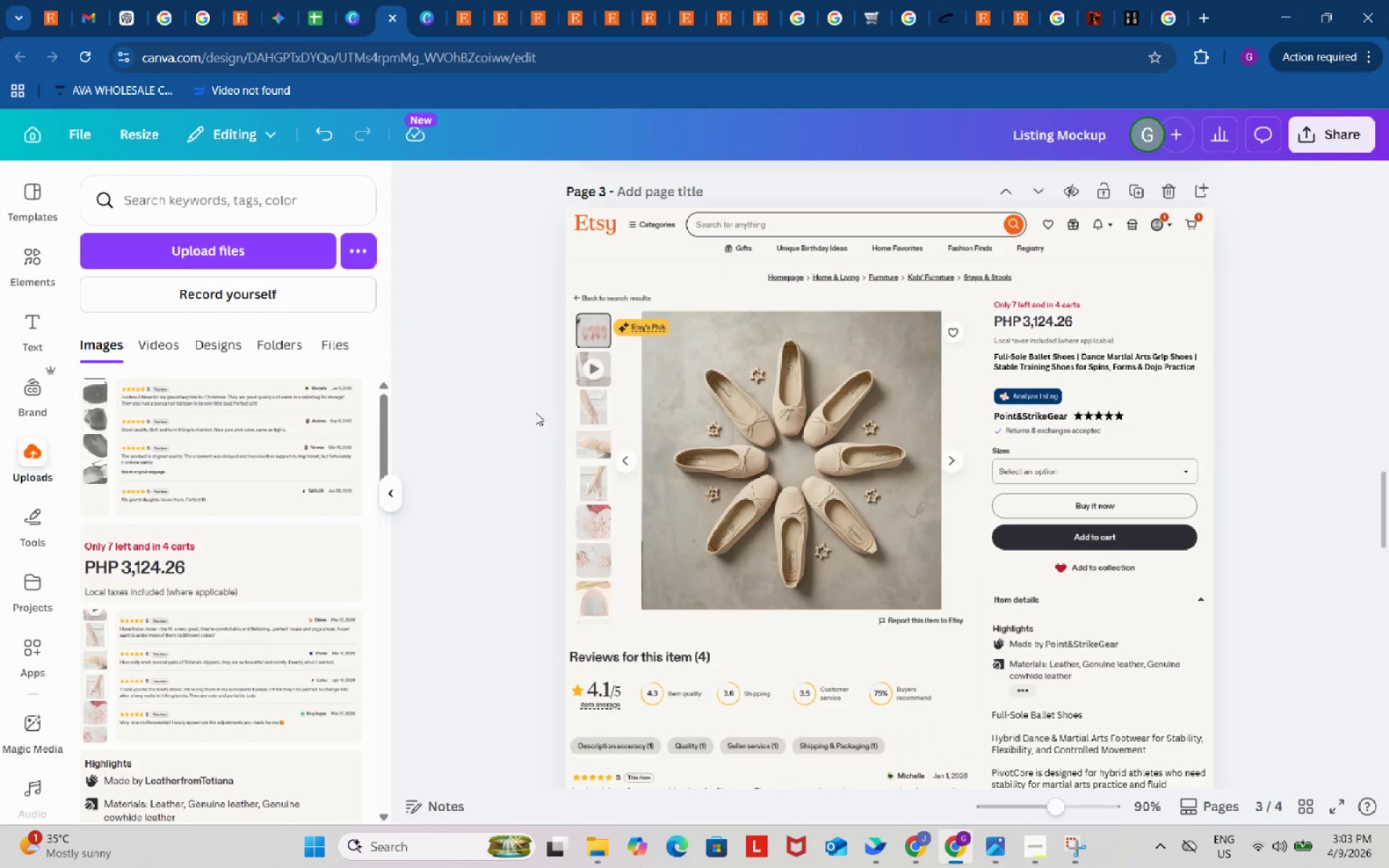 
scroll: coordinate [535, 412], scroll_direction: down, amount: 6.0
 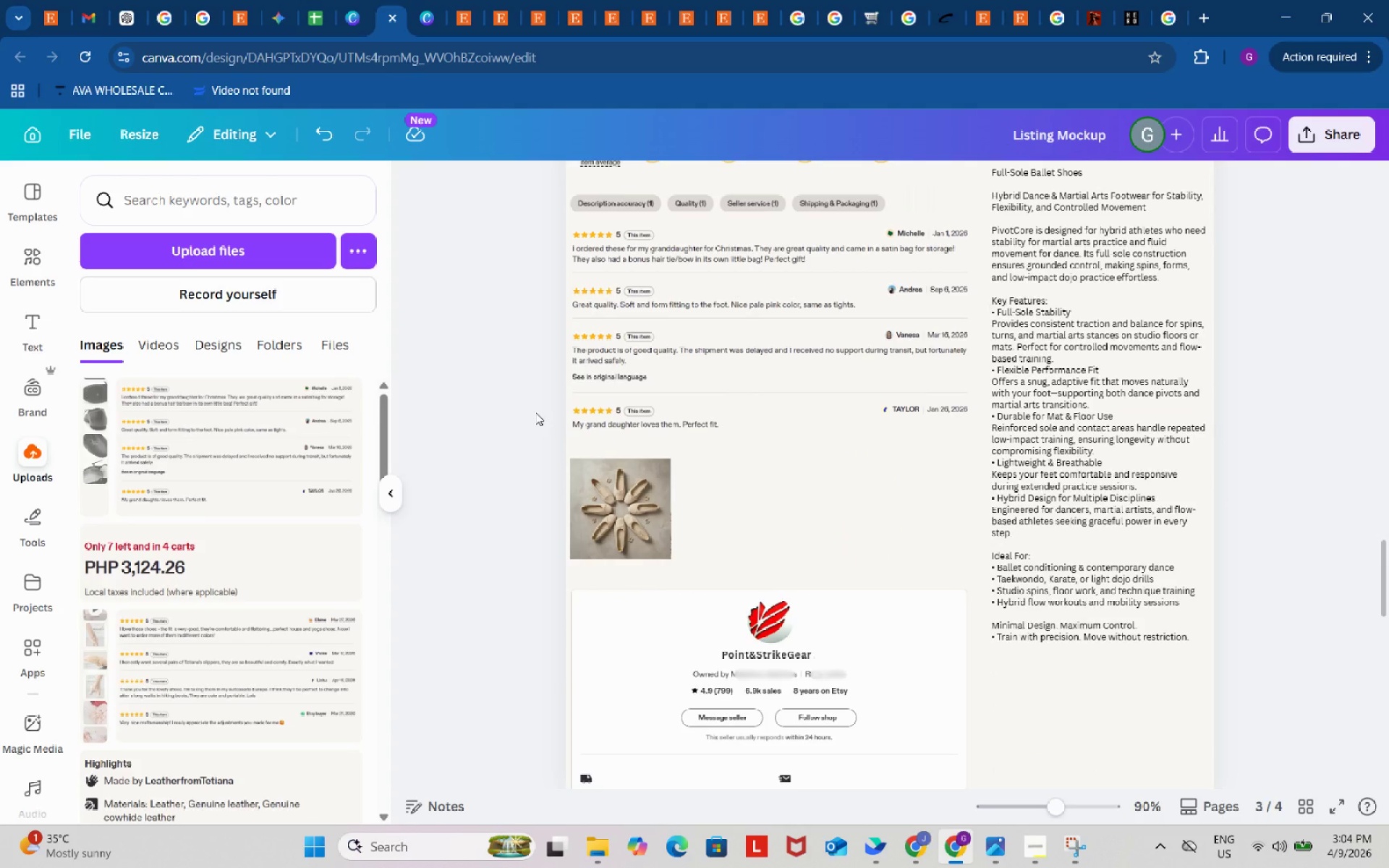 
scroll: coordinate [538, 419], scroll_direction: up, amount: 7.0
 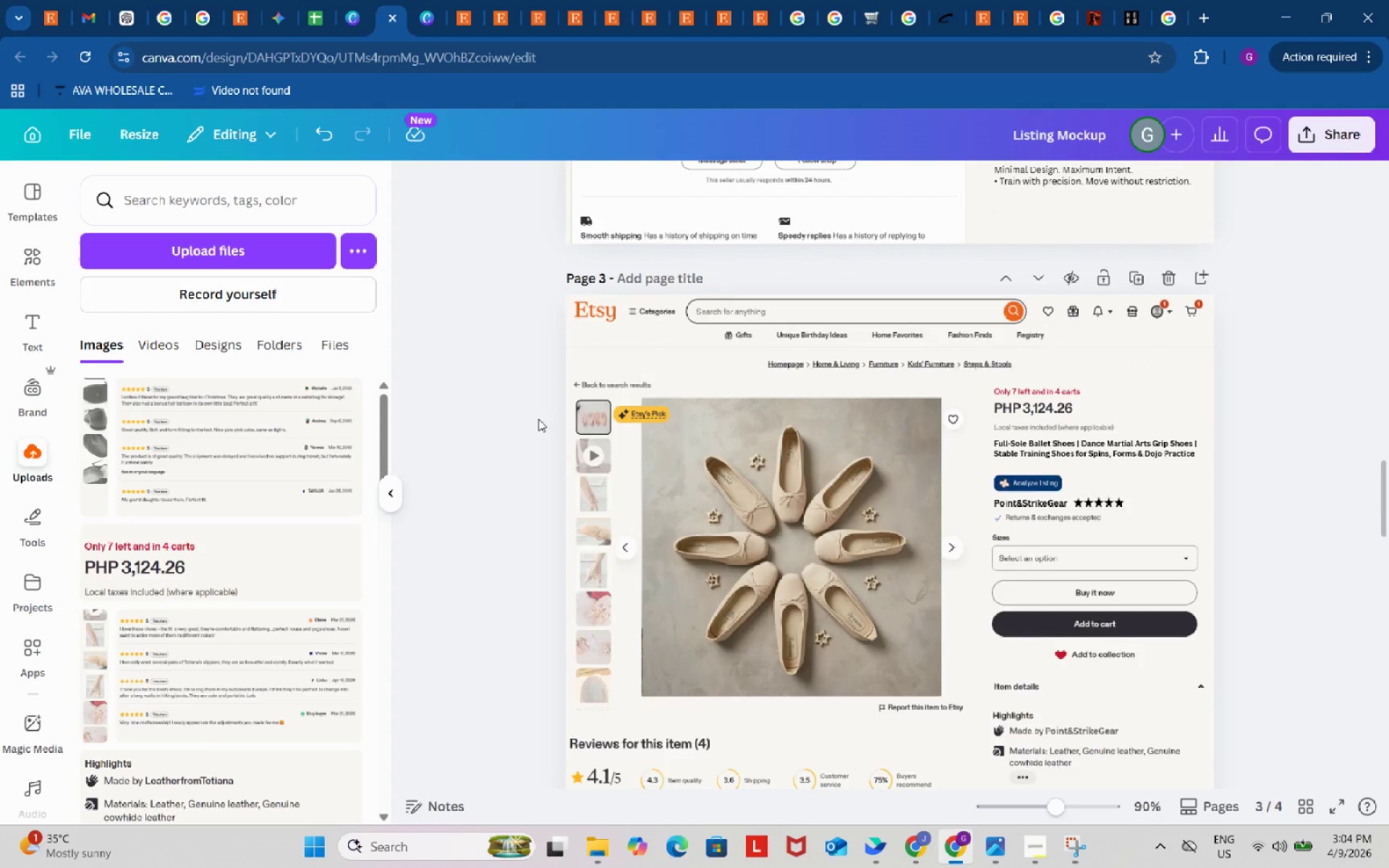 
scroll: coordinate [488, 561], scroll_direction: down, amount: 24.0
 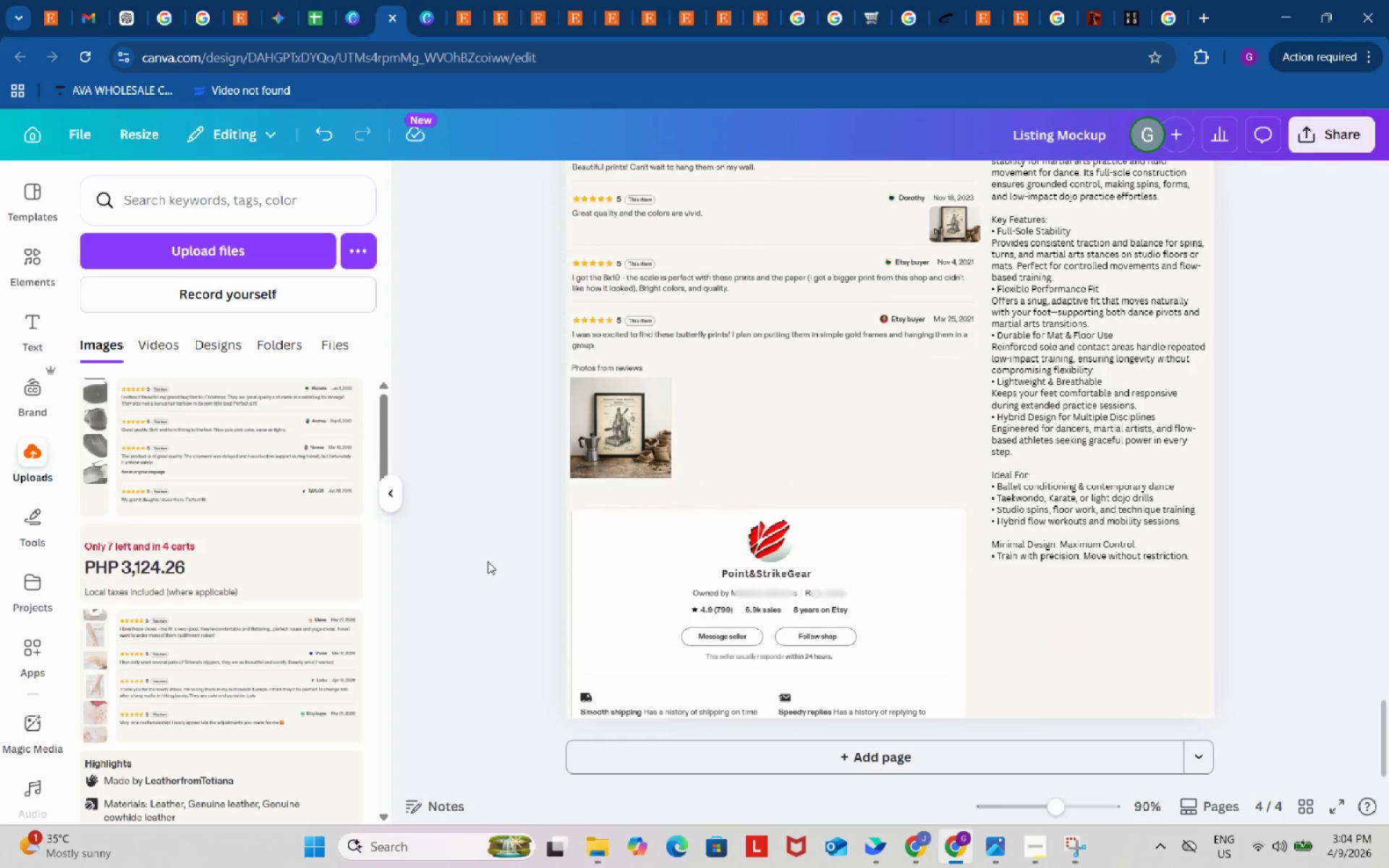 
scroll: coordinate [496, 556], scroll_direction: up, amount: 59.0
 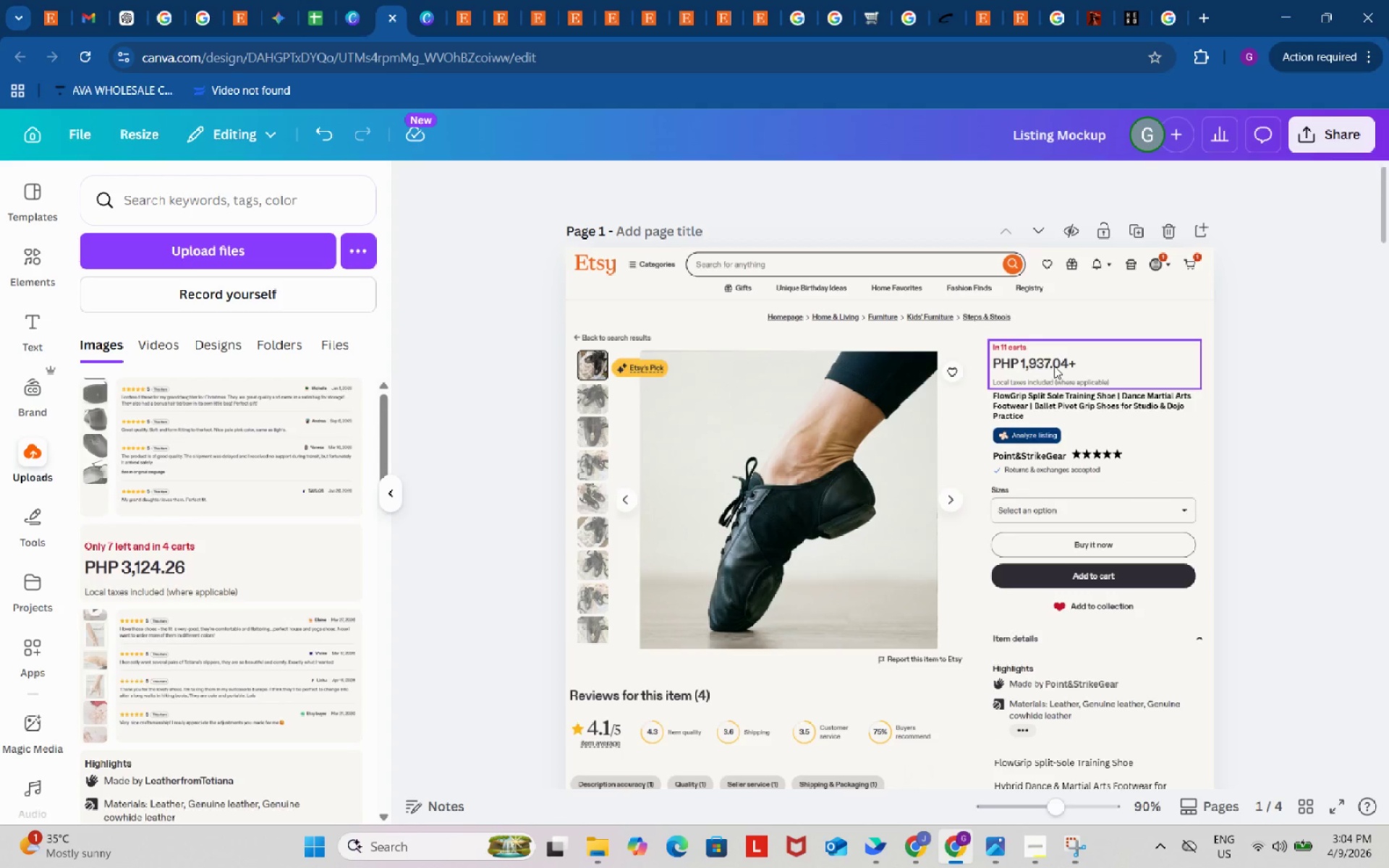 
wait(6.1)
 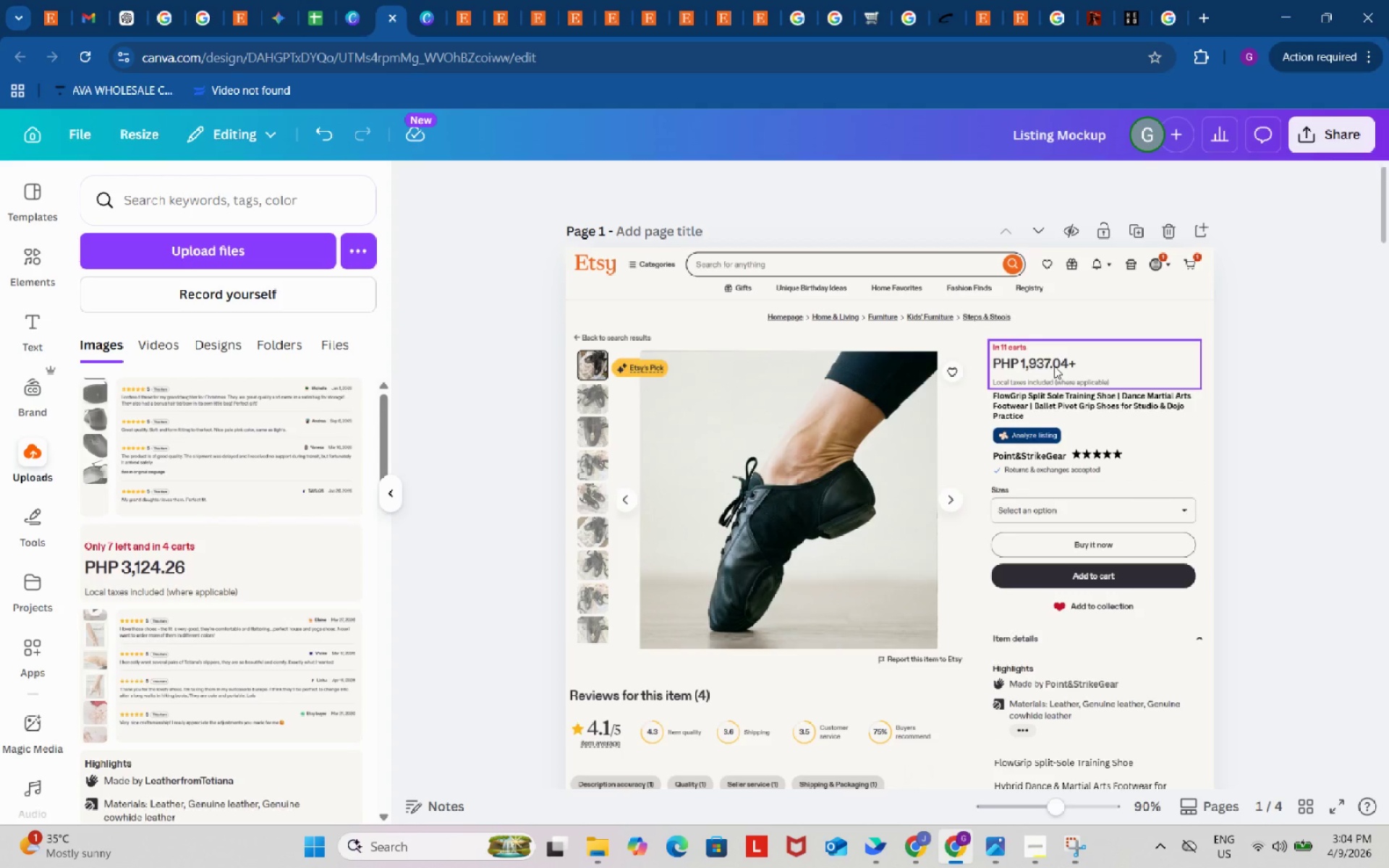 
scroll: coordinate [1259, 365], scroll_direction: down, amount: 26.0
 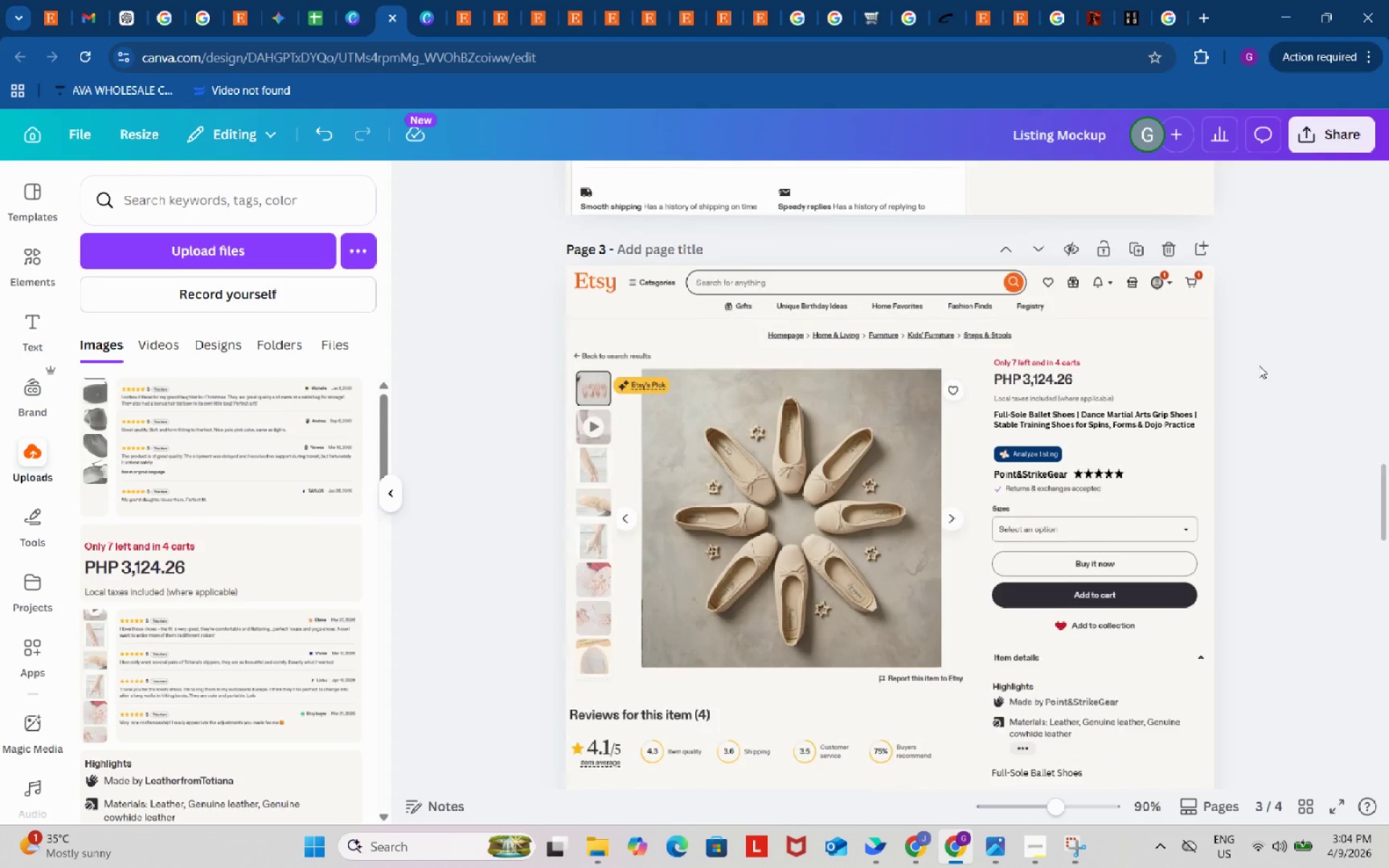 
scroll: coordinate [1259, 363], scroll_direction: up, amount: 13.0
 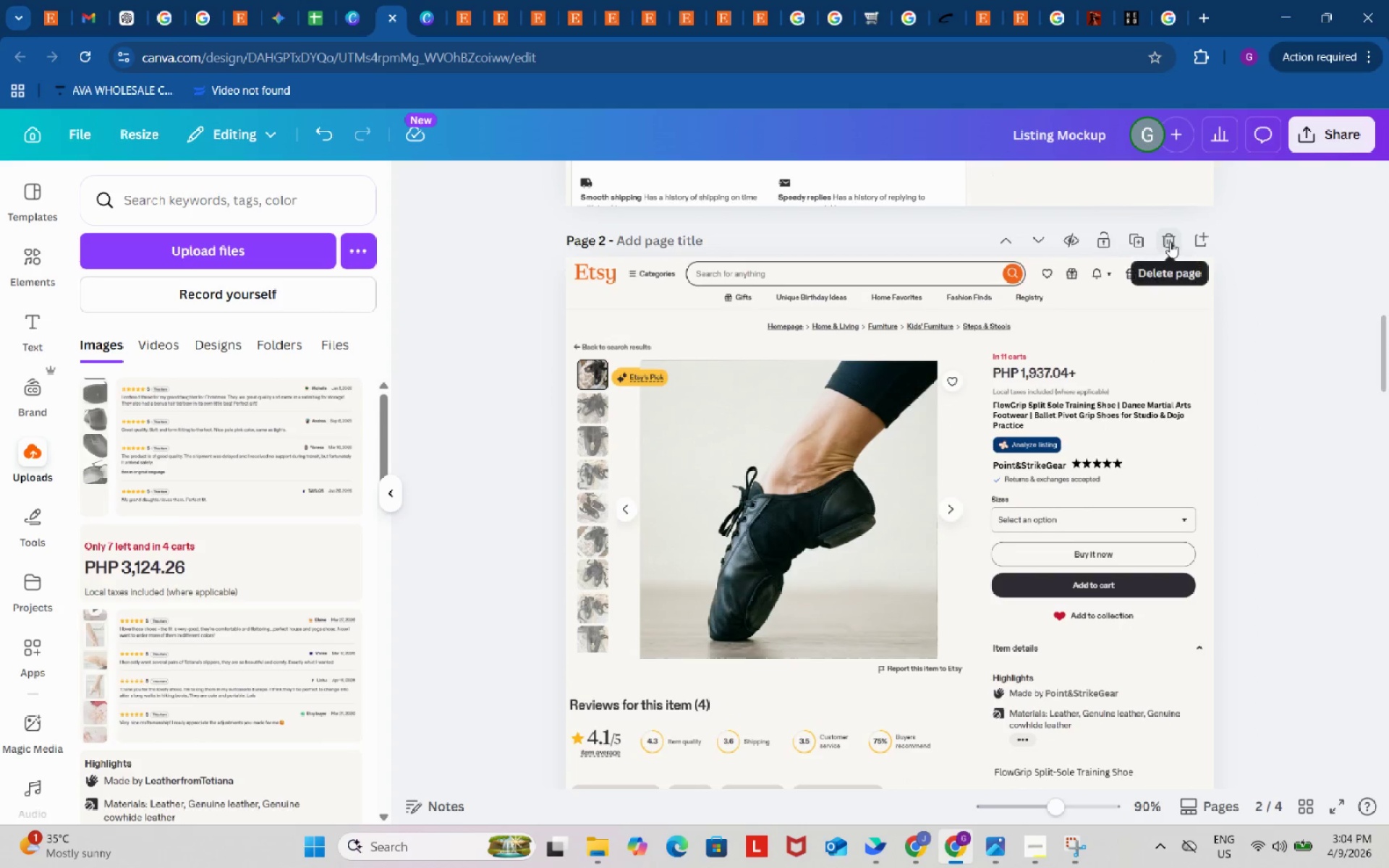 
left_click([1170, 242])
 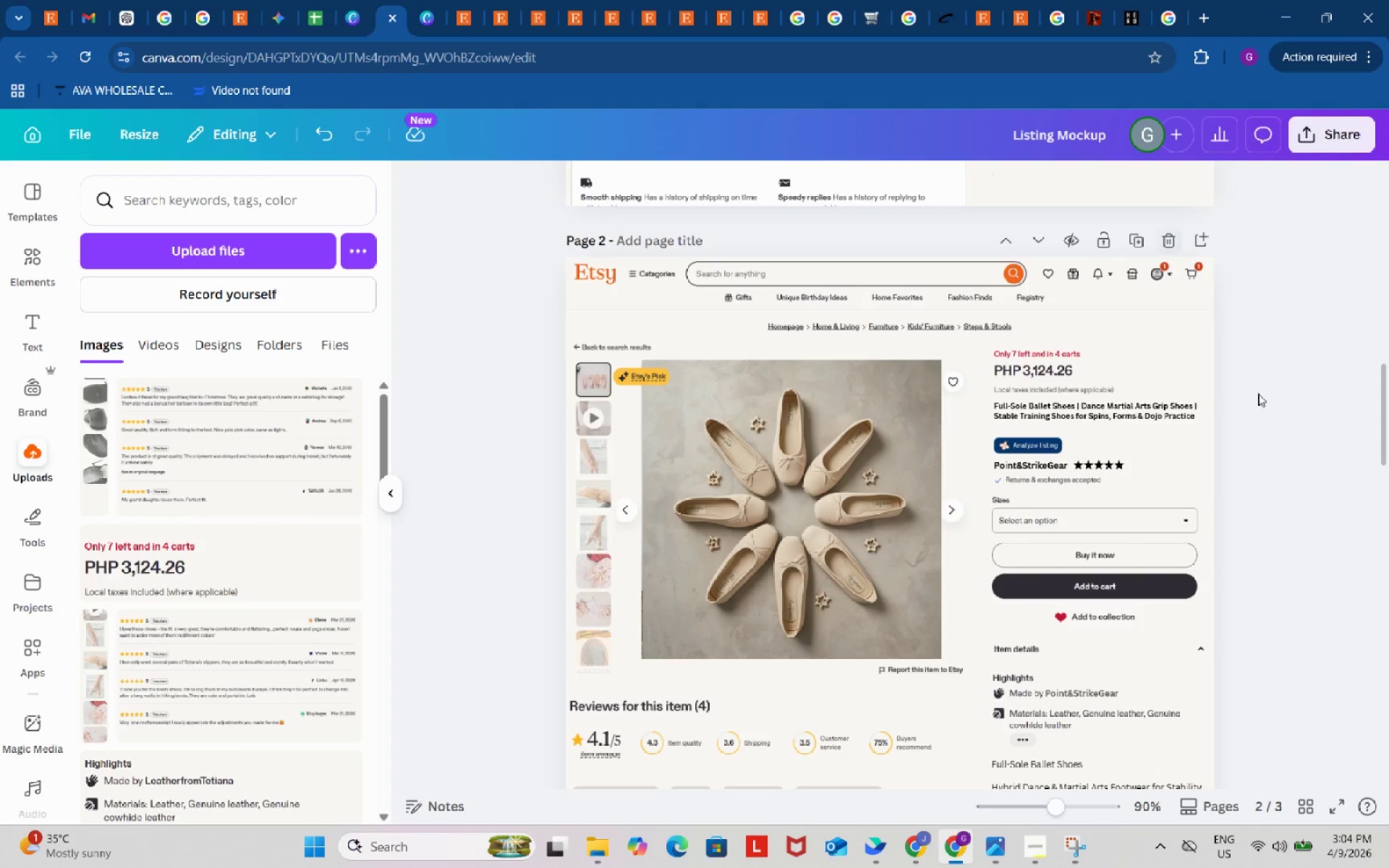 
scroll: coordinate [1305, 484], scroll_direction: down, amount: 12.0
 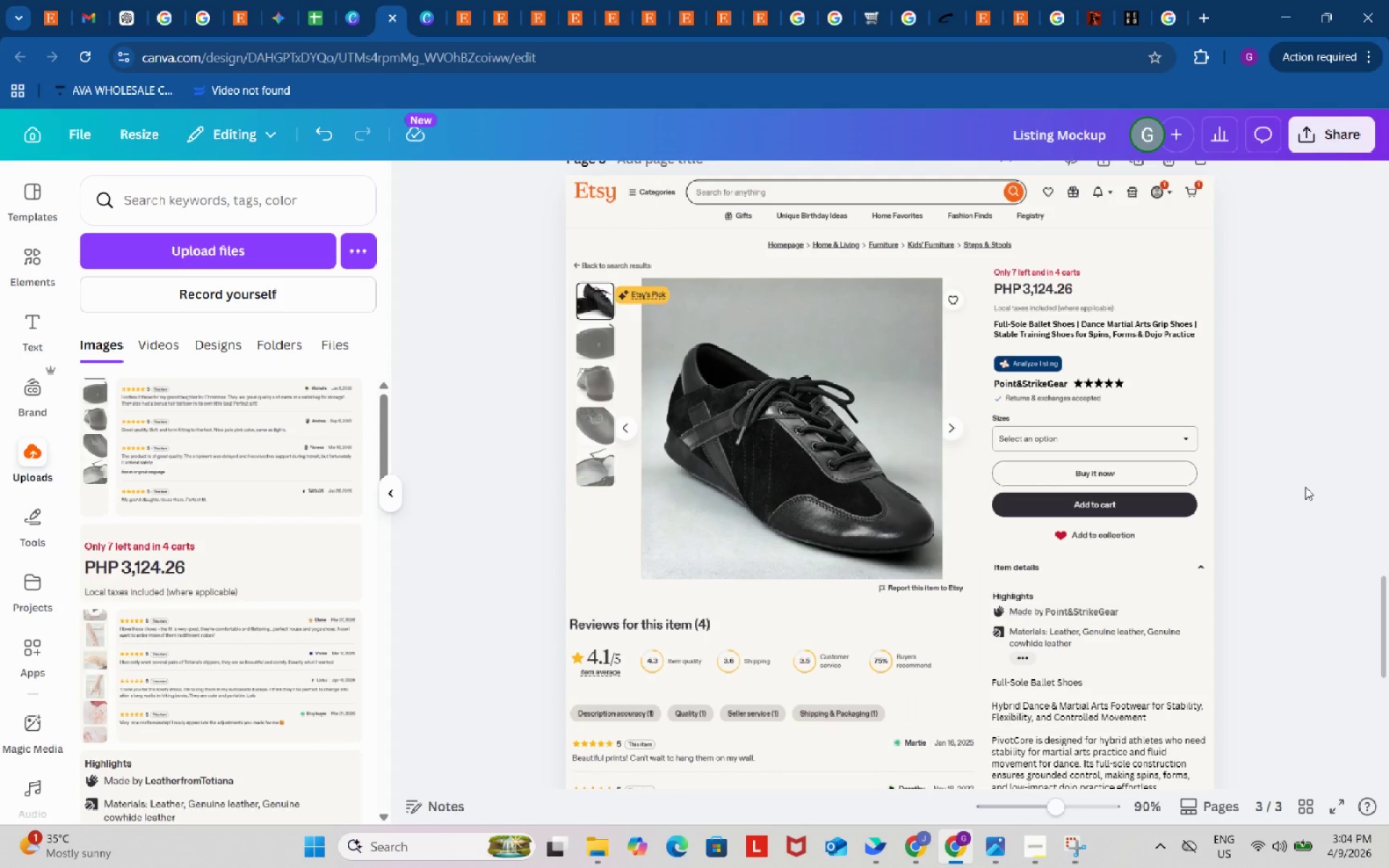 
wait(6.89)
 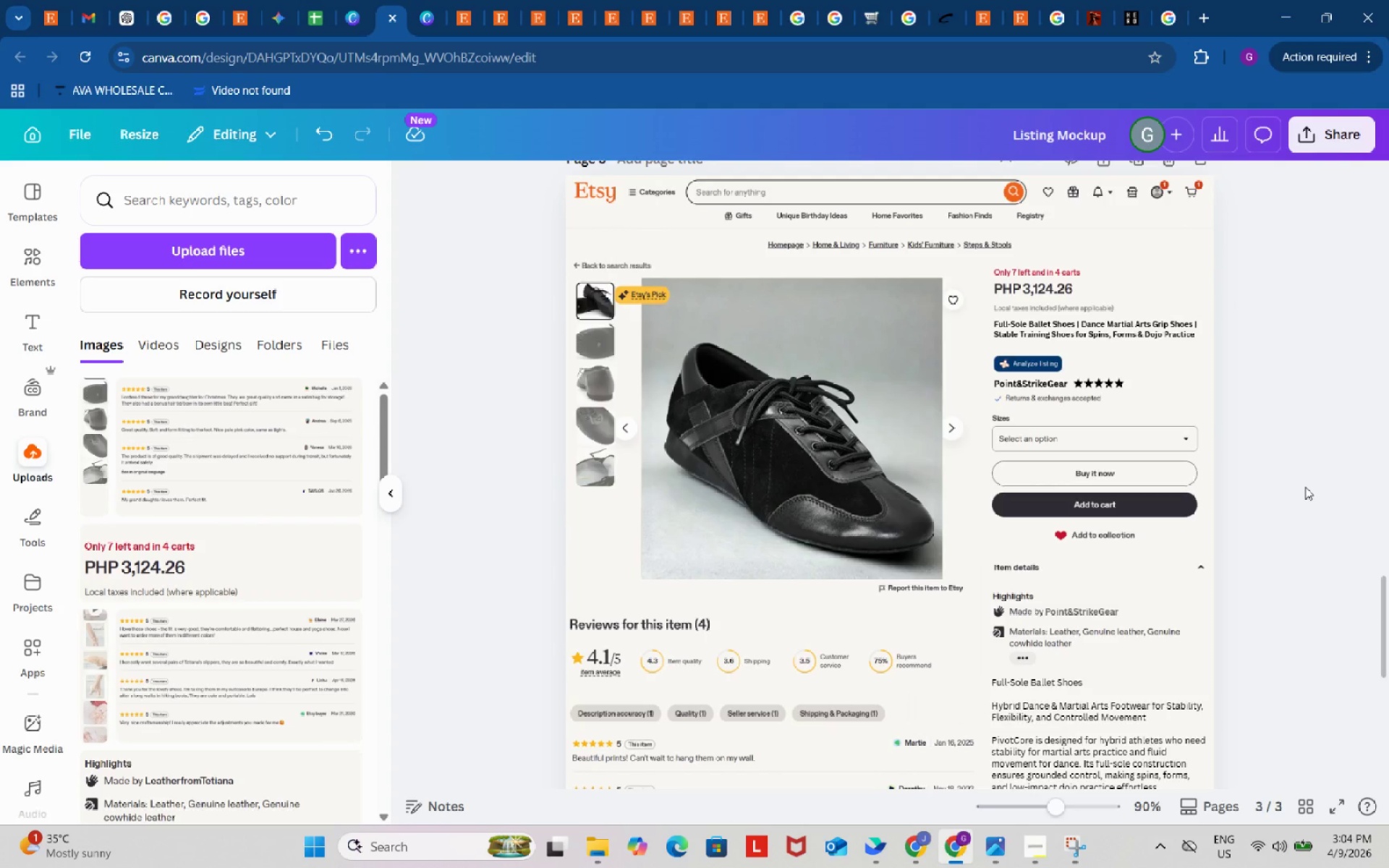 
left_click([313, 4])
 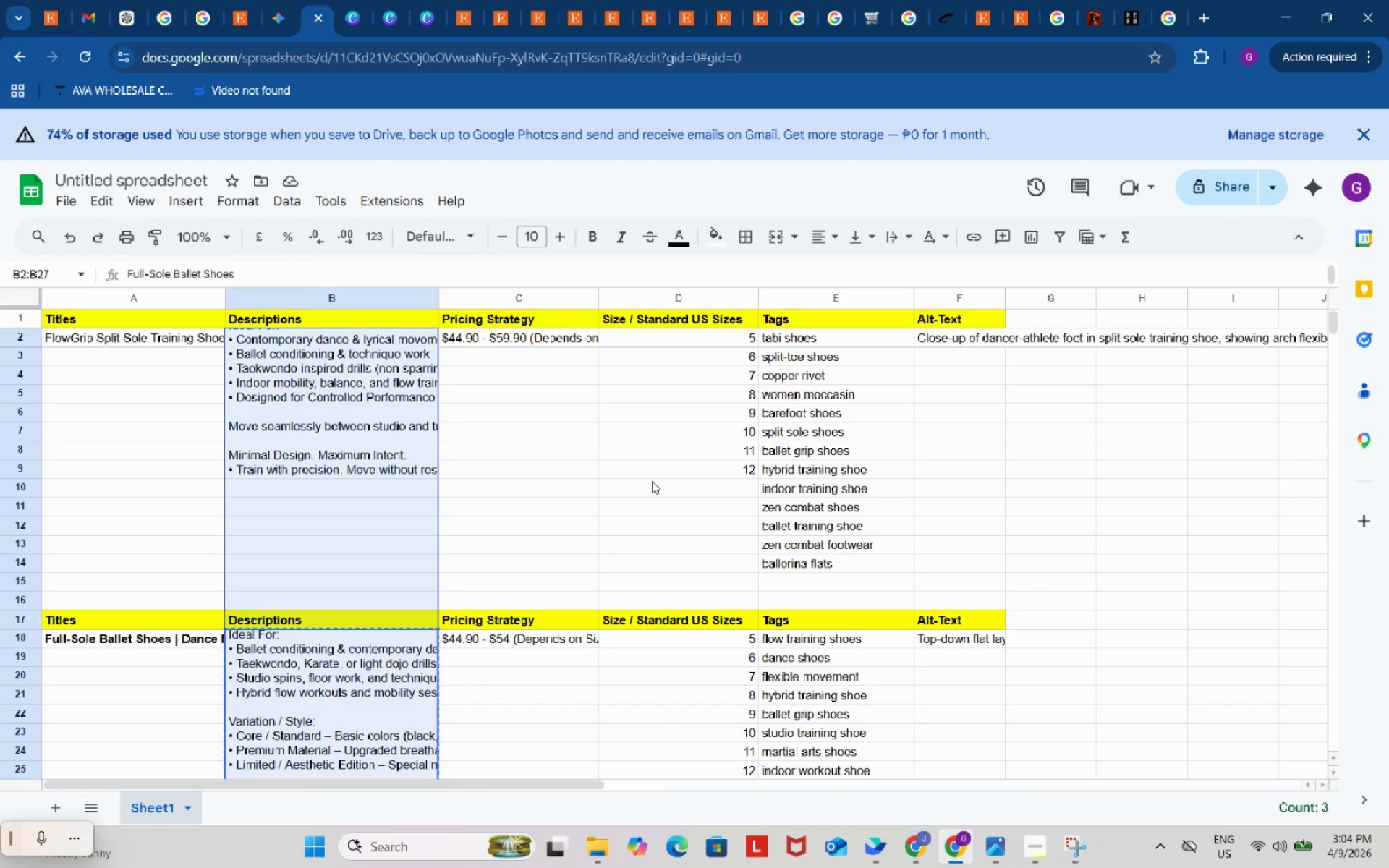 
scroll: coordinate [651, 477], scroll_direction: down, amount: 5.0
 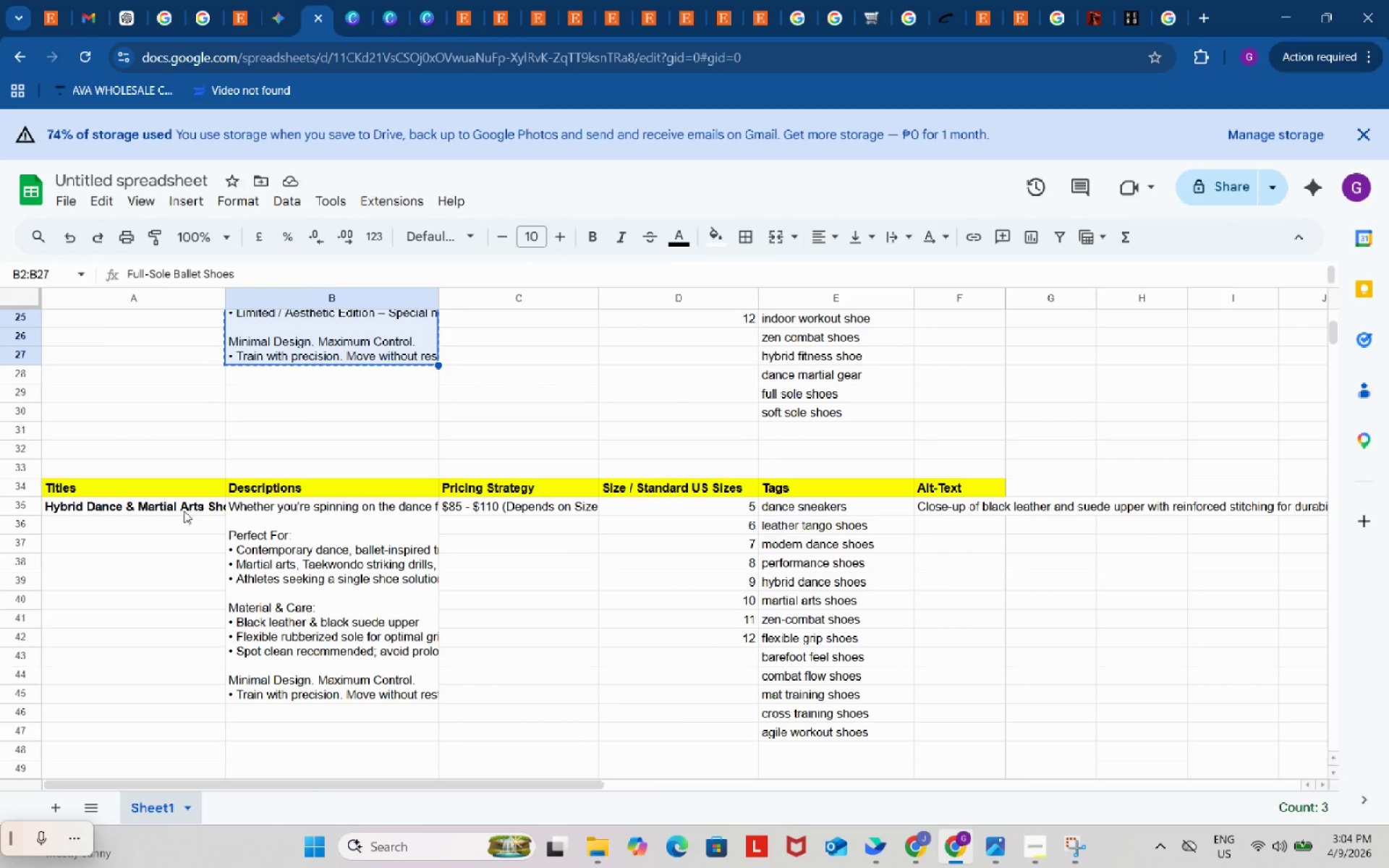 
left_click([181, 509])
 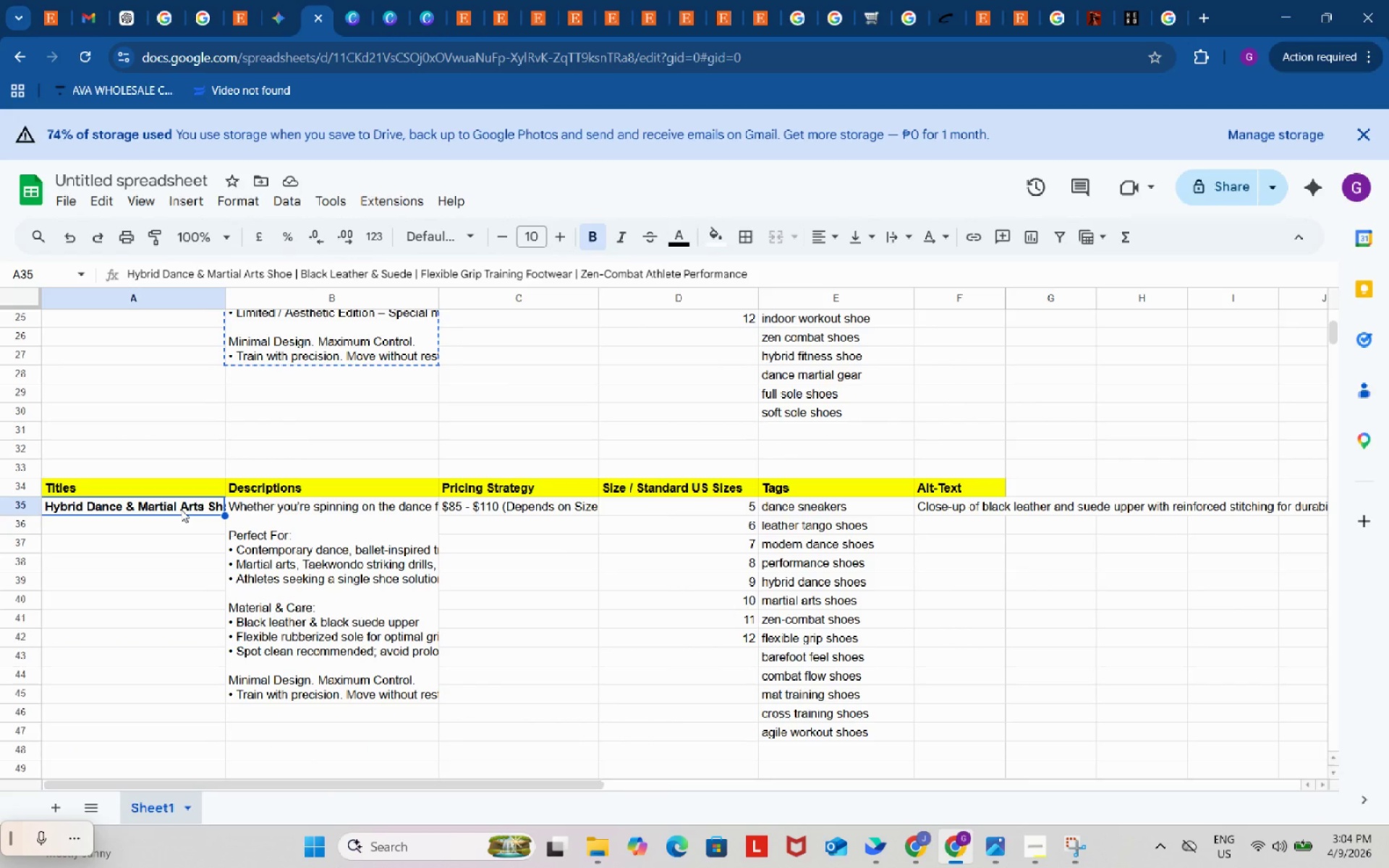 
key(Control+ControlLeft)
 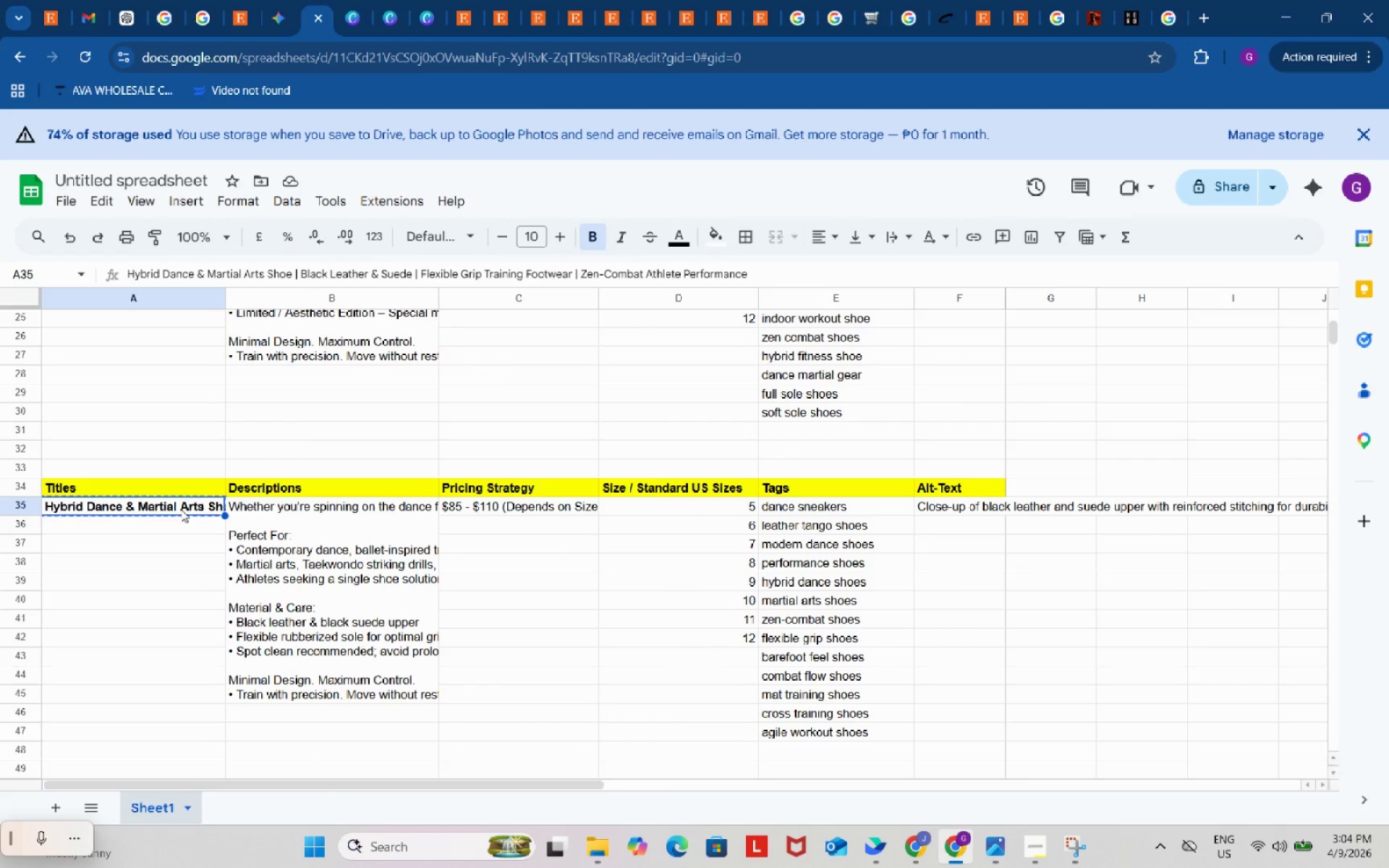 
key(Control+C)
 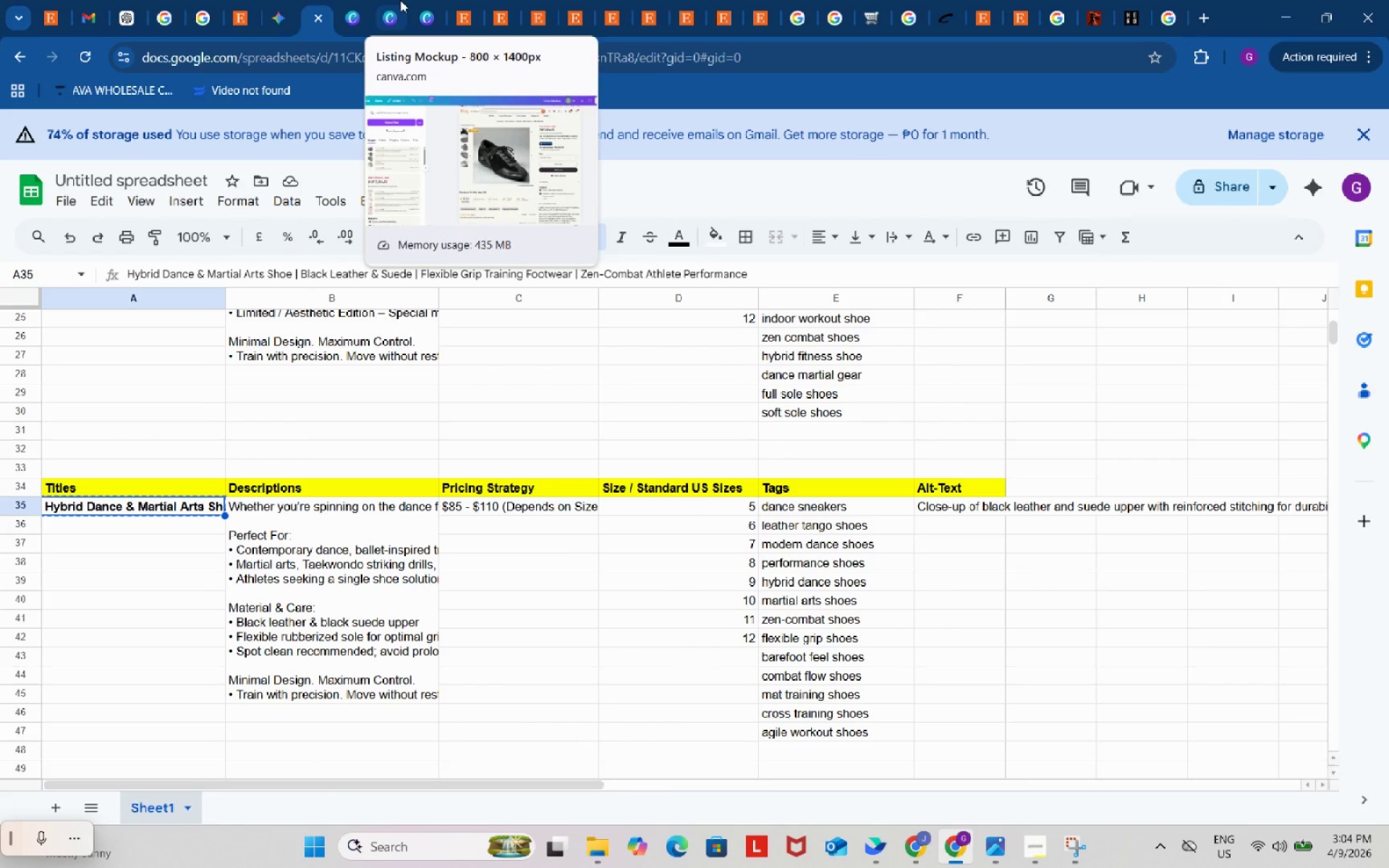 
left_click([396, 0])
 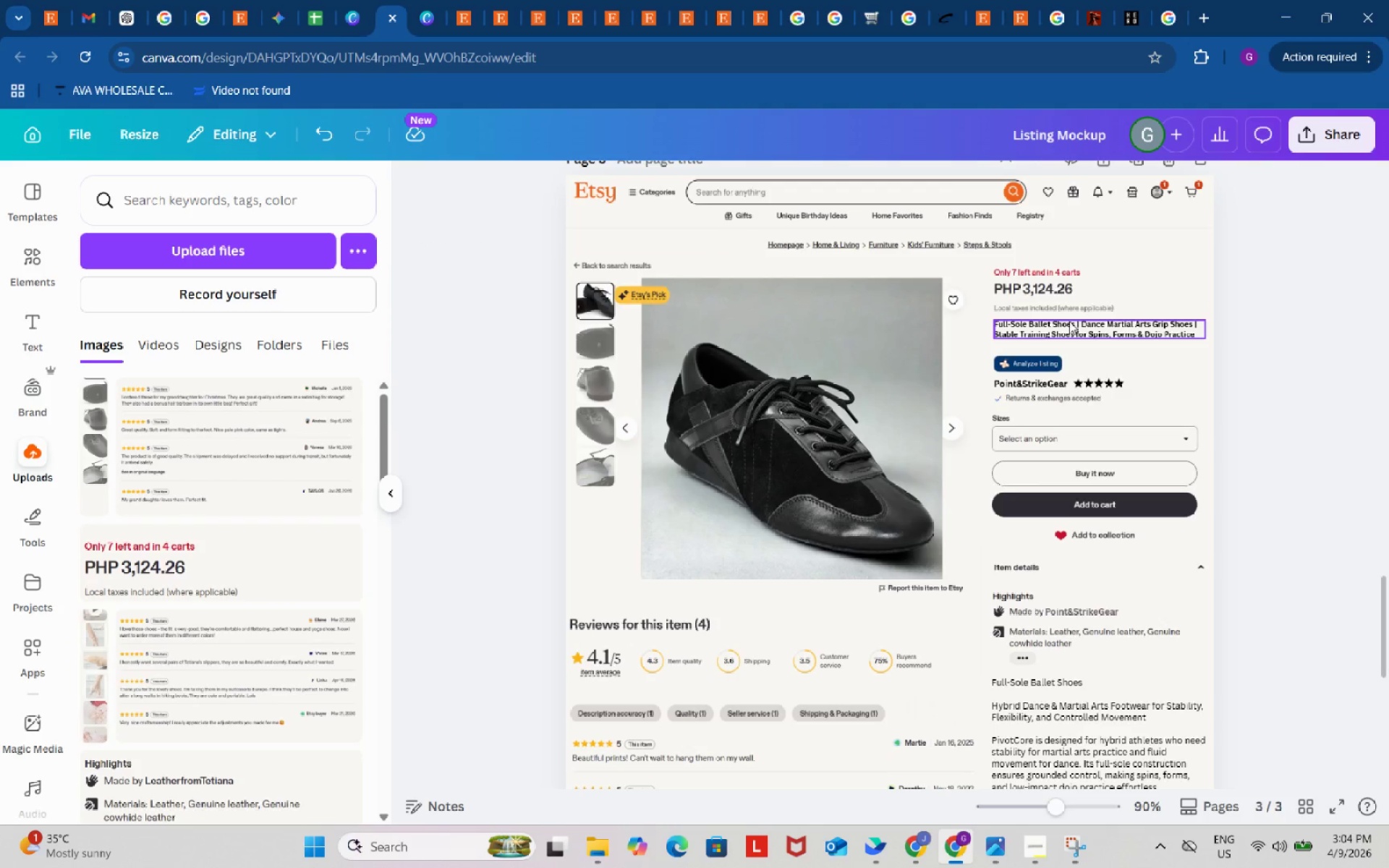 
double_click([1069, 321])
 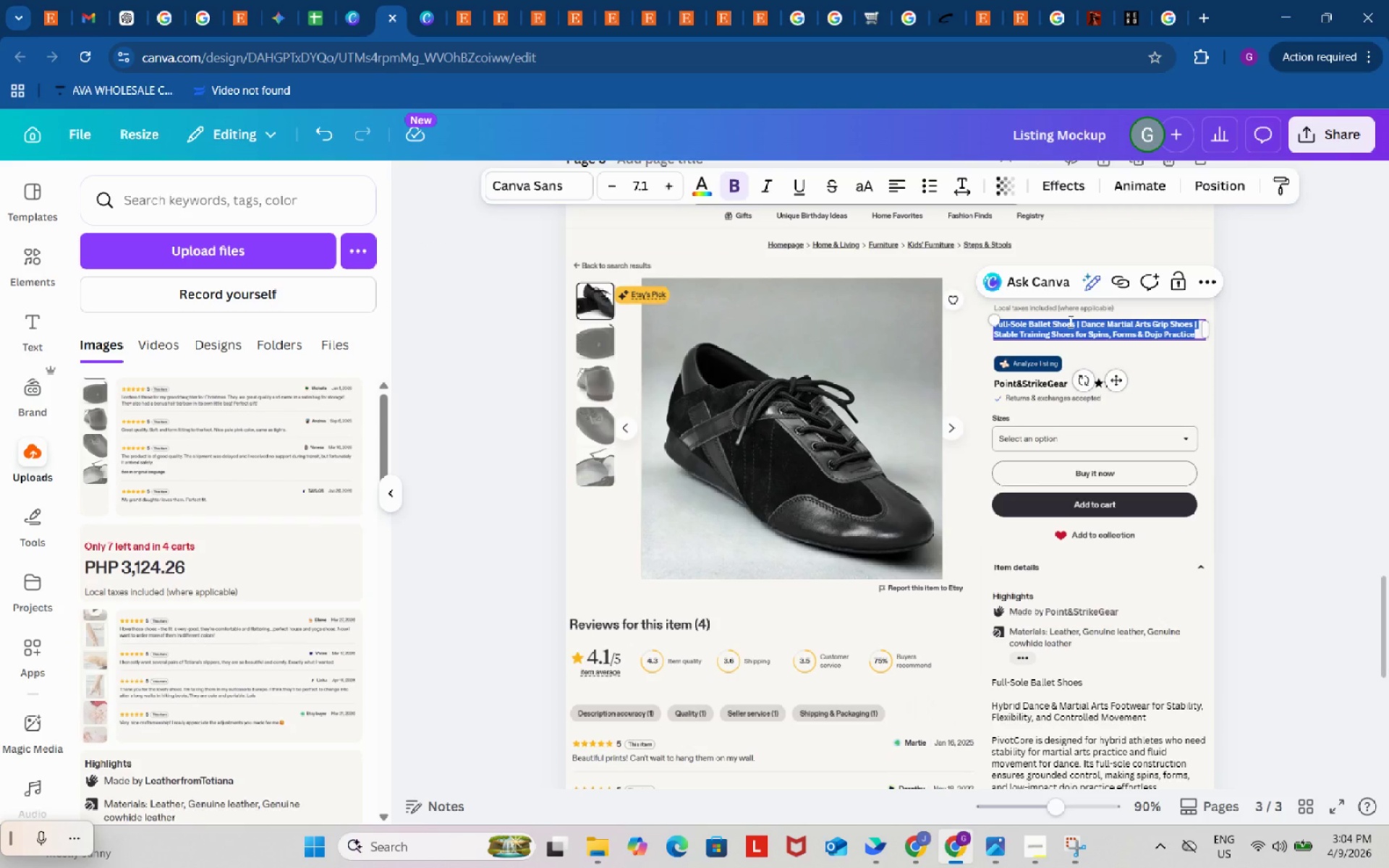 
key(Control+ControlLeft)
 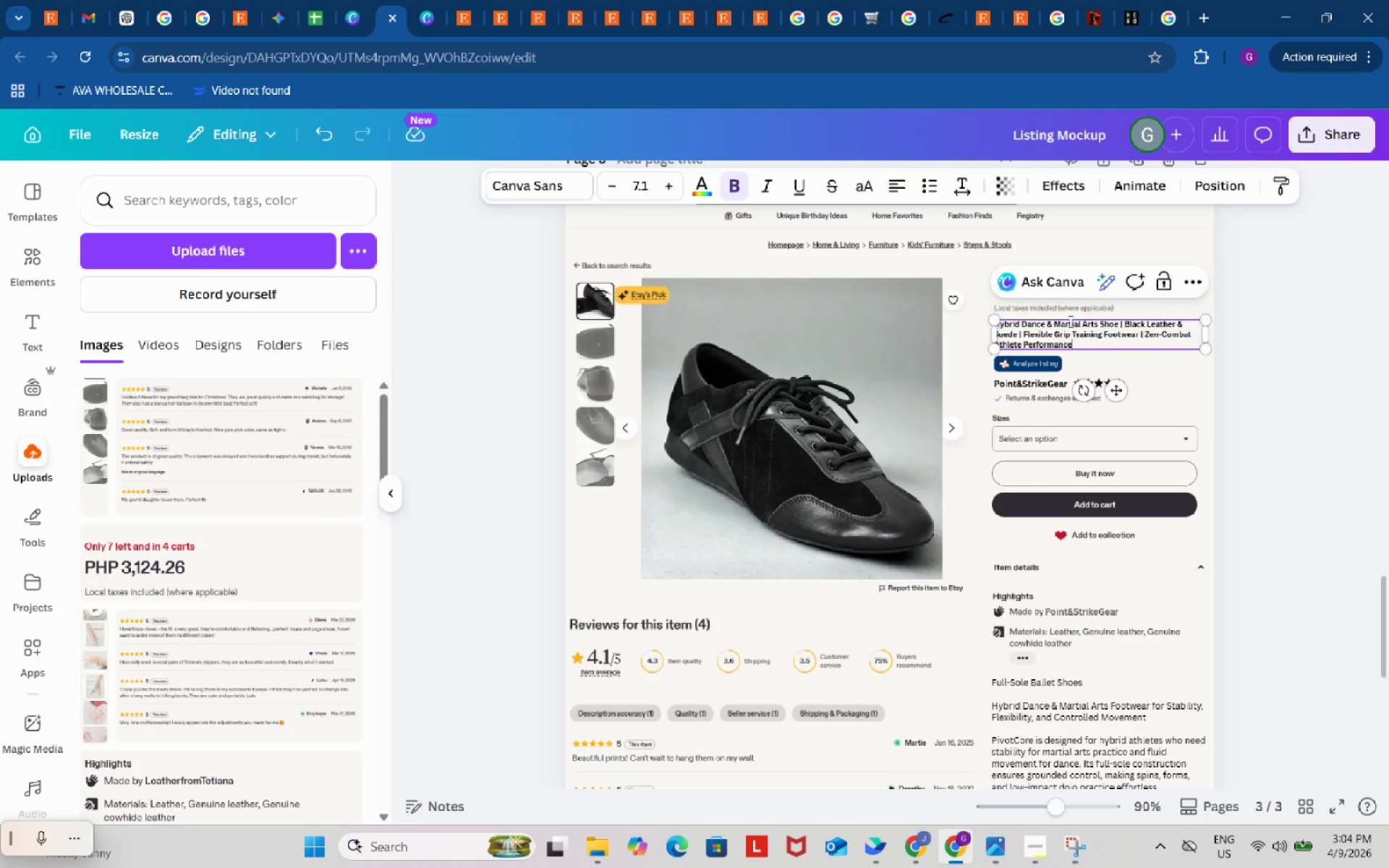 
key(Control+V)
 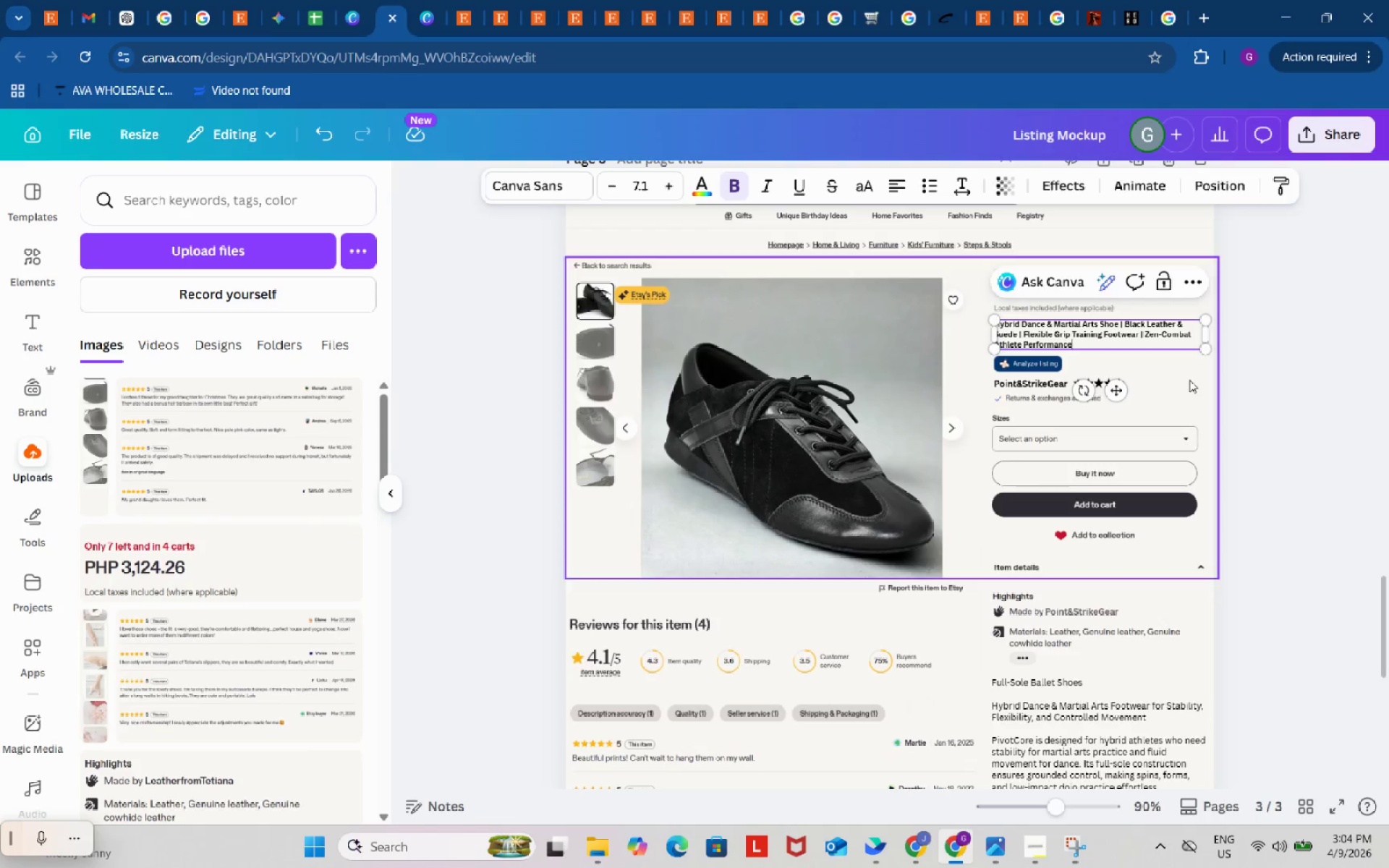 
left_click([1265, 412])
 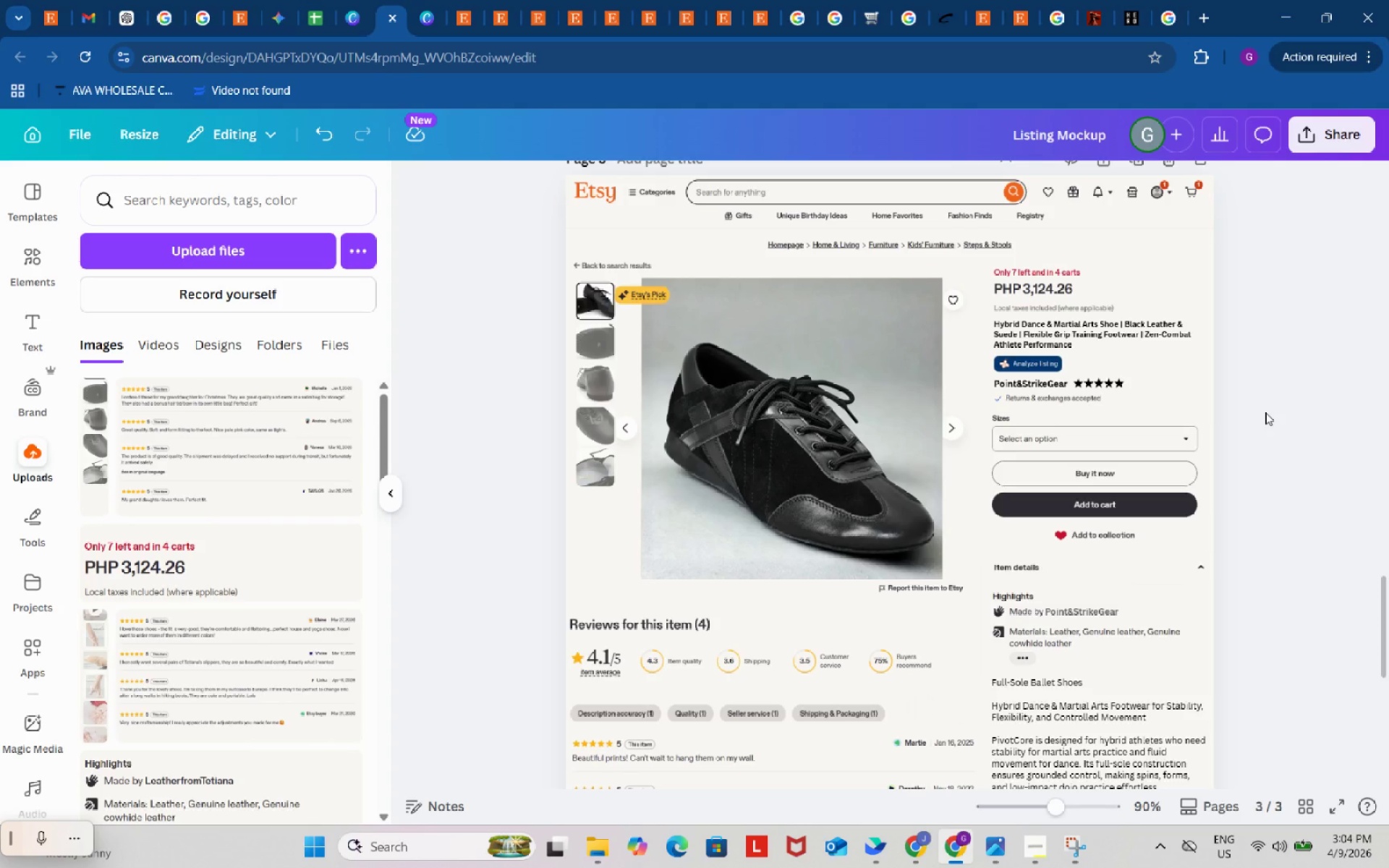 
scroll: coordinate [1265, 412], scroll_direction: down, amount: 3.0
 